 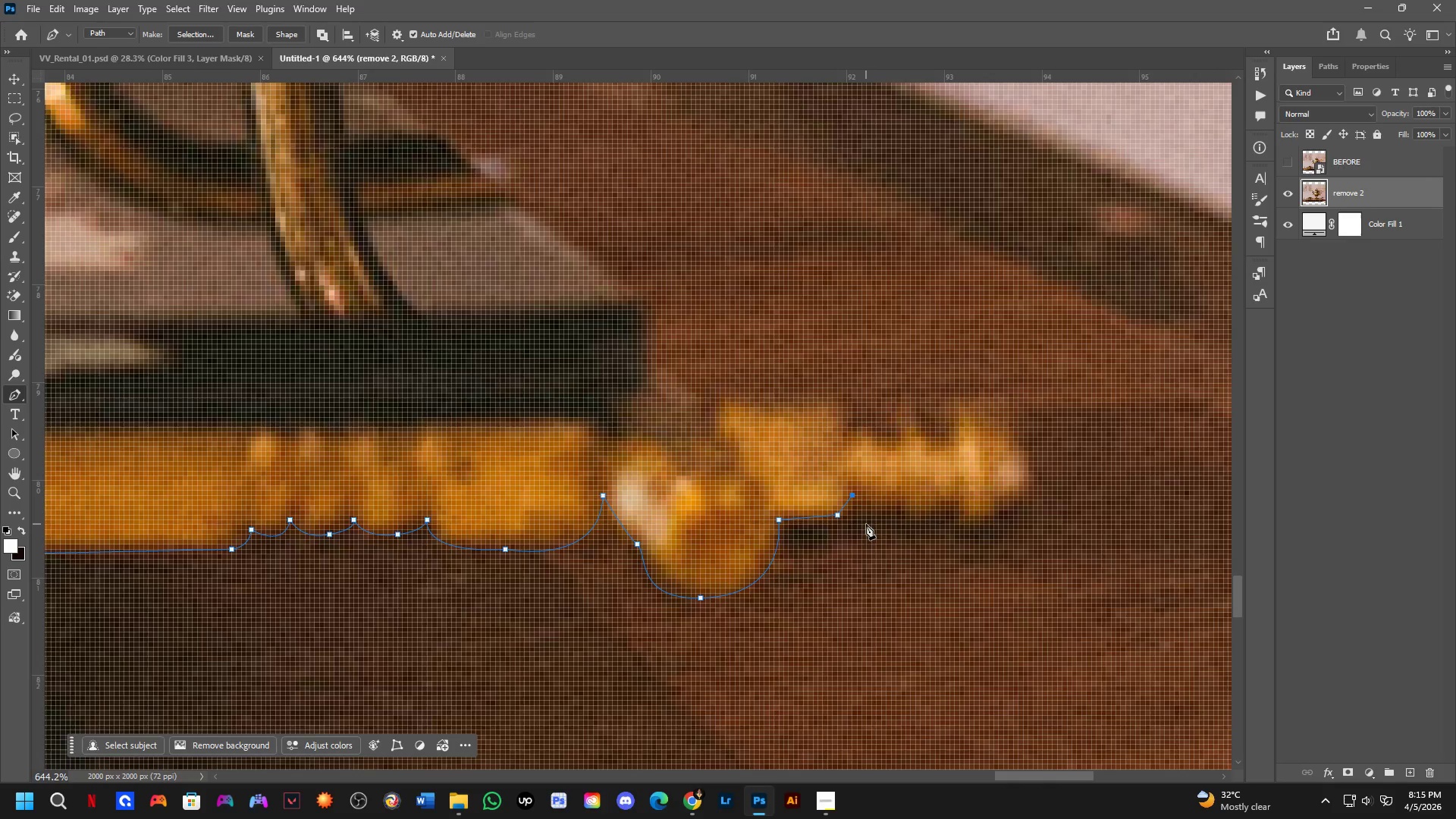 
scroll: coordinate [874, 522], scroll_direction: down, amount: 4.0
 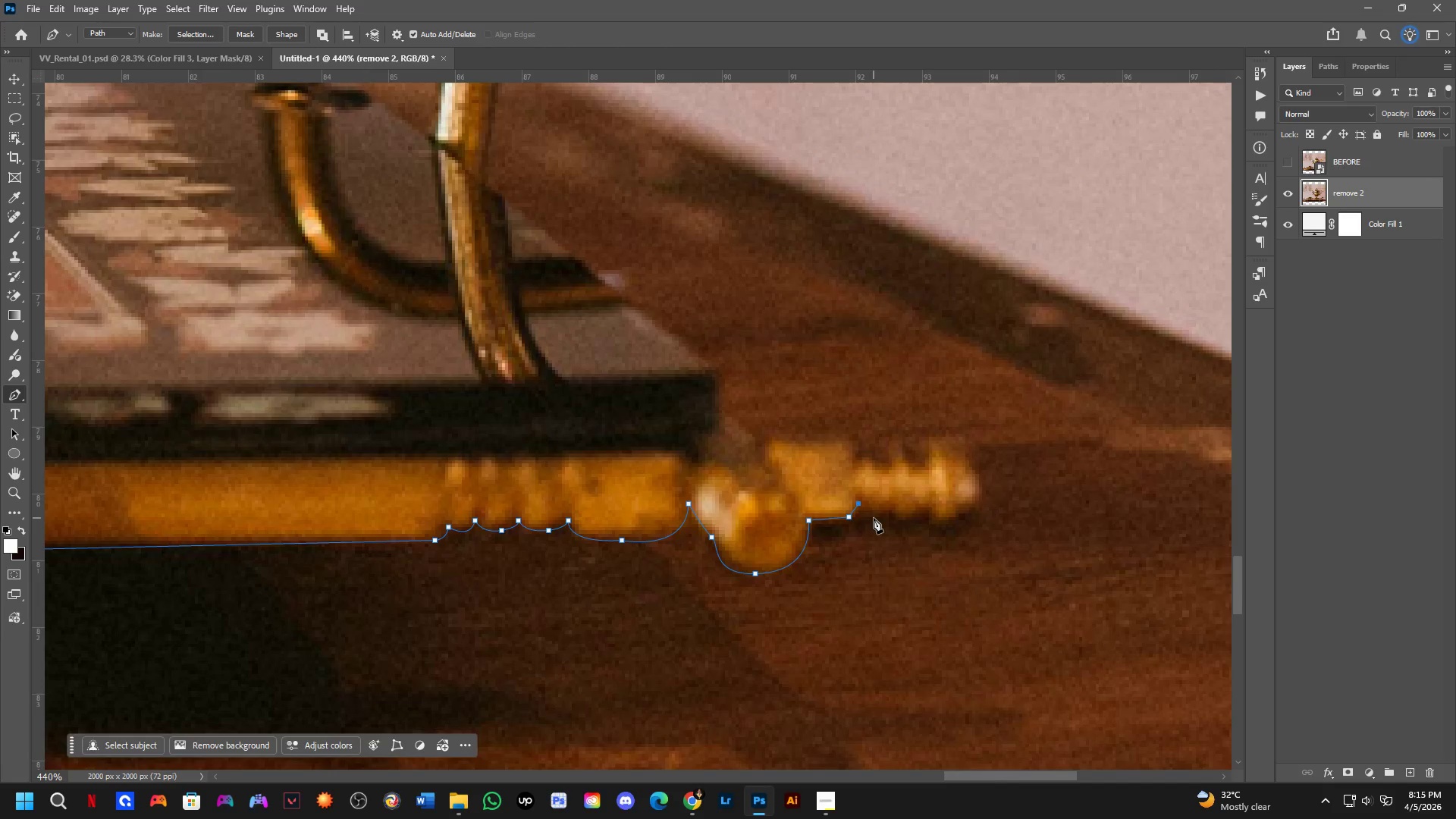 
left_click_drag(start_coordinate=[874, 518], to_coordinate=[890, 519])
 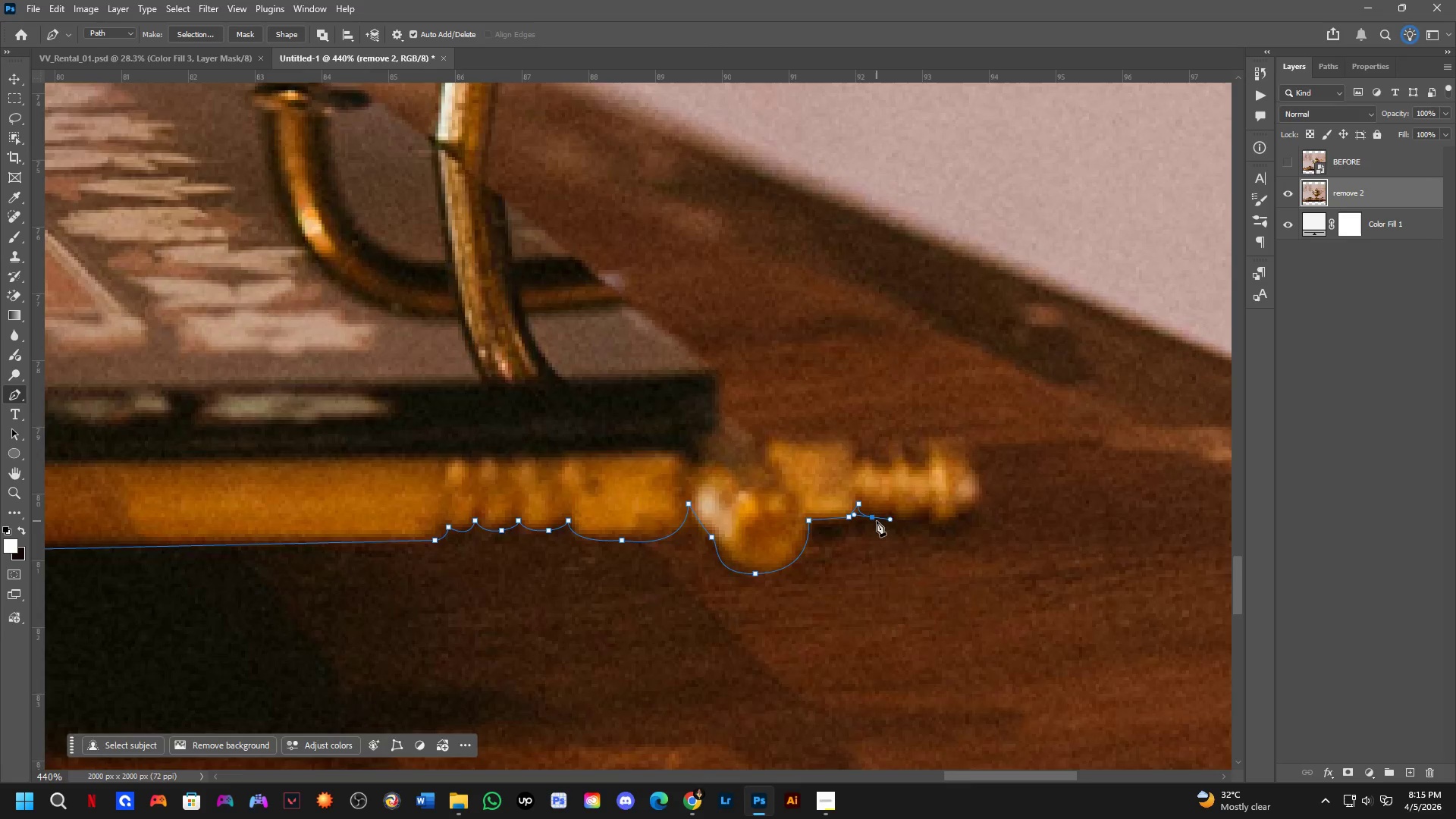 
scroll: coordinate [877, 507], scroll_direction: up, amount: 8.0
 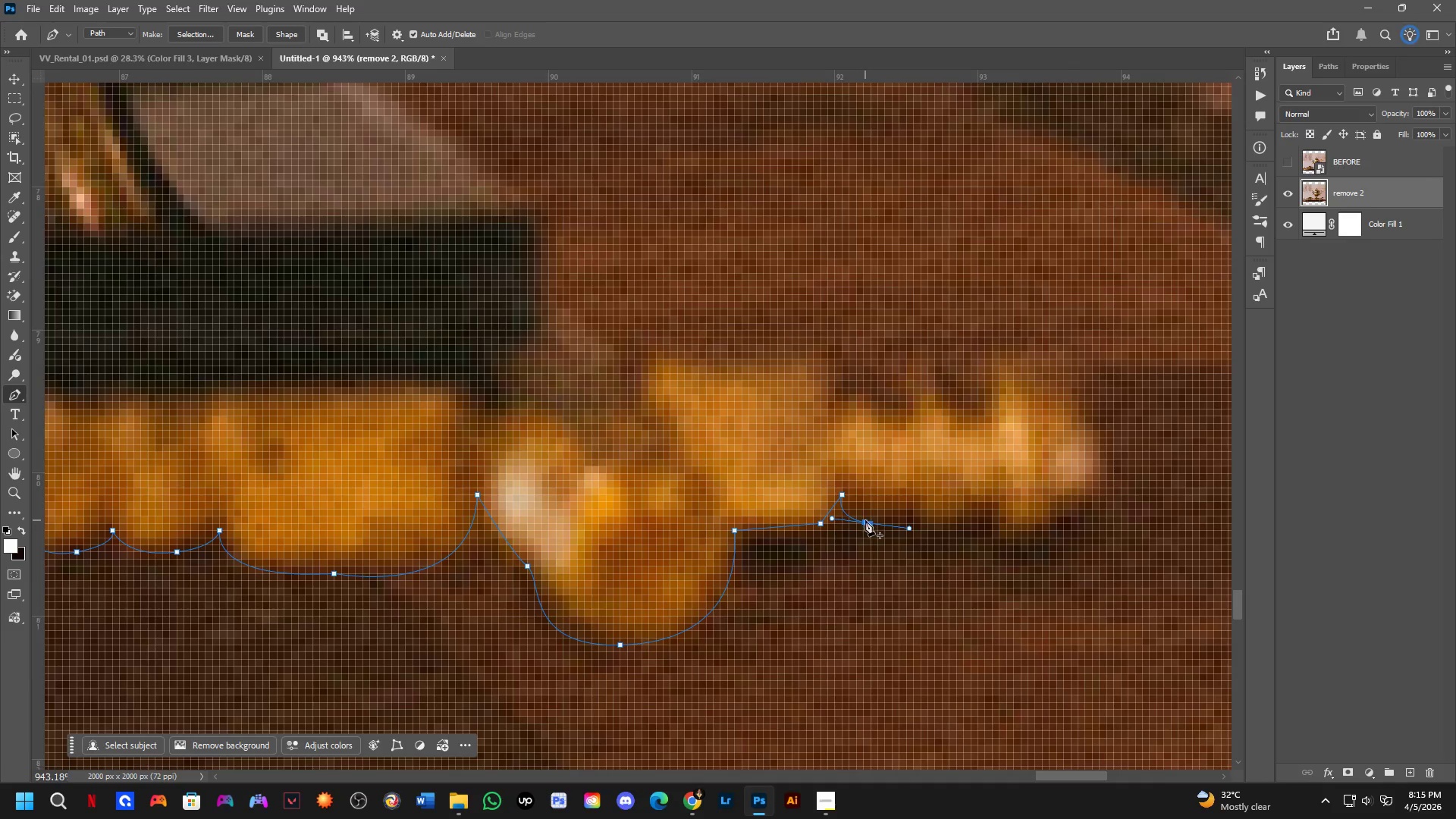 
hold_key(key=Space, duration=0.56)
 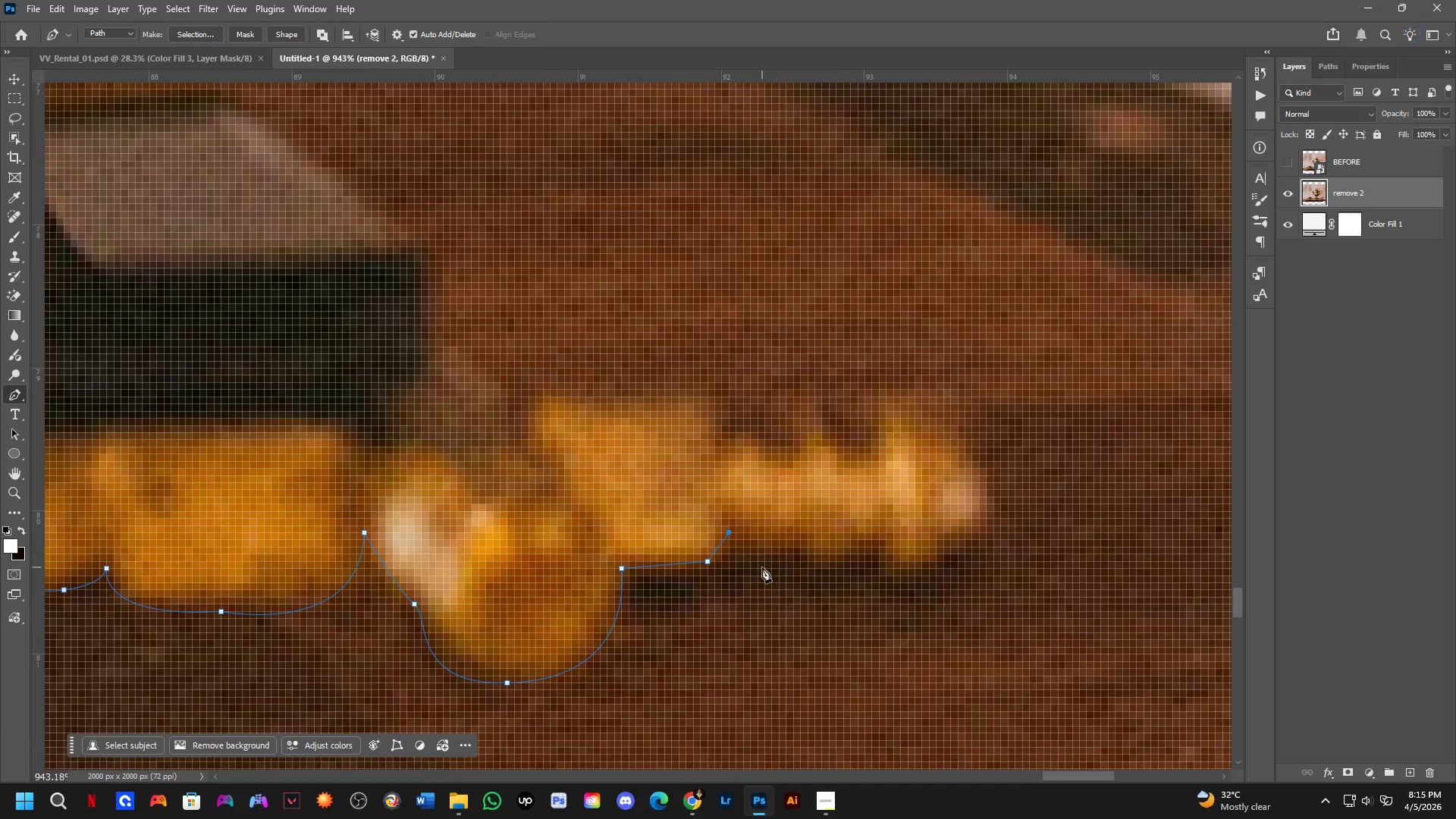 
left_click_drag(start_coordinate=[909, 426], to_coordinate=[806, 450])
 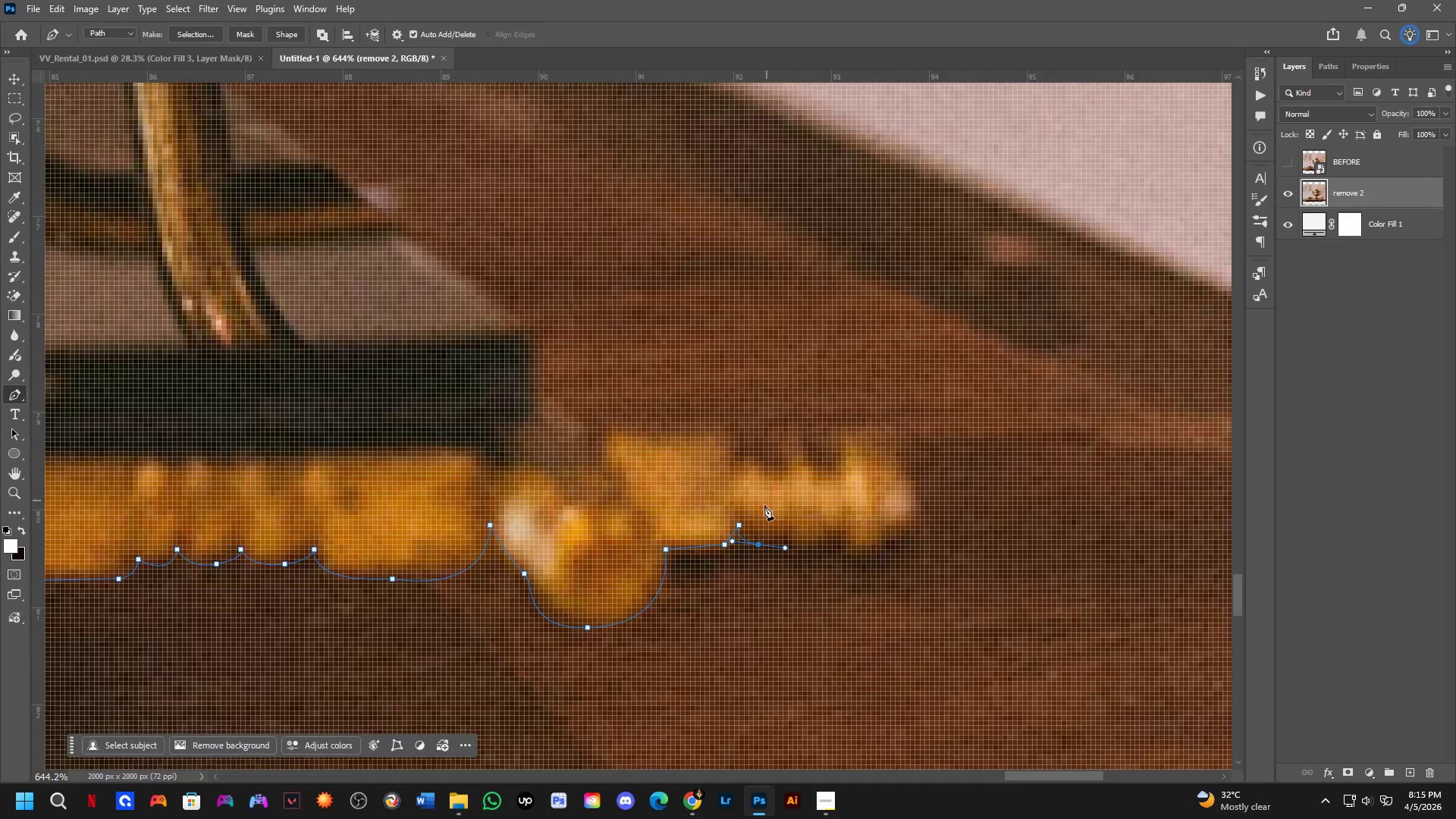 
scroll: coordinate [839, 510], scroll_direction: down, amount: 4.0
 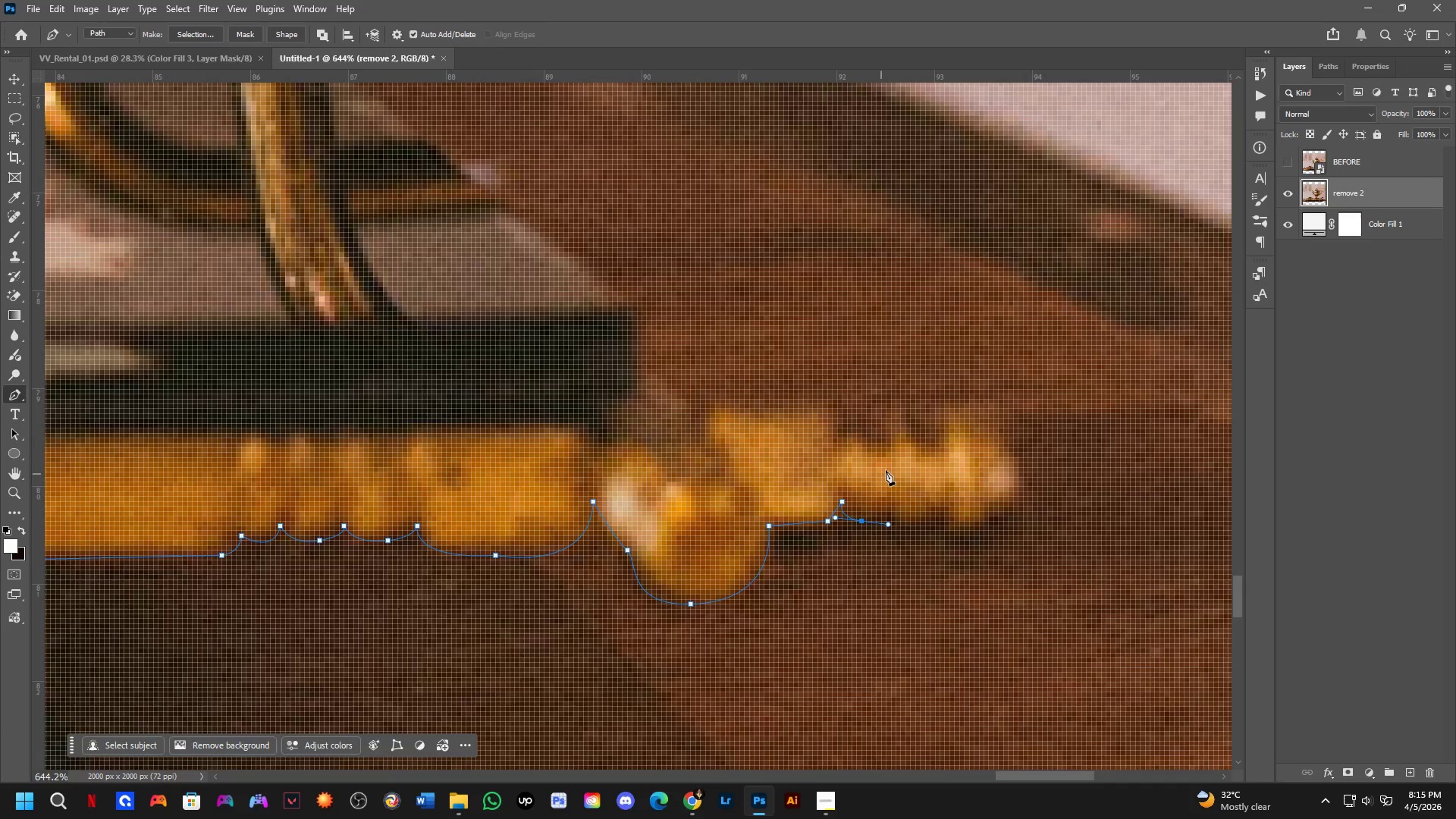 
key(Control+ControlLeft)
 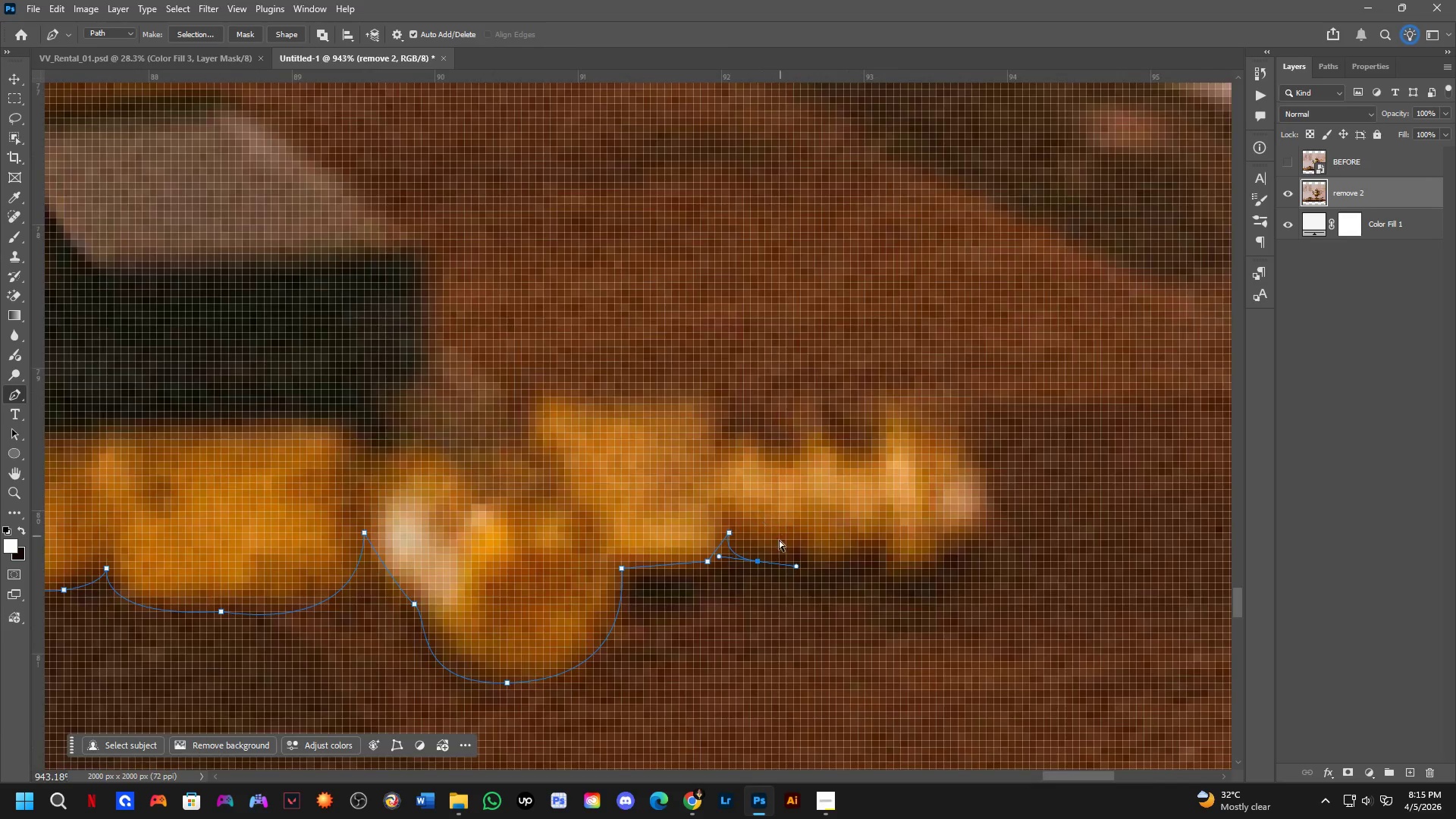 
key(Control+Z)
 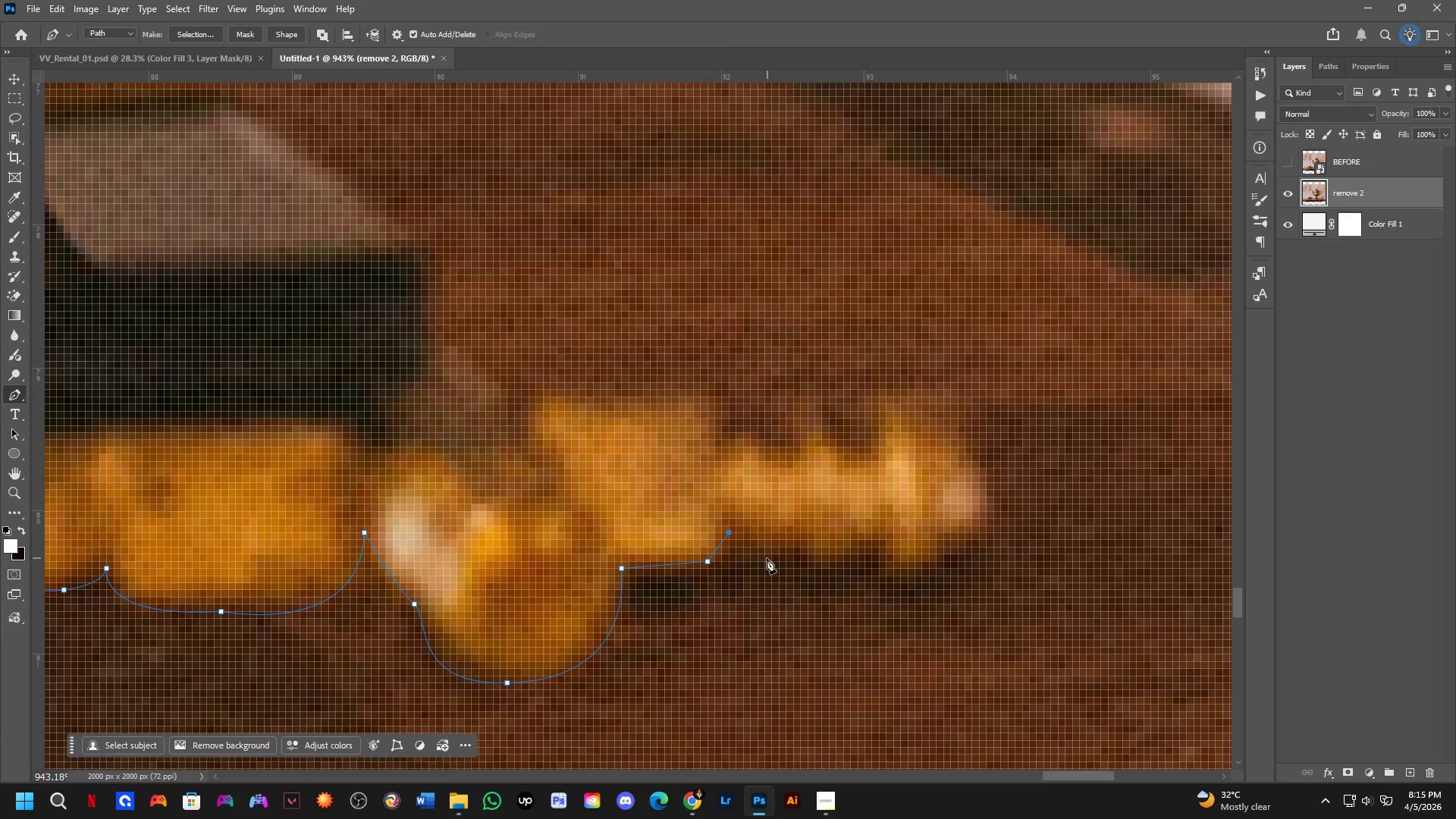 
scroll: coordinate [761, 510], scroll_direction: up, amount: 4.0
 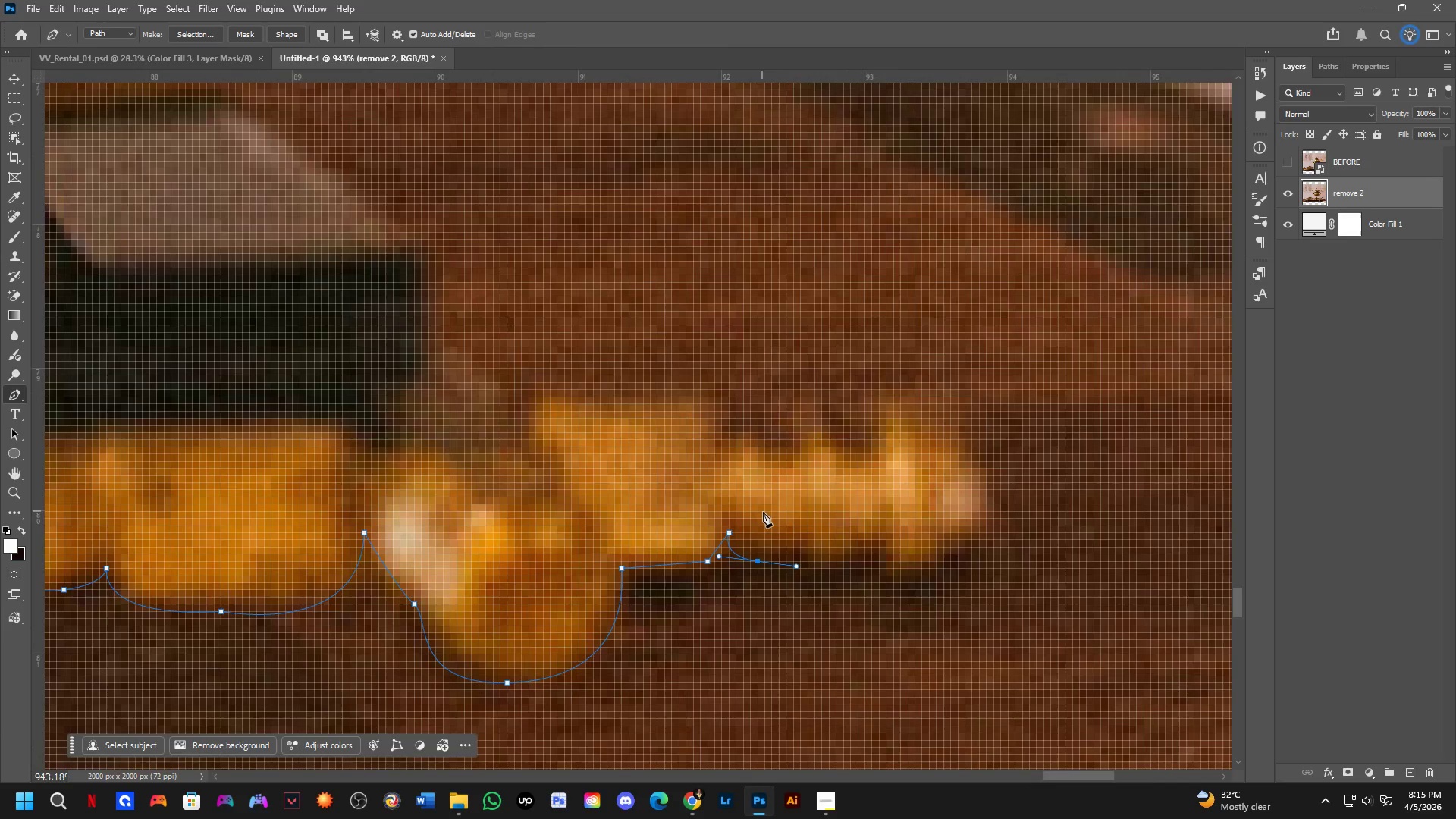 
left_click_drag(start_coordinate=[762, 558], to_coordinate=[793, 561])
 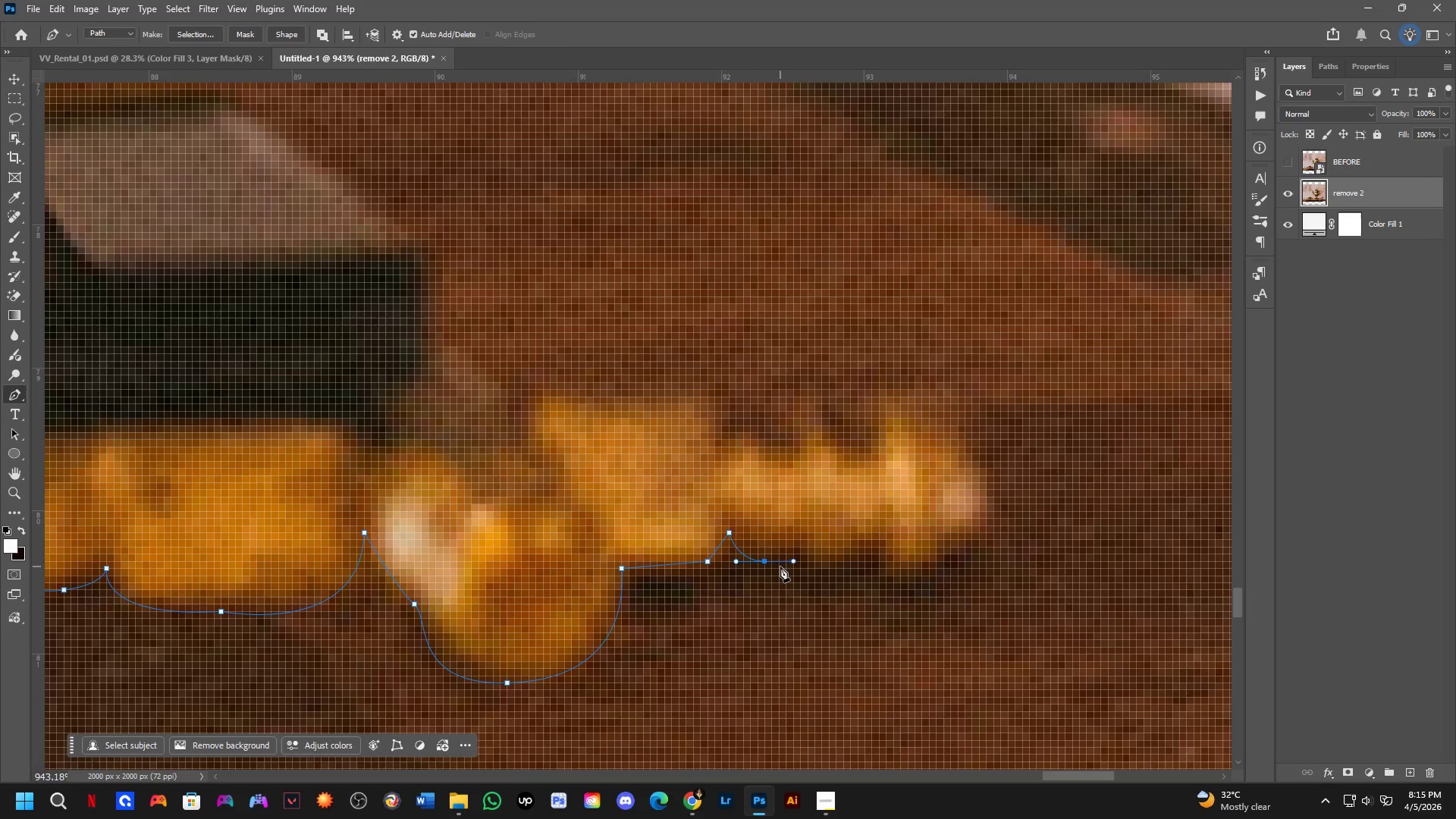 
key(Control+ControlLeft)
 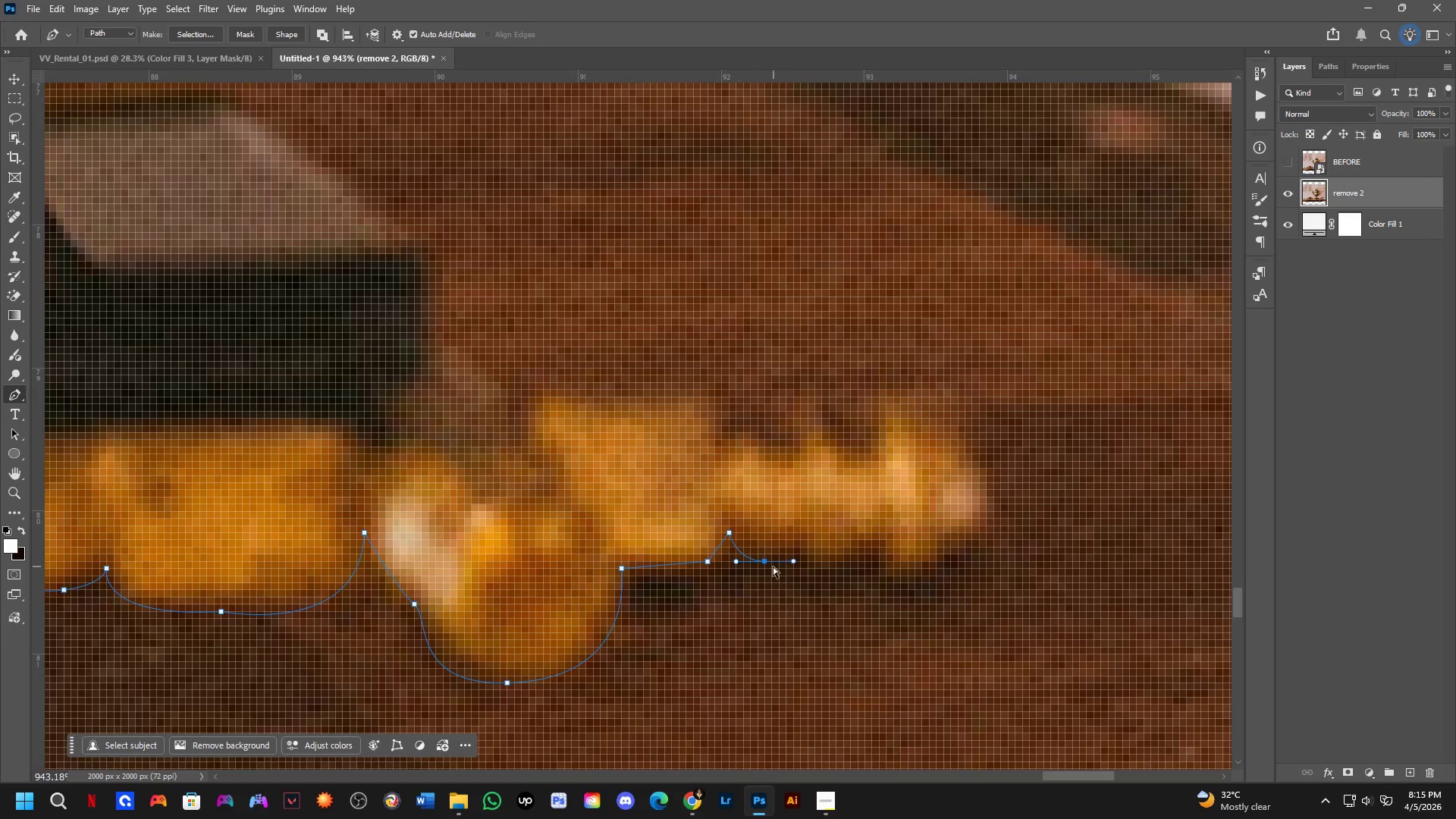 
key(Control+Z)
 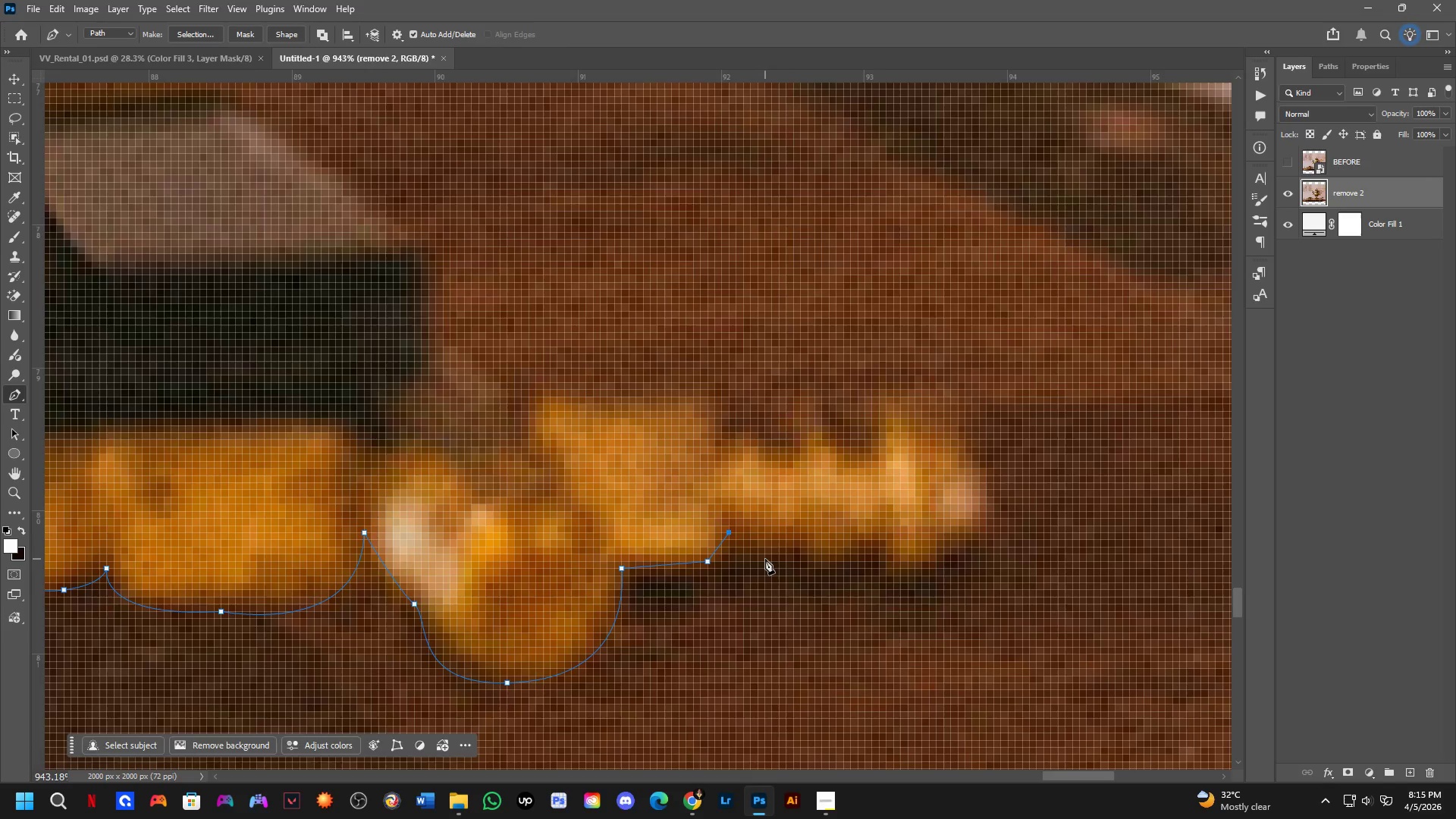 
left_click_drag(start_coordinate=[765, 559], to_coordinate=[789, 560])
 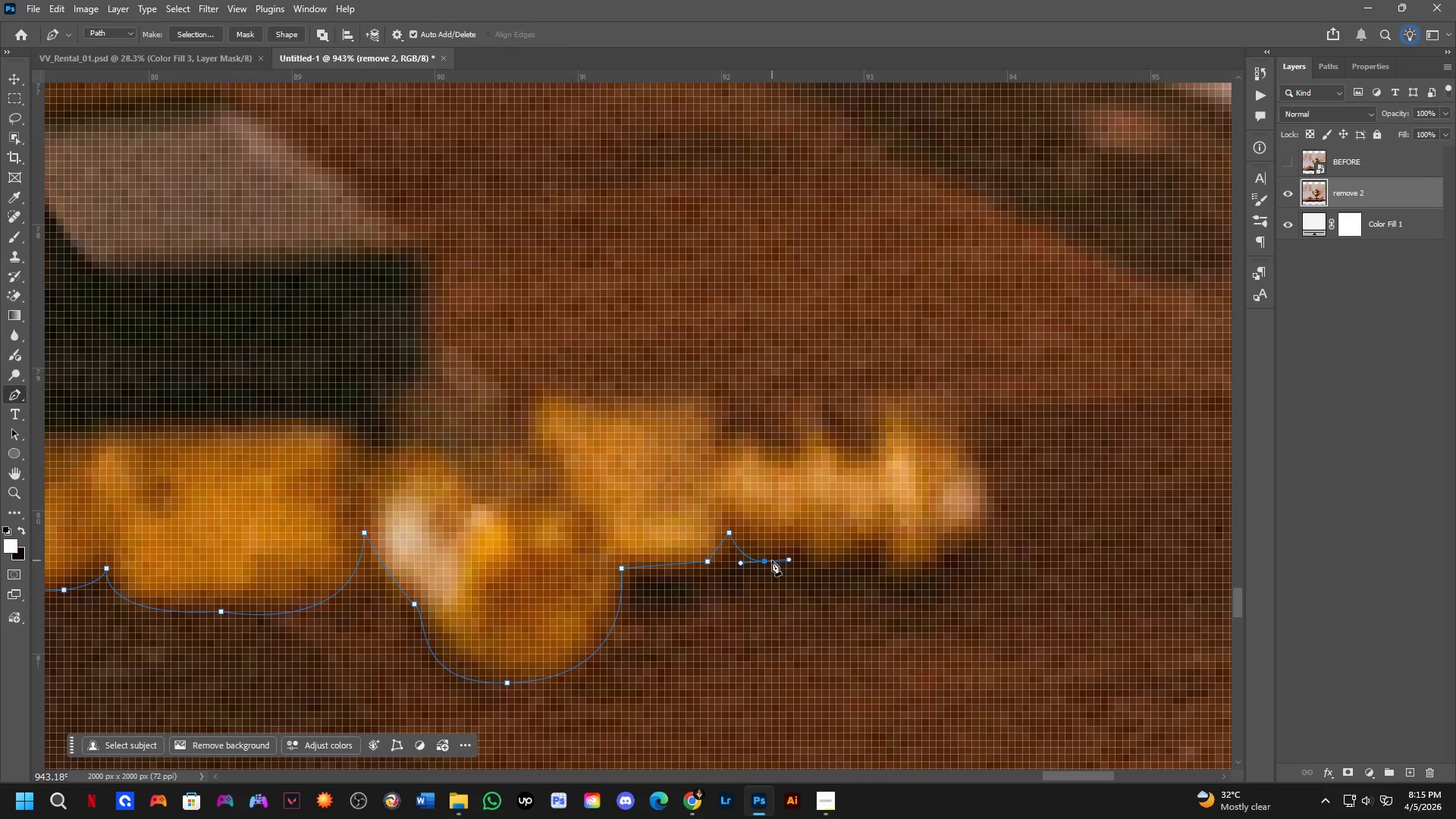 
key(Alt+AltLeft)
 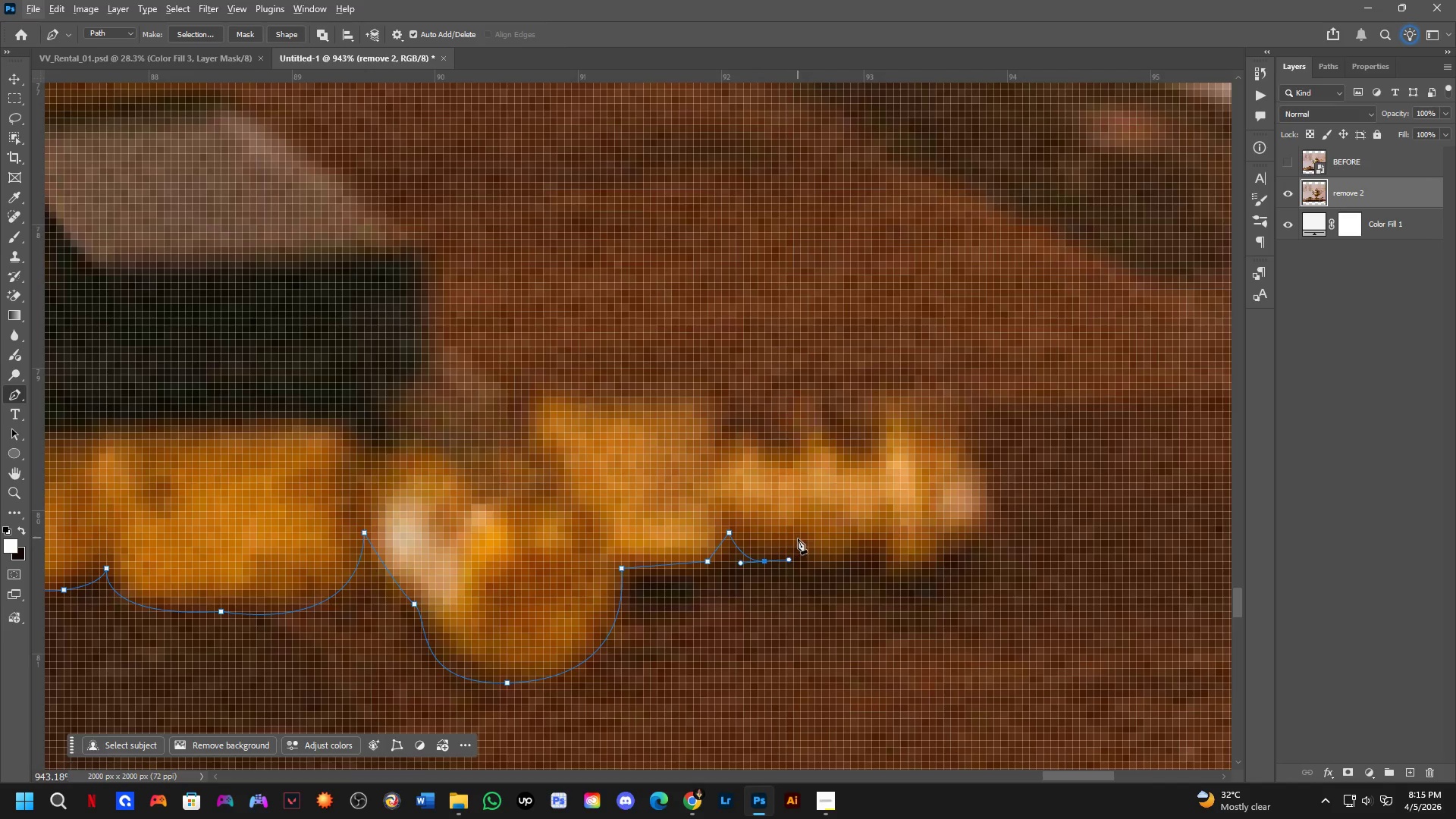 
left_click([799, 541])
 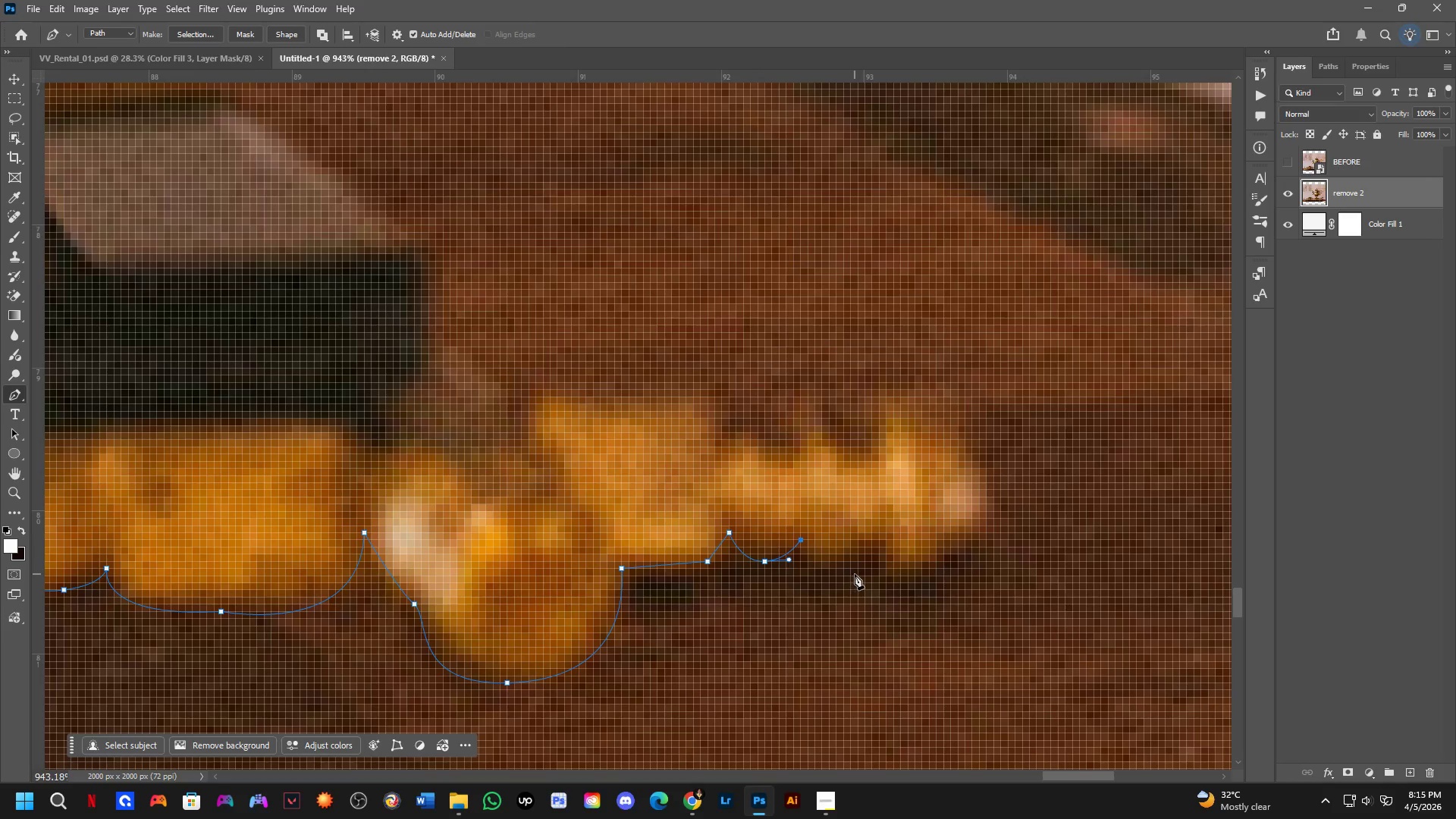 
scroll: coordinate [835, 589], scroll_direction: down, amount: 10.0
 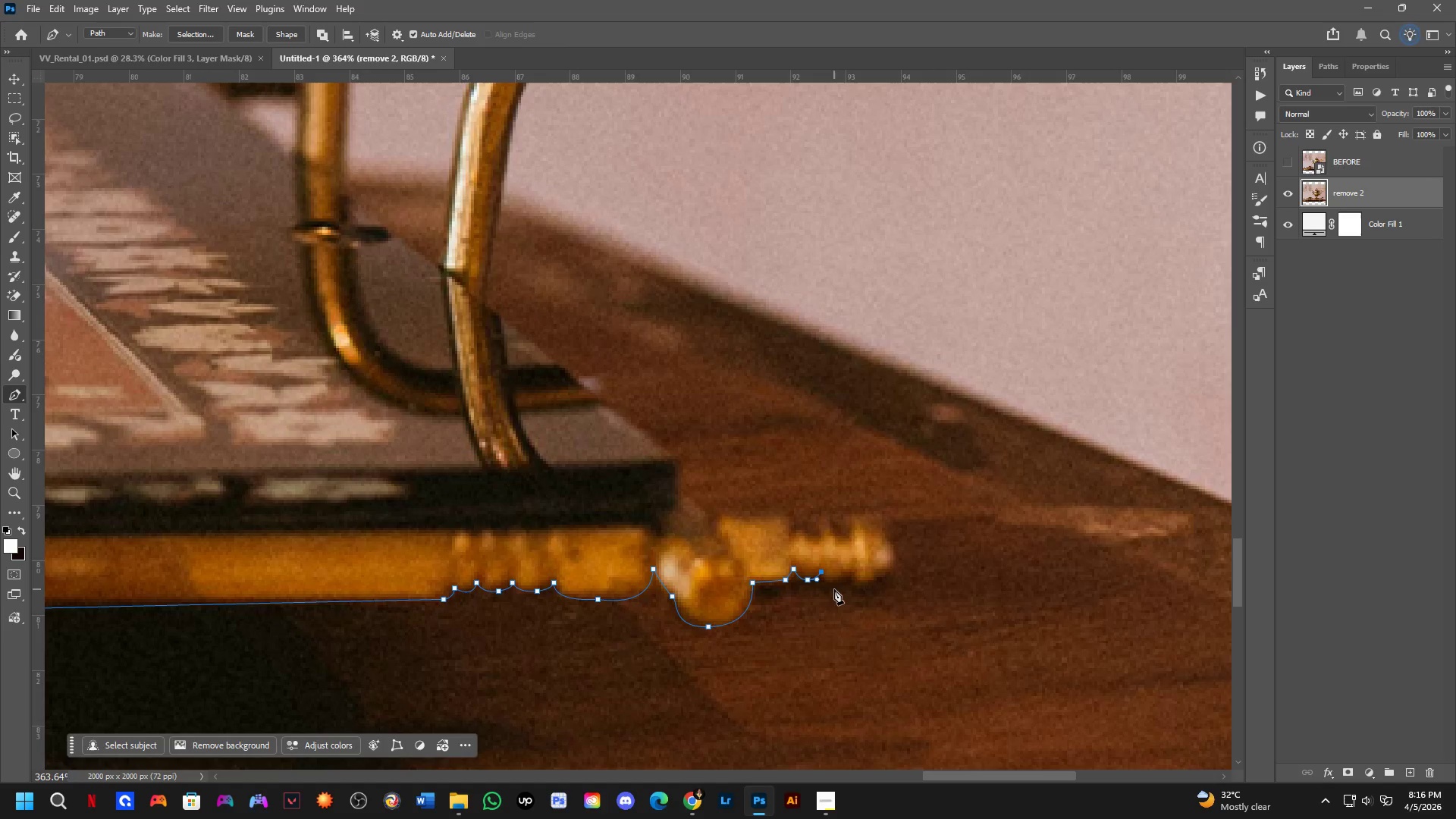 
wait(8.69)
 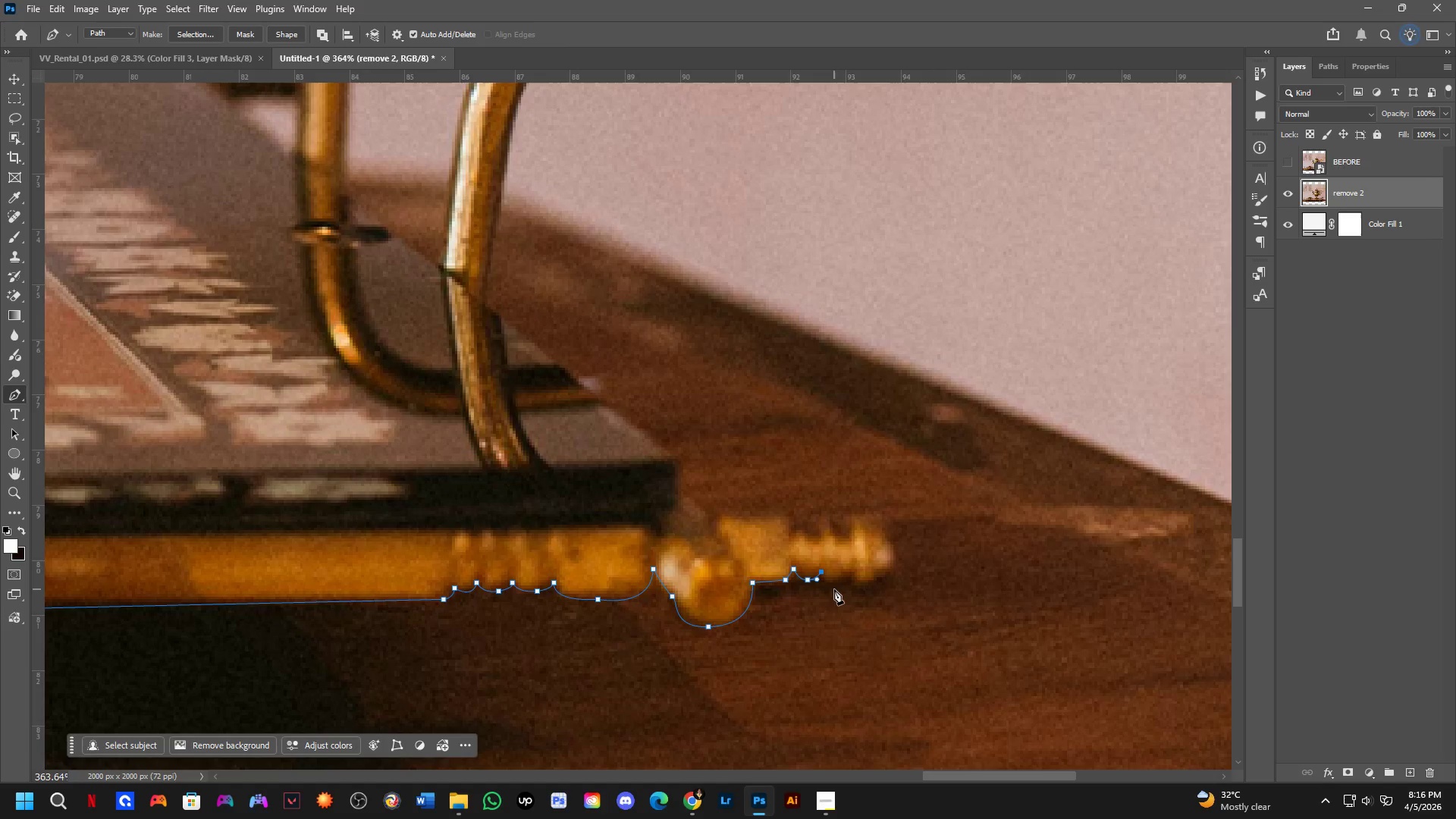 
scroll: coordinate [831, 574], scroll_direction: down, amount: 4.0
 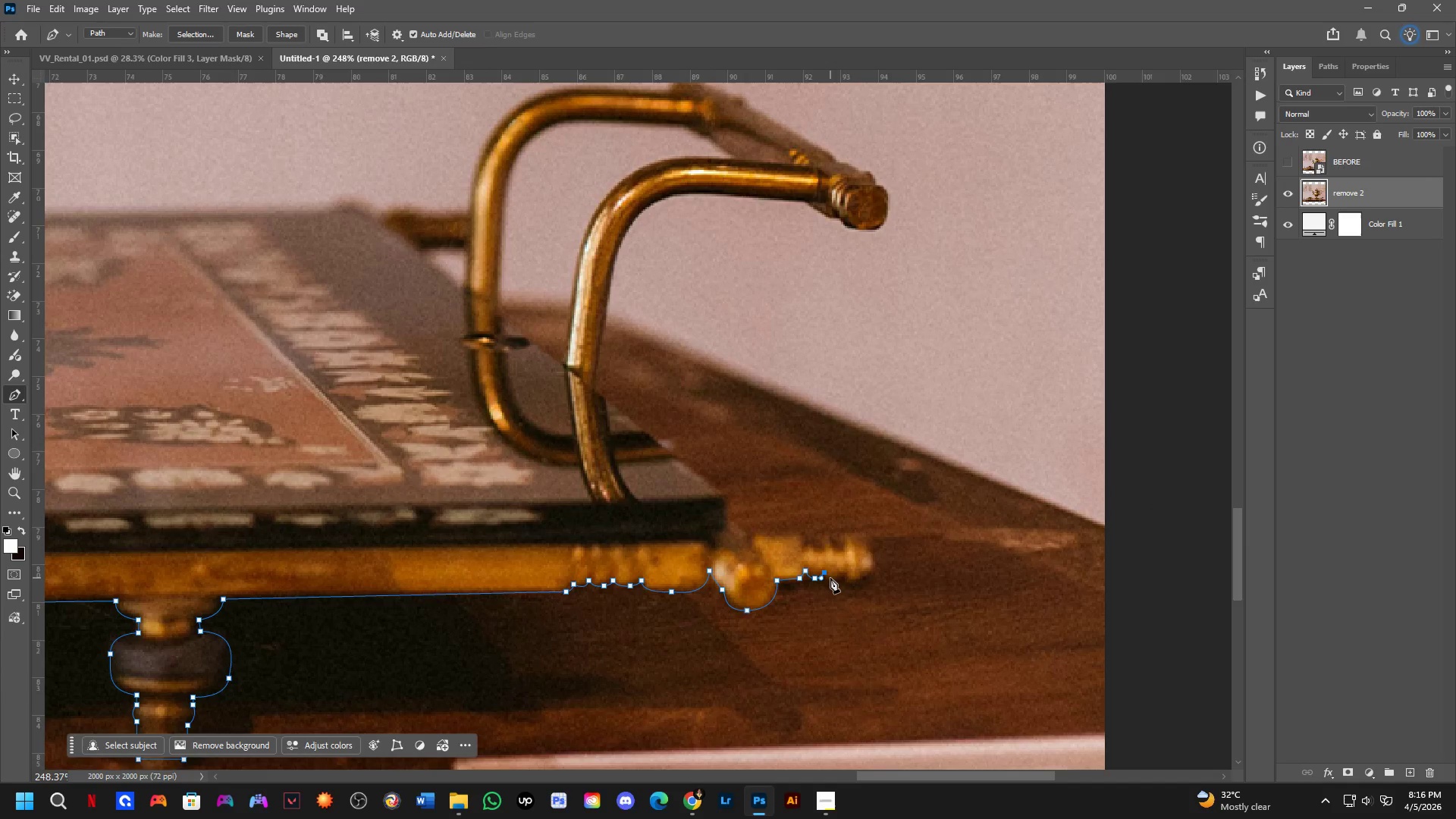 
scroll: coordinate [778, 485], scroll_direction: up, amount: 6.0
 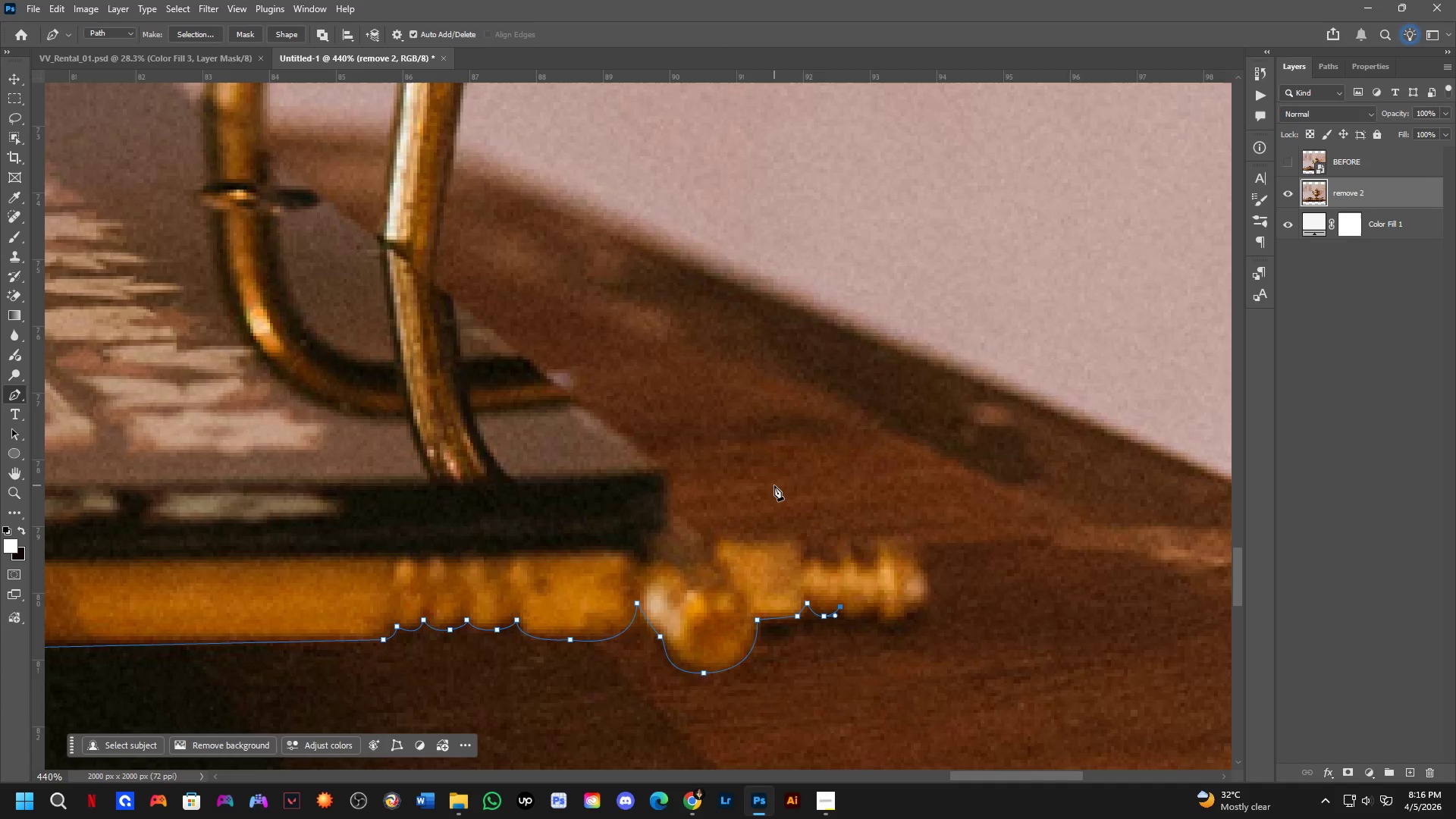 
scroll: coordinate [774, 486], scroll_direction: down, amount: 2.0
 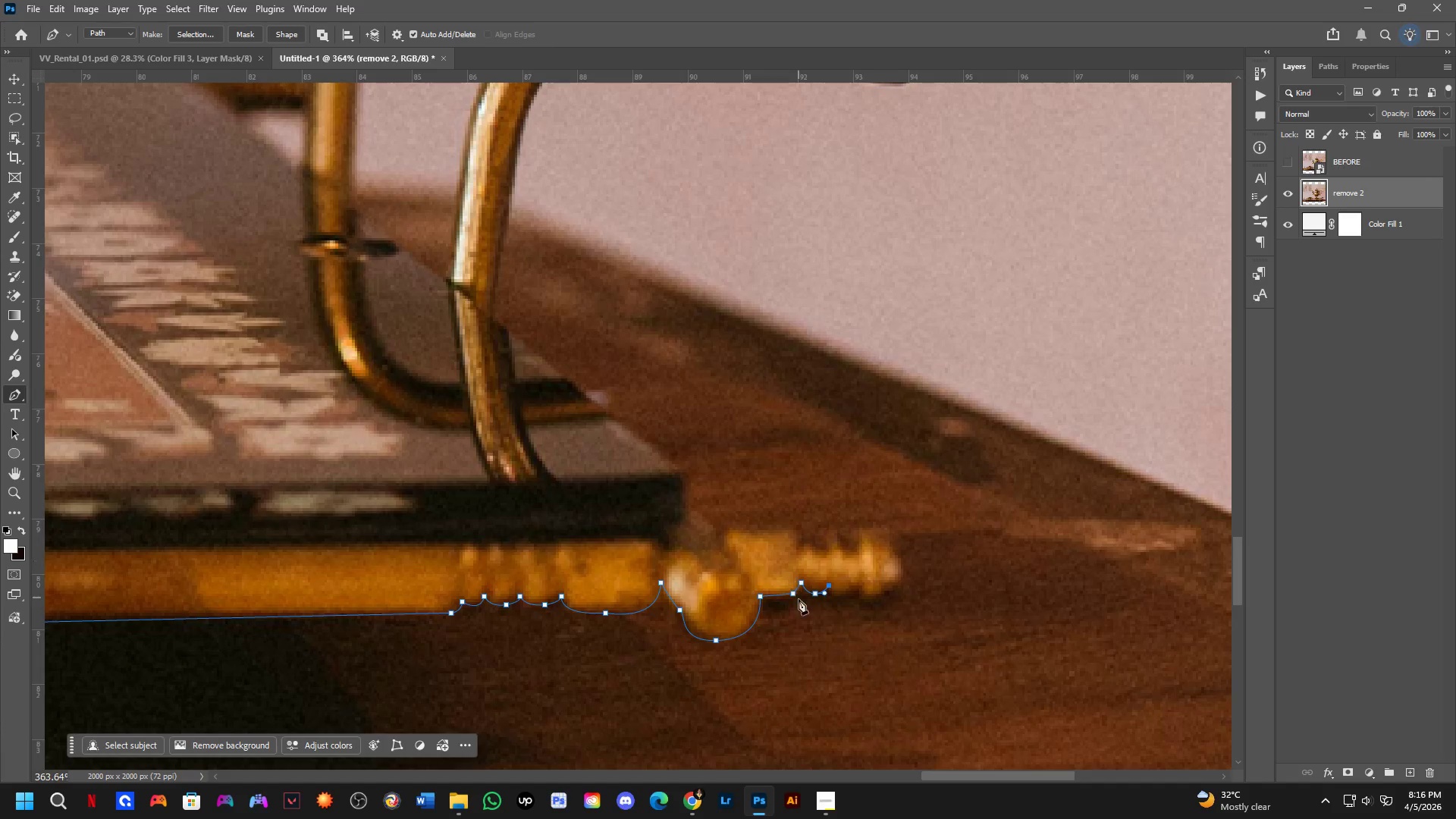 
hold_key(key=Space, duration=1.44)
 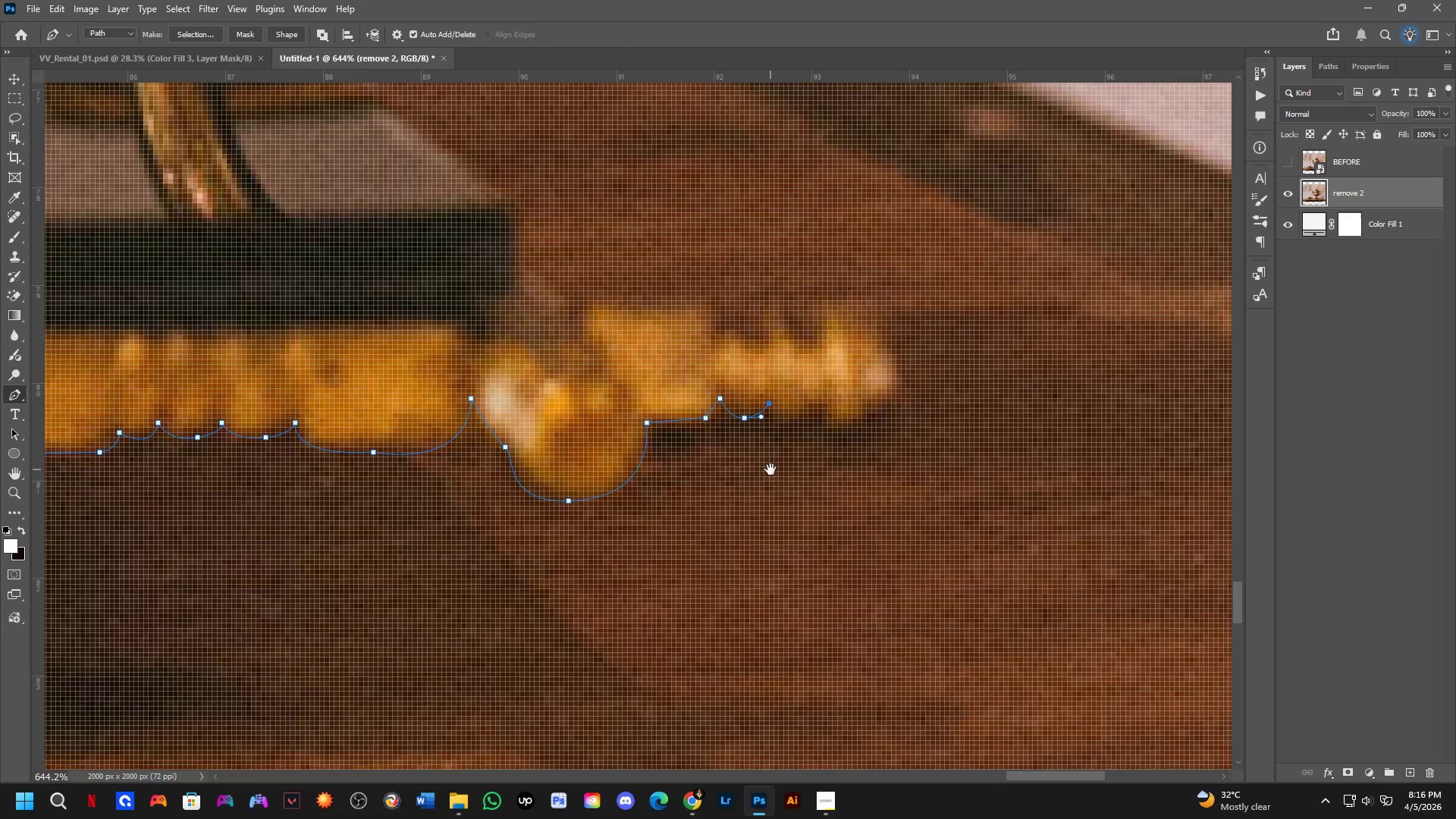 
left_click_drag(start_coordinate=[833, 591], to_coordinate=[779, 466])
 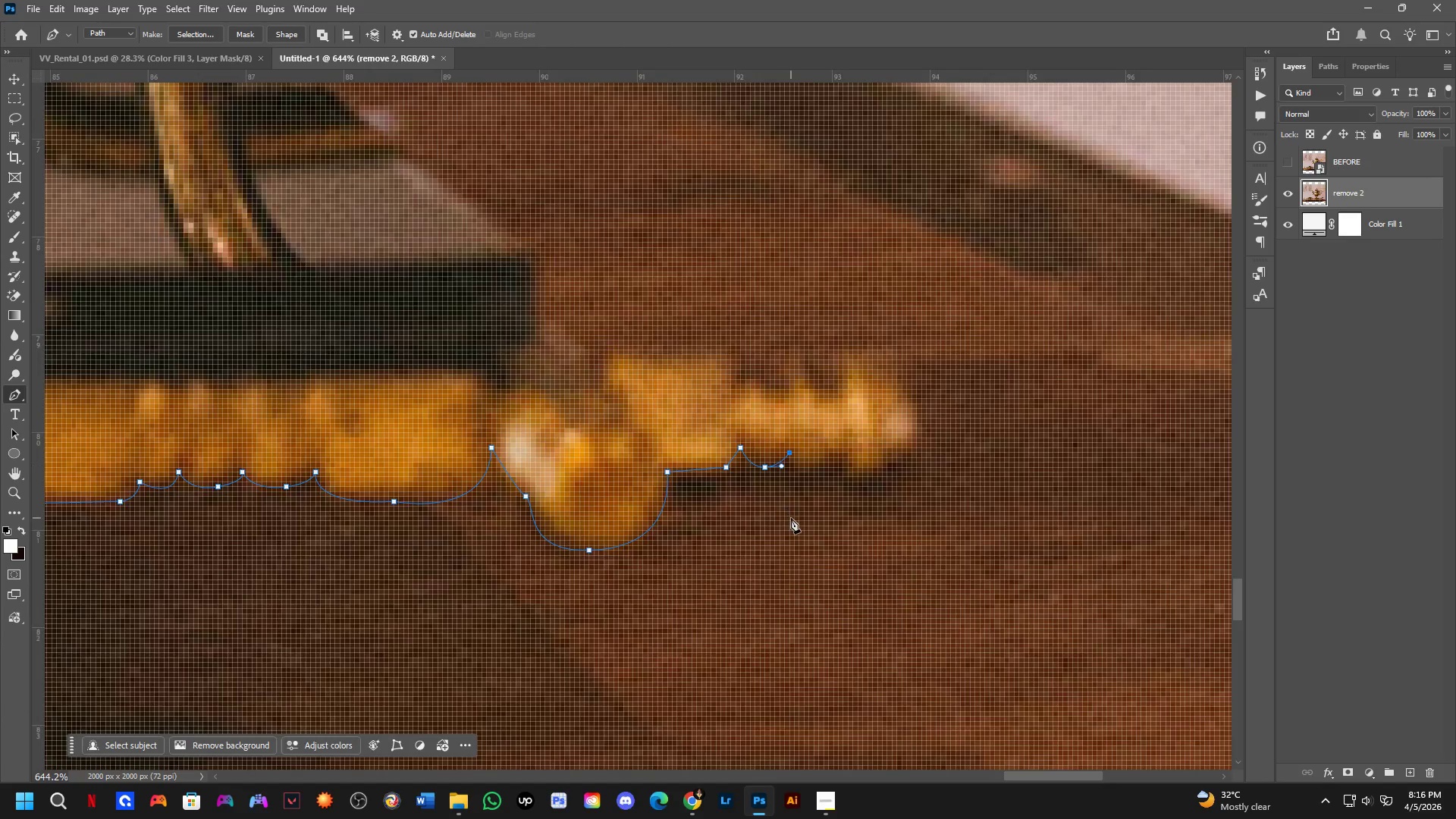 
scroll: coordinate [823, 596], scroll_direction: up, amount: 6.0
 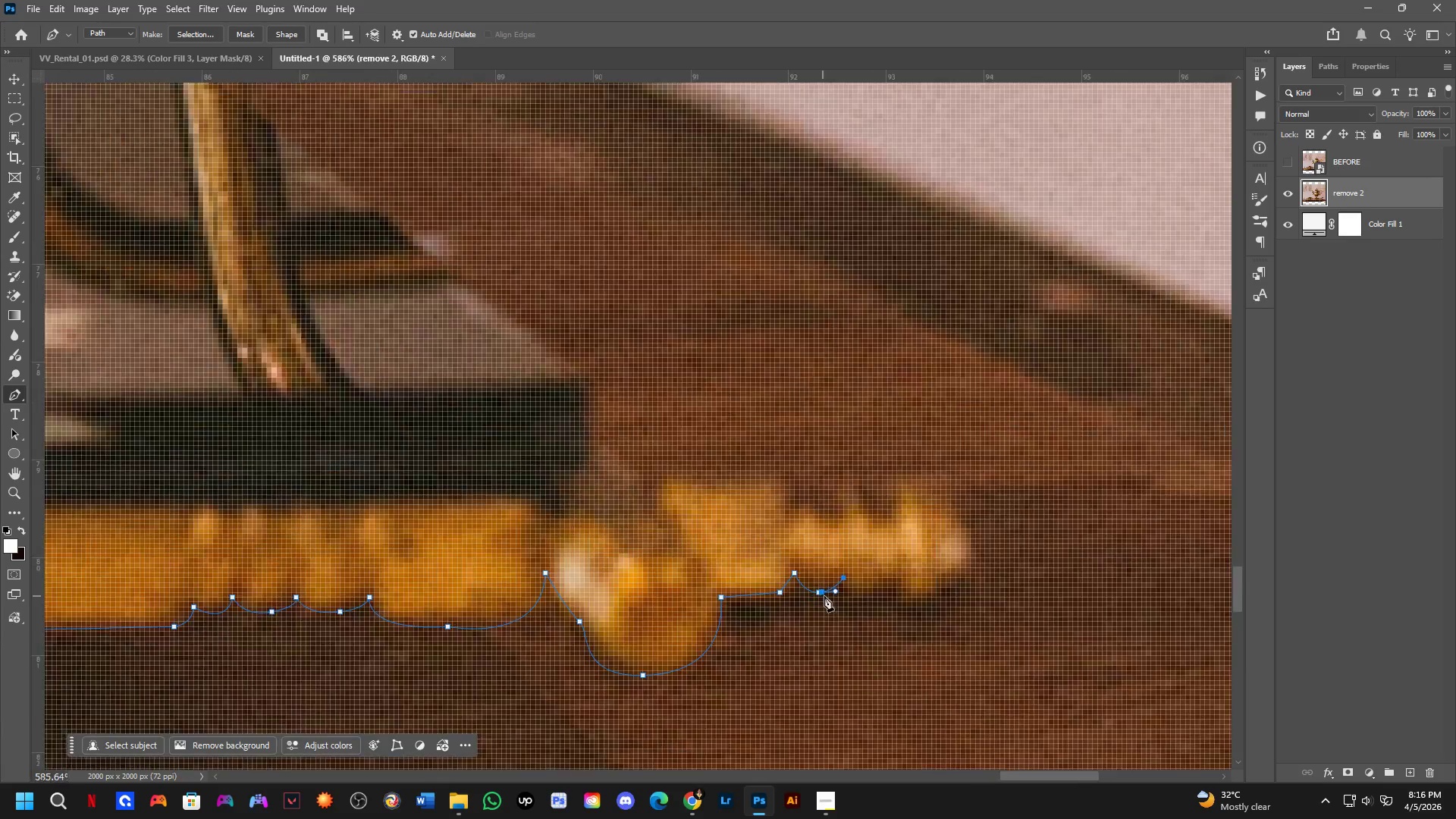 
hold_key(key=Space, duration=0.78)
 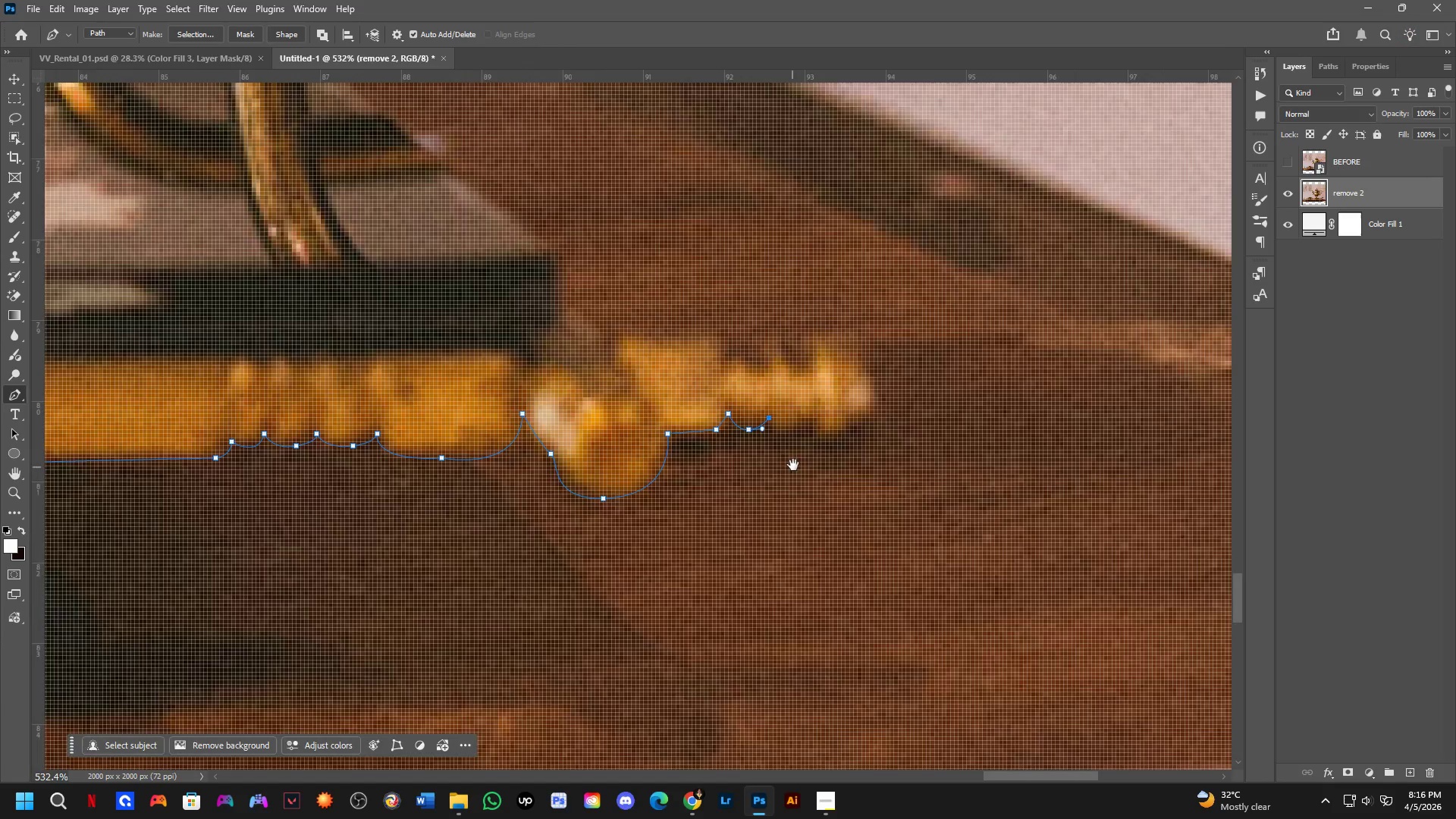 
left_click_drag(start_coordinate=[791, 519], to_coordinate=[770, 469])
 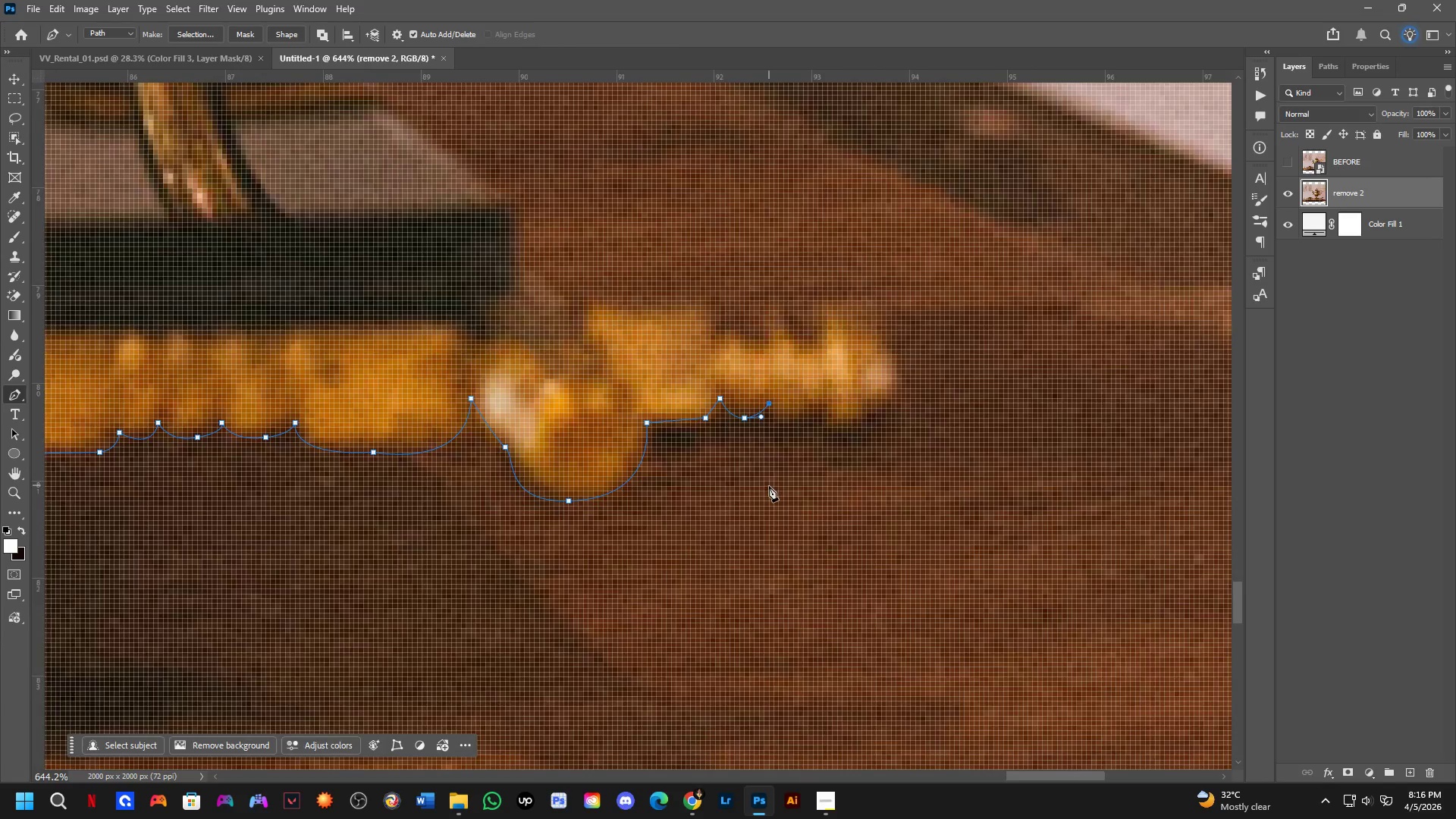 
hold_key(key=Space, duration=0.62)
 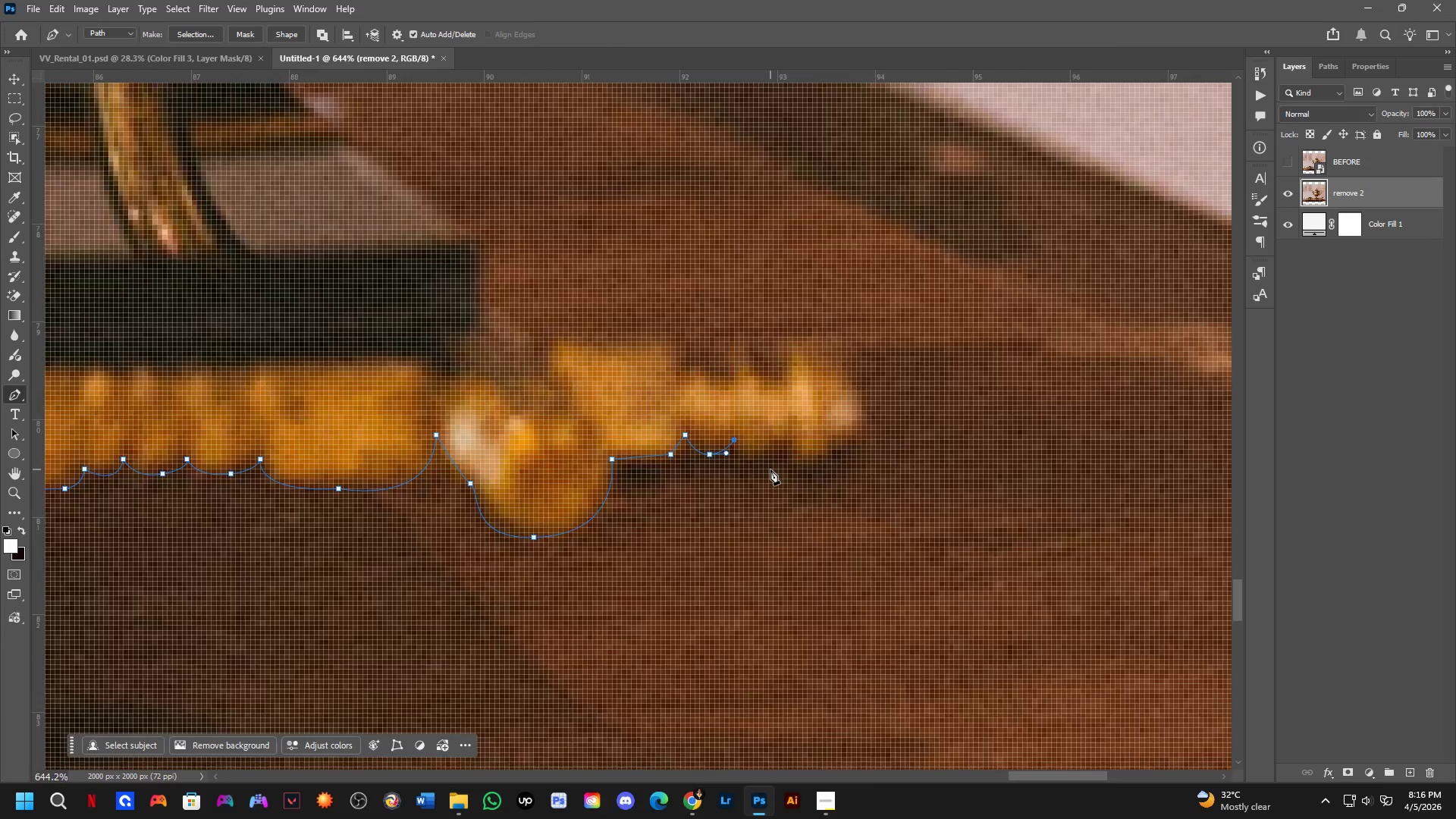 
left_click_drag(start_coordinate=[795, 461], to_coordinate=[767, 489])
 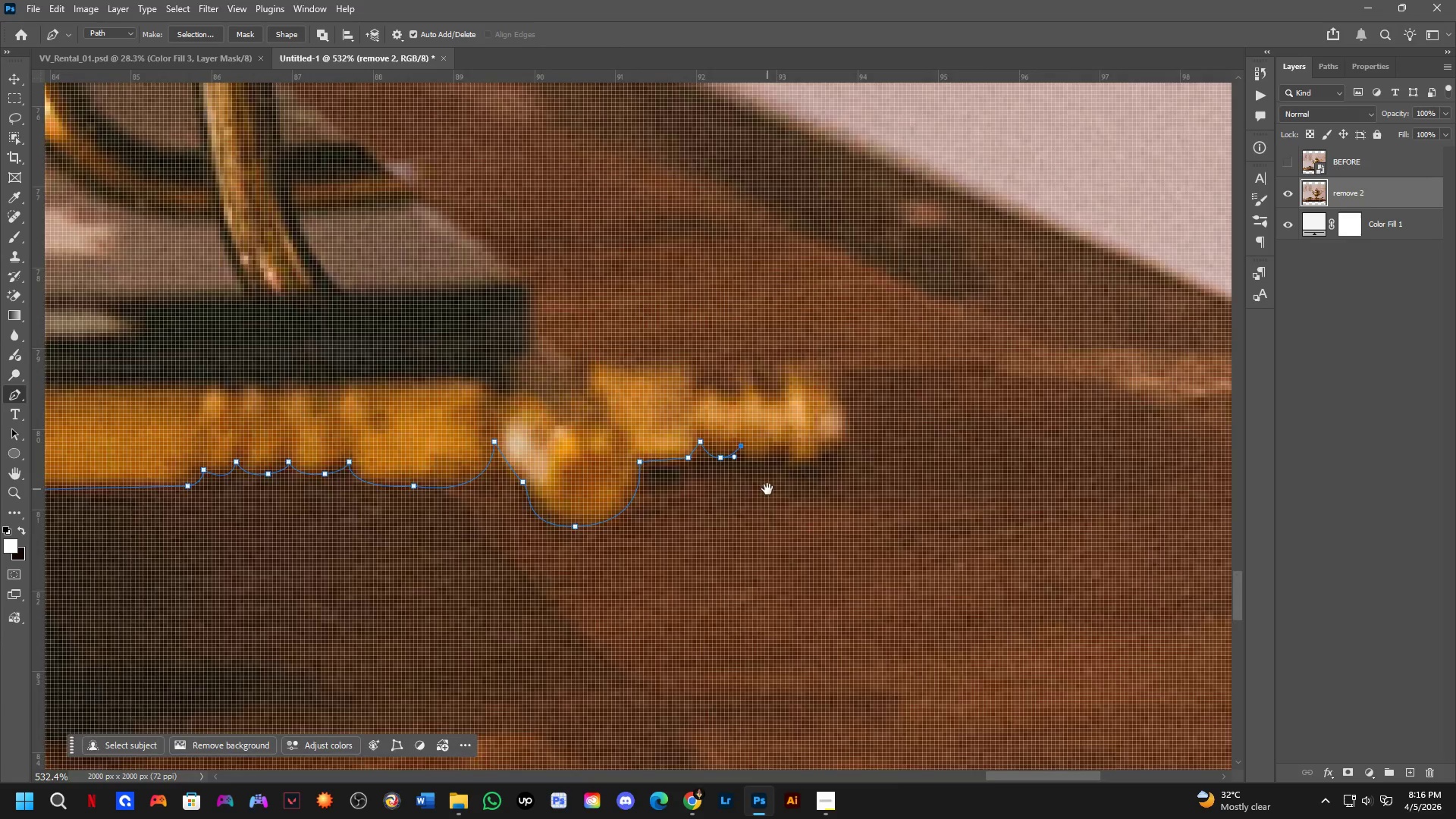 
scroll: coordinate [769, 486], scroll_direction: down, amount: 2.0
 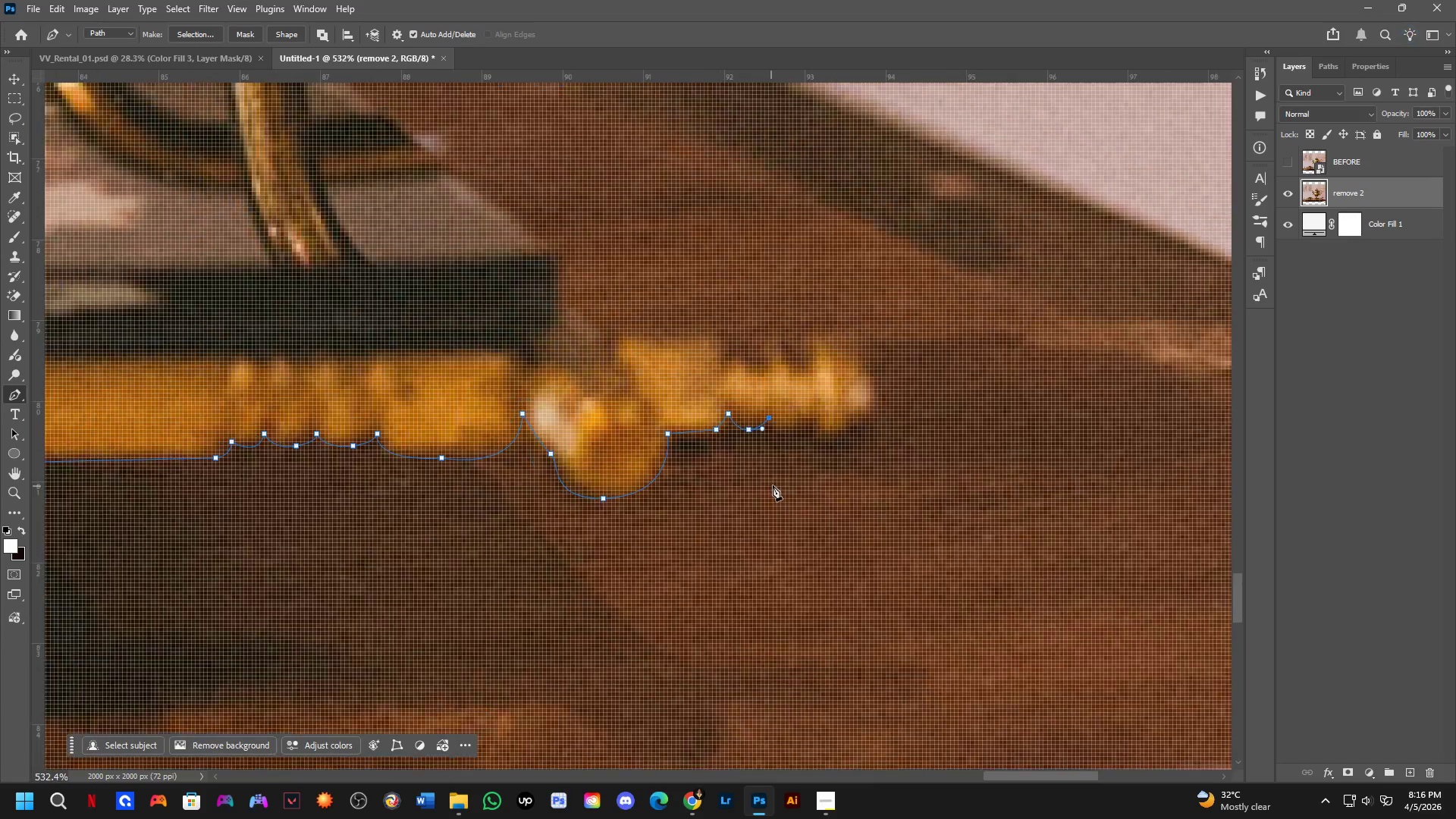 
hold_key(key=Space, duration=0.42)
 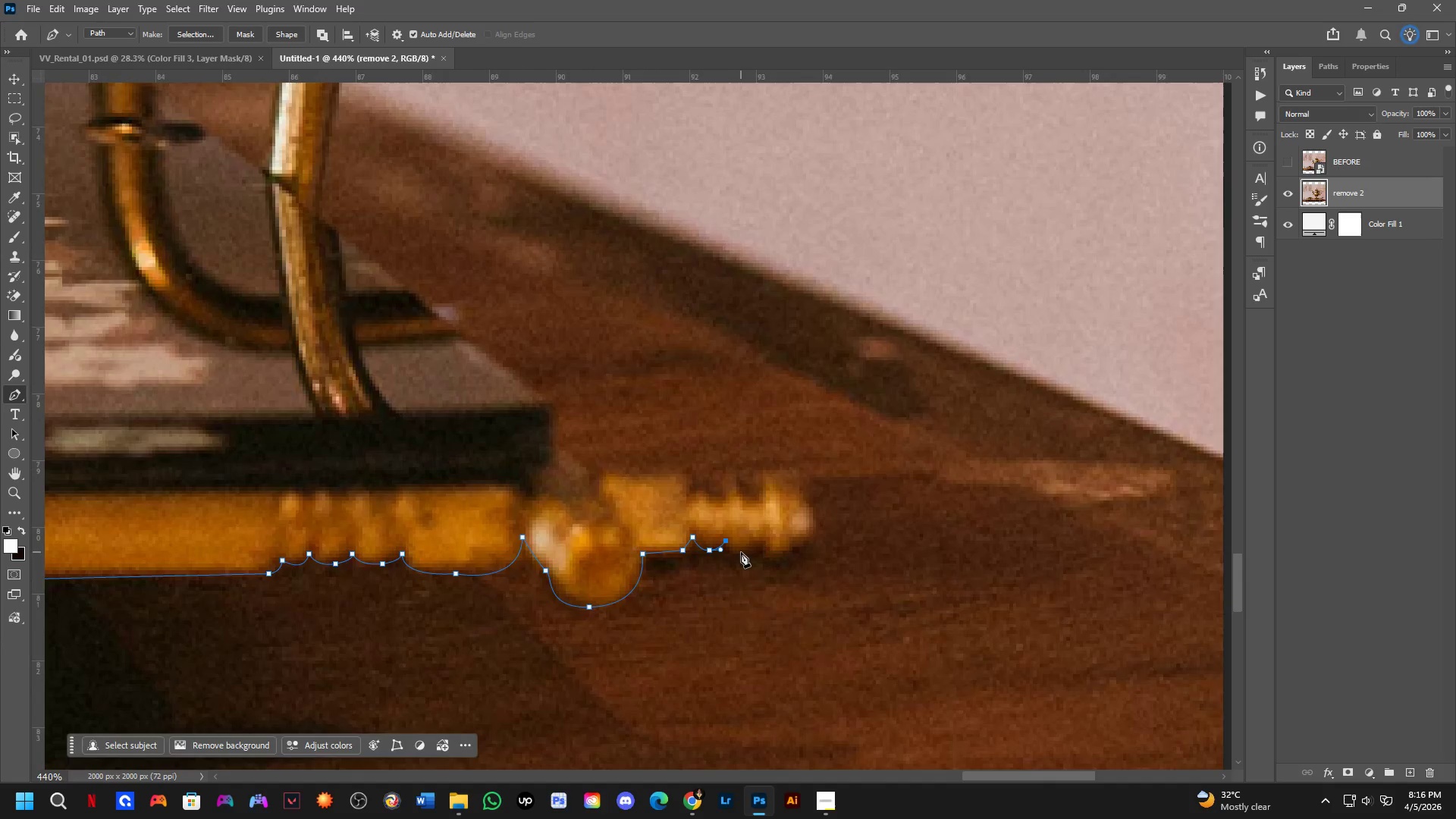 
left_click_drag(start_coordinate=[755, 475], to_coordinate=[743, 536])
 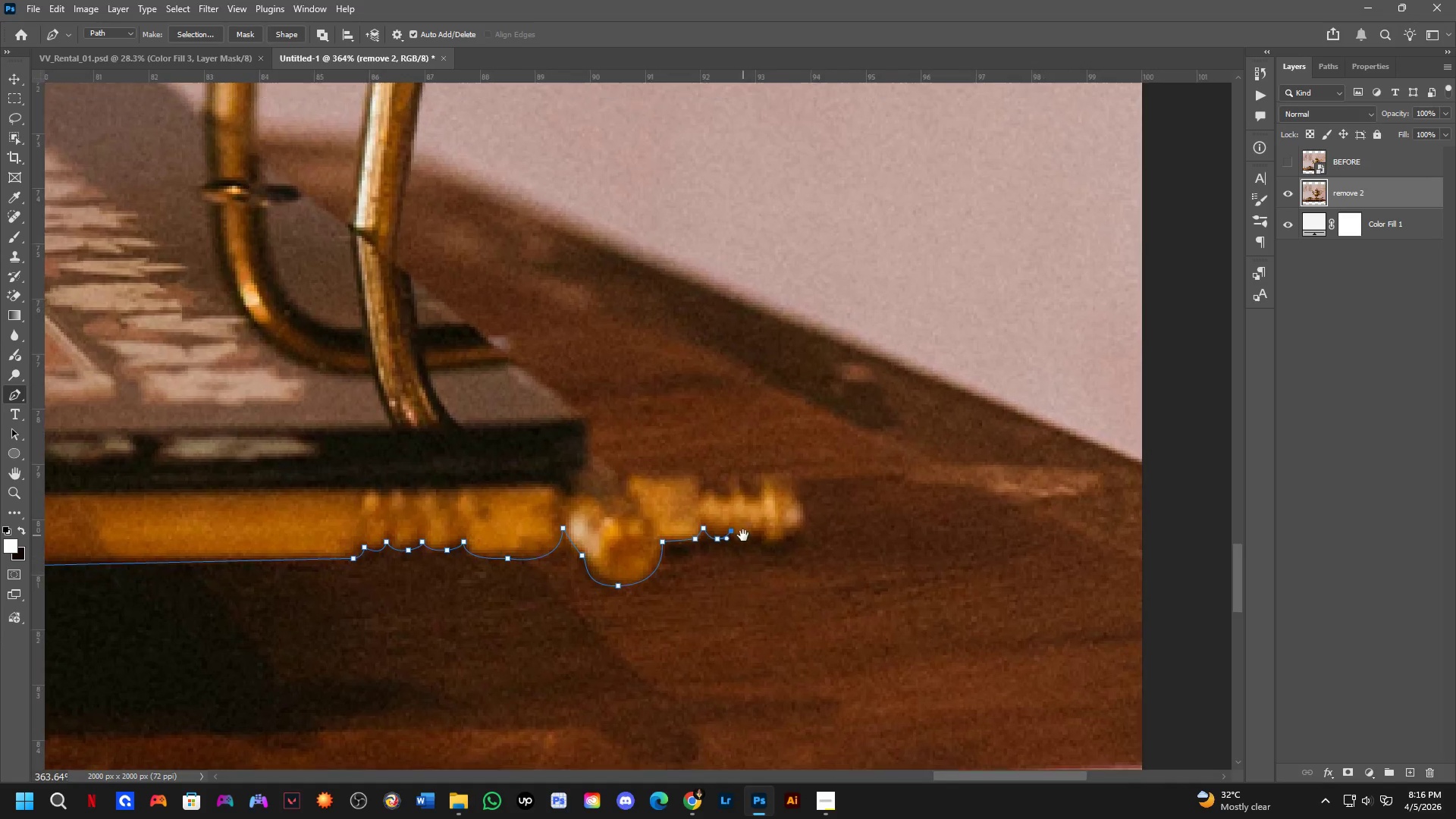 
scroll: coordinate [756, 469], scroll_direction: down, amount: 4.0
 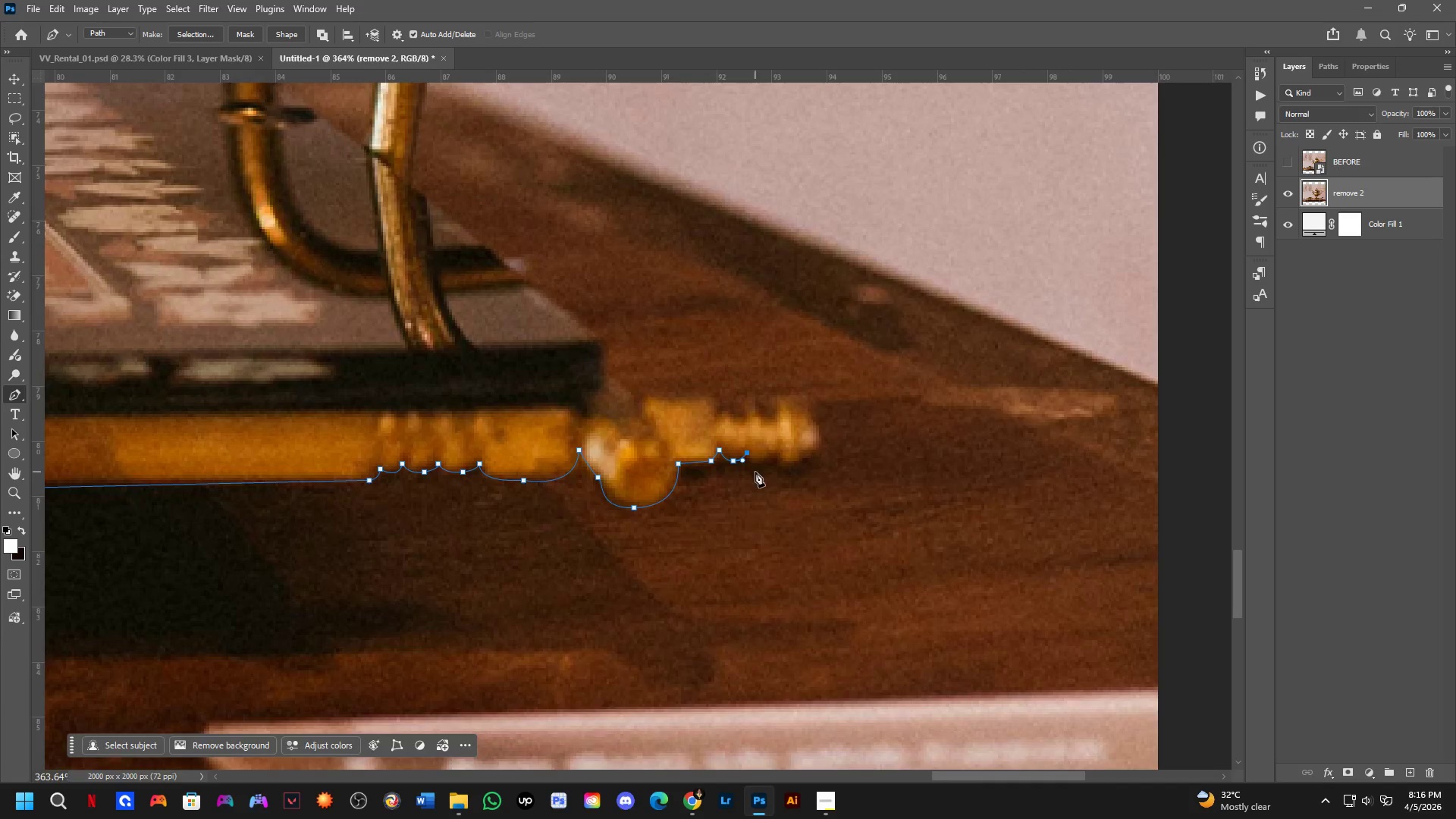 
scroll: coordinate [743, 535], scroll_direction: up, amount: 2.0
 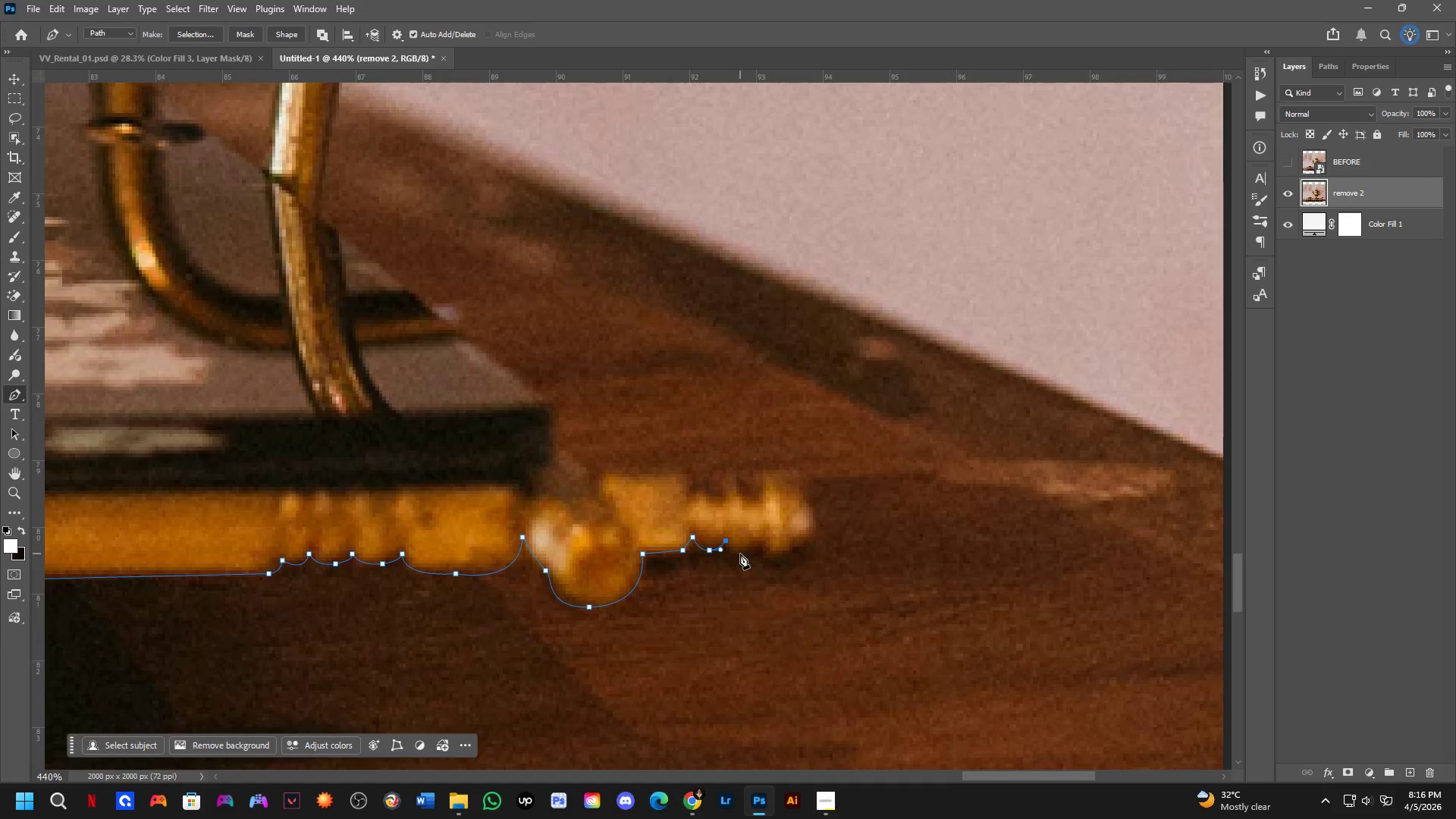 
left_click_drag(start_coordinate=[740, 554], to_coordinate=[751, 552])
 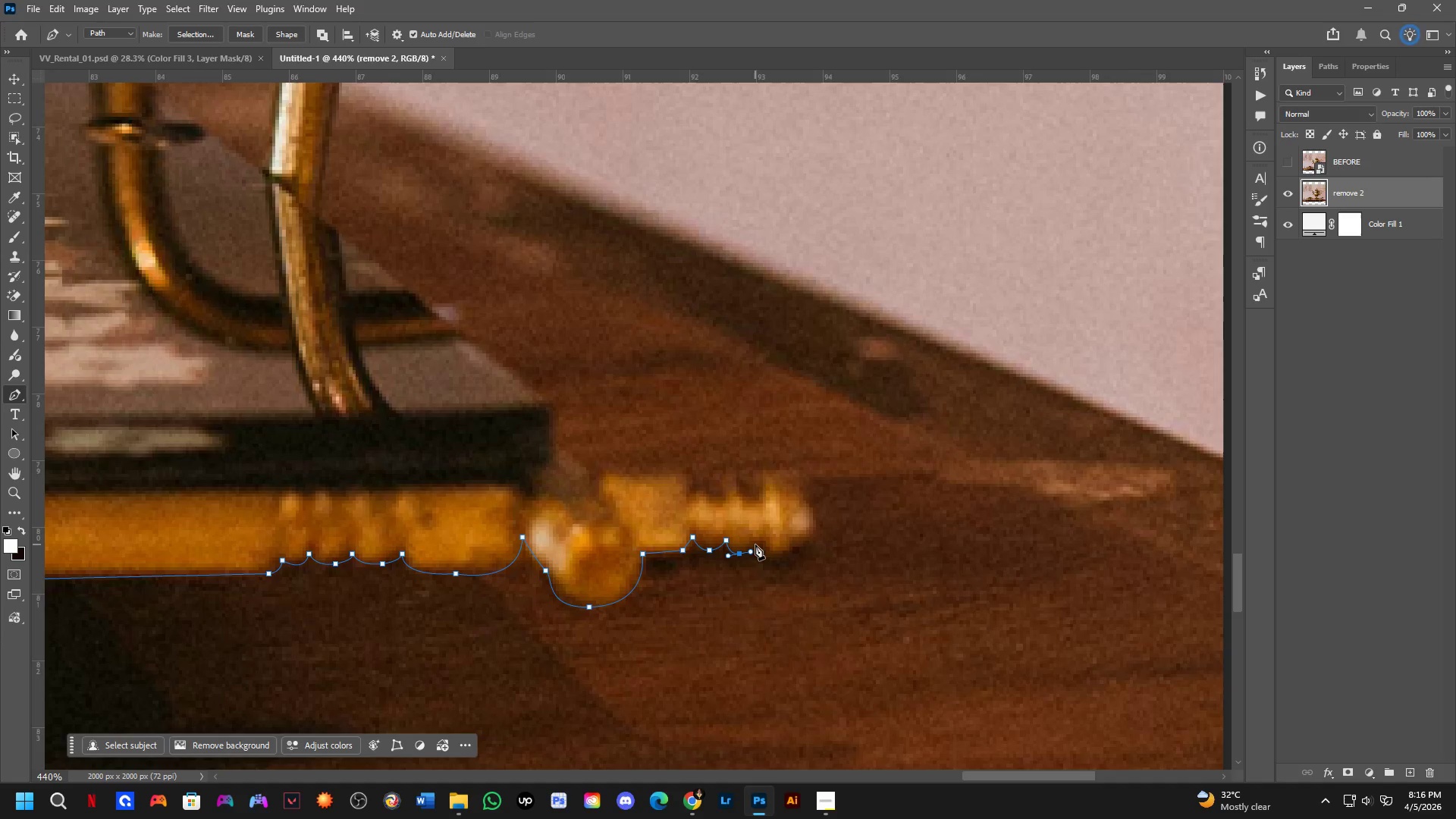 
left_click([755, 544])
 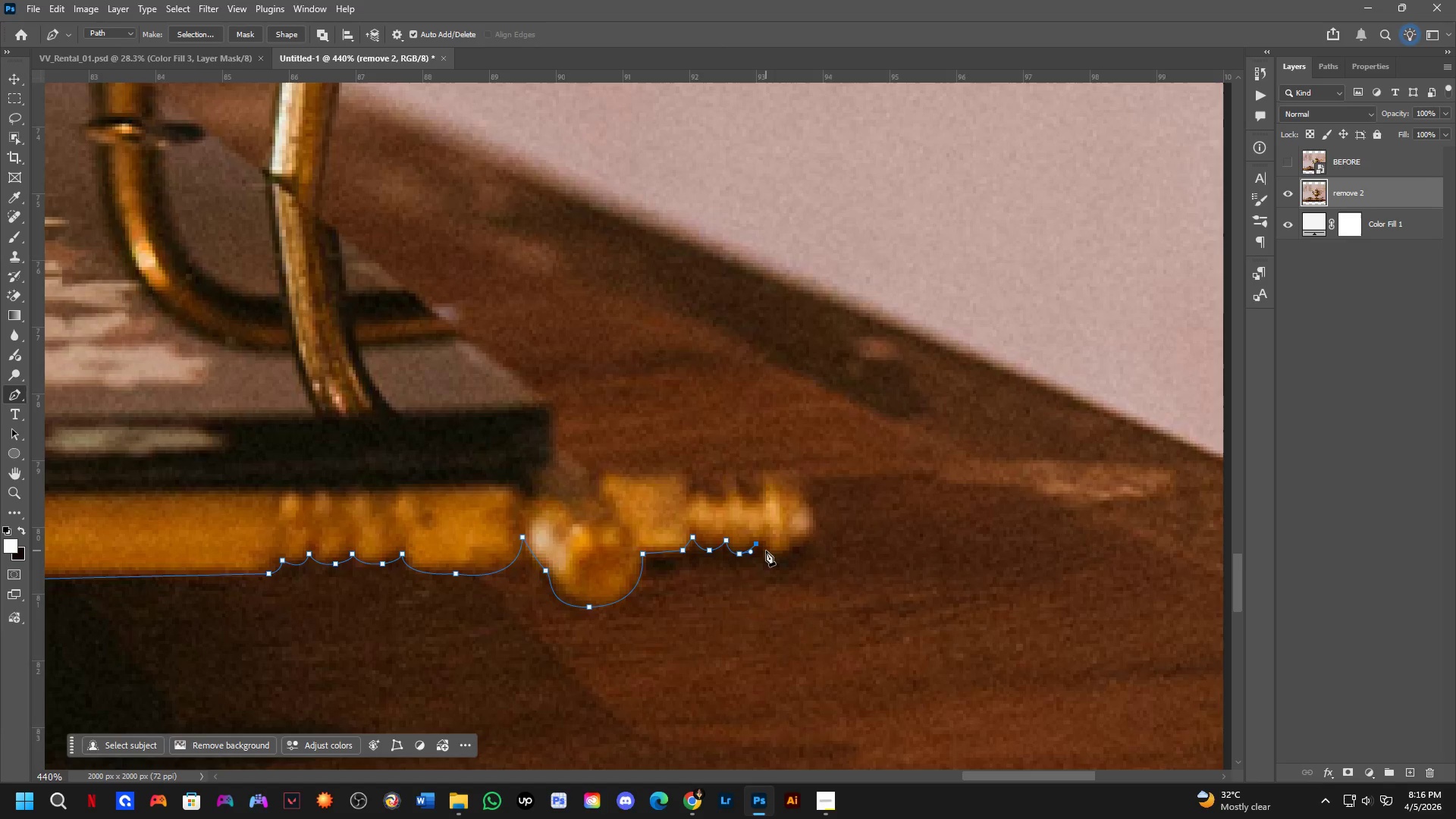 
left_click([765, 545])
 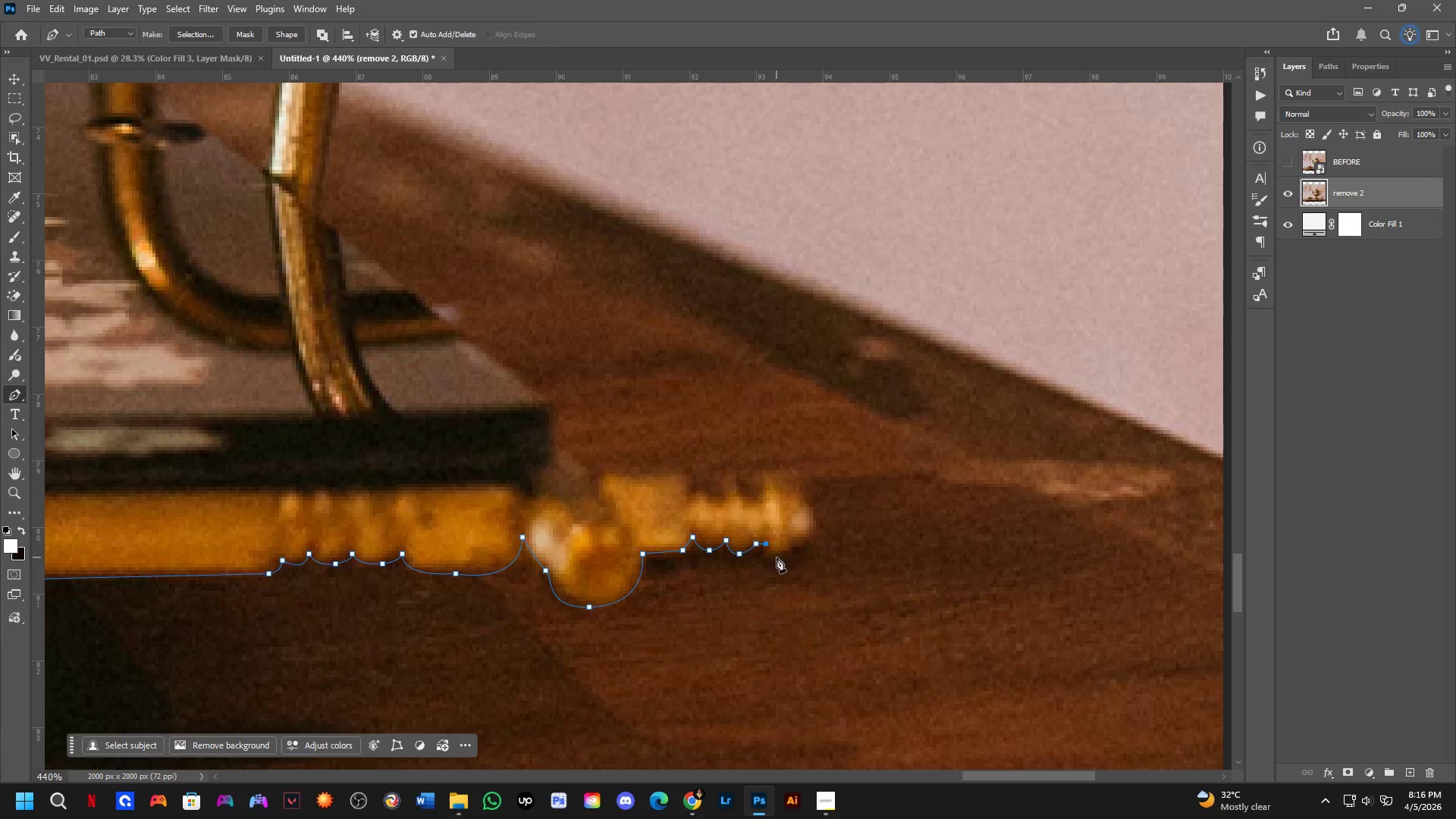 
left_click_drag(start_coordinate=[777, 557], to_coordinate=[792, 557])
 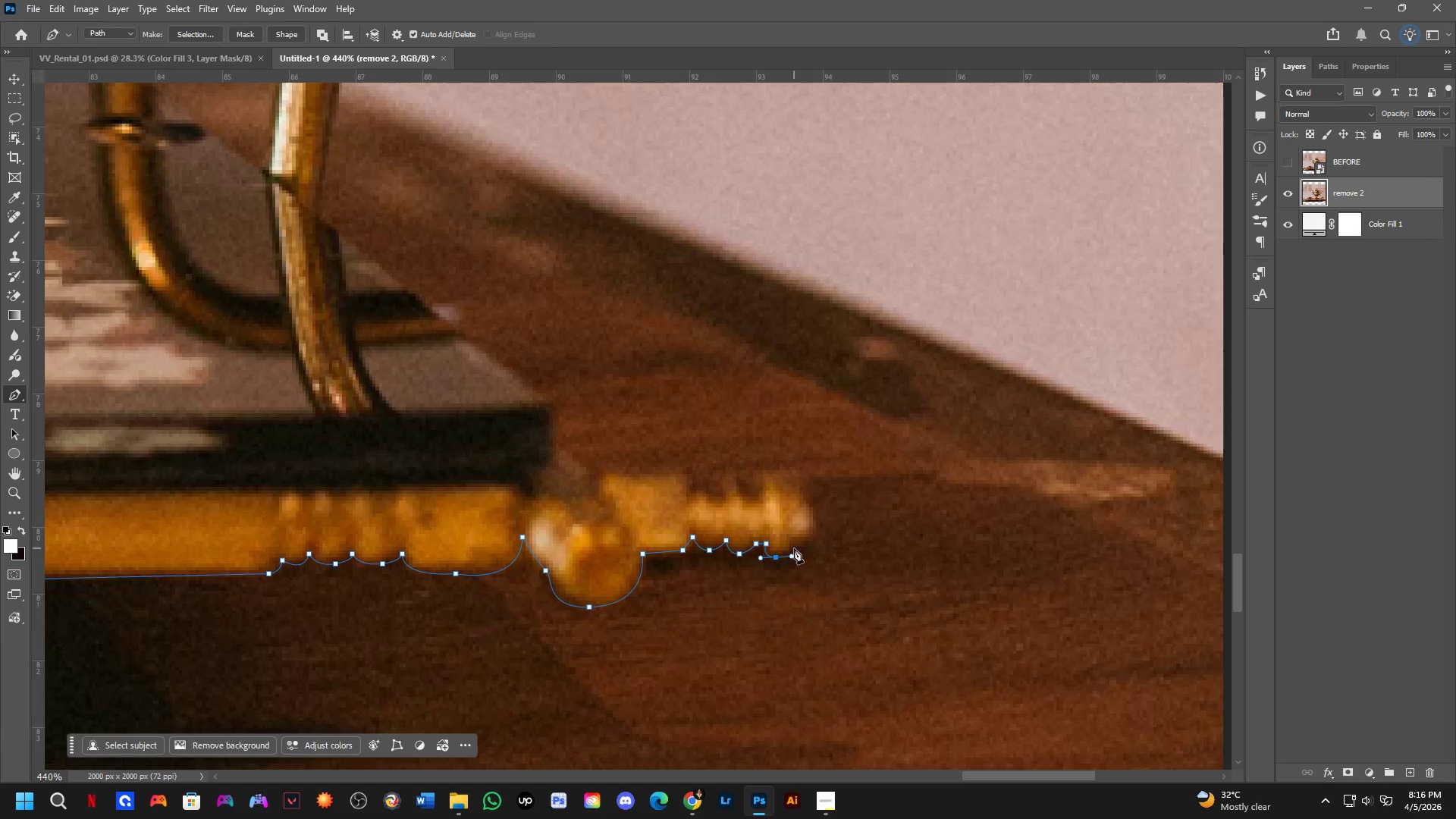 
left_click([794, 548])
 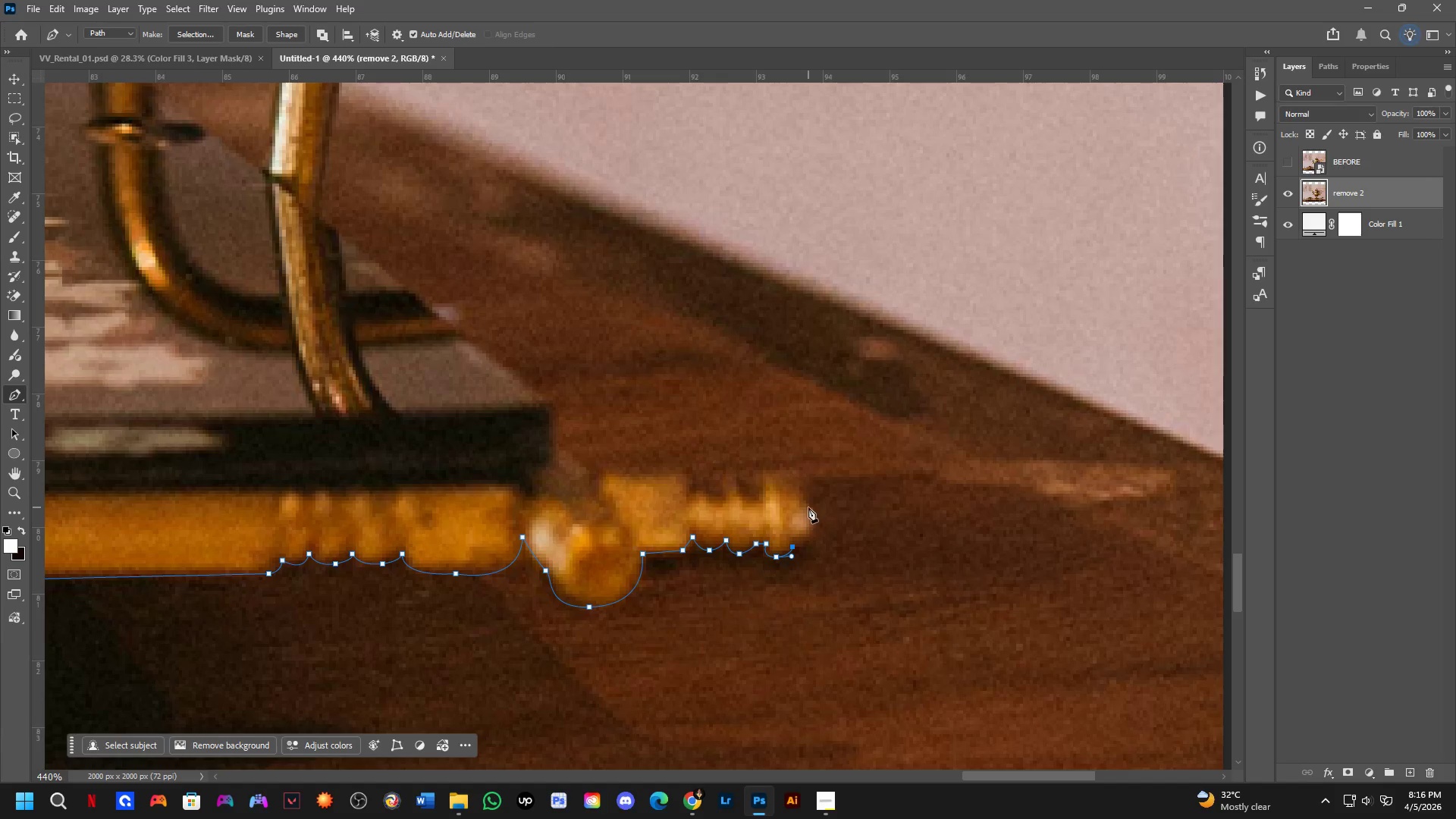 
left_click_drag(start_coordinate=[808, 506], to_coordinate=[795, 462])
 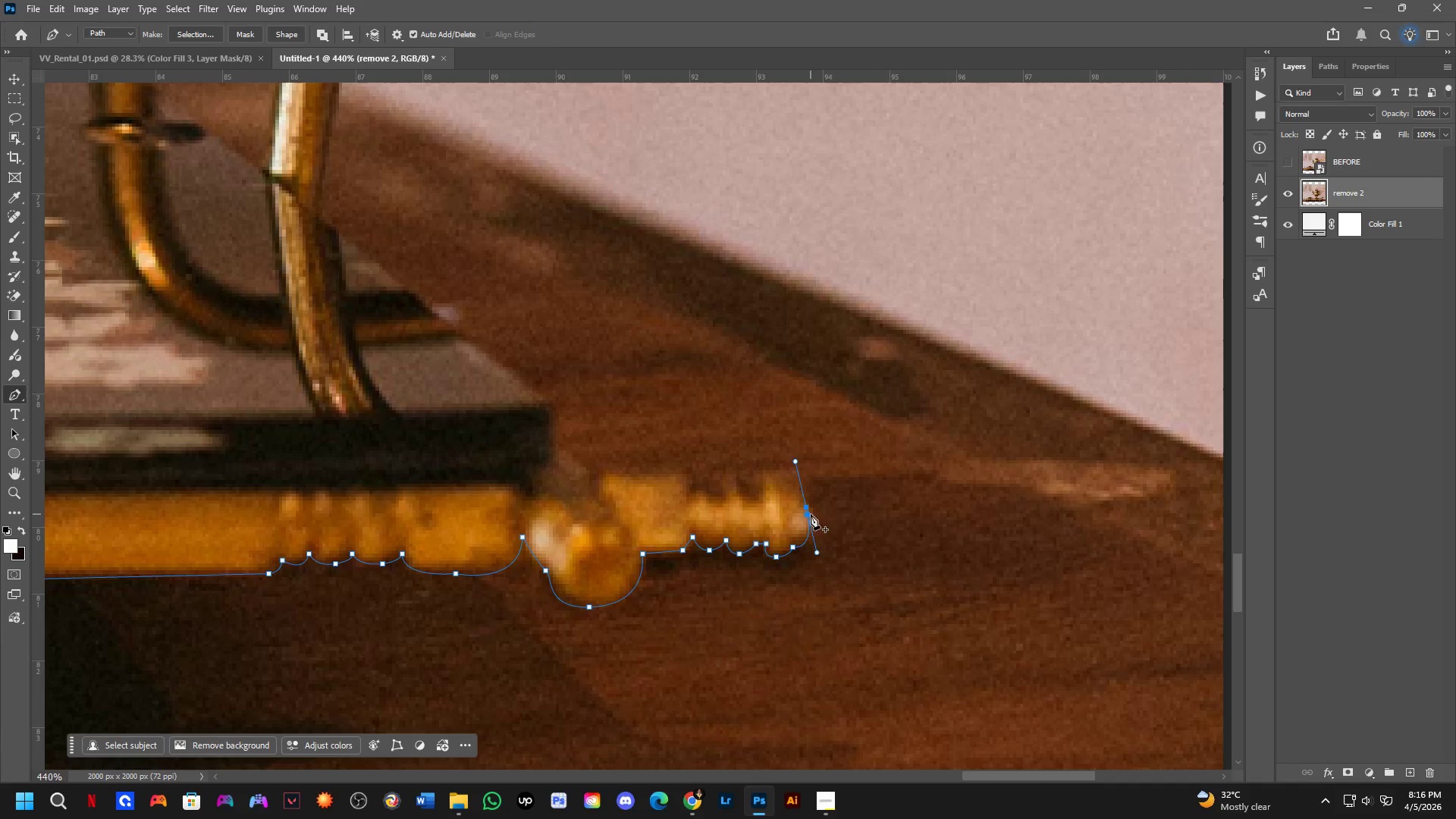 
hold_key(key=ControlLeft, duration=0.95)
left_click_drag(start_coordinate=[807, 508], to_coordinate=[811, 507])
 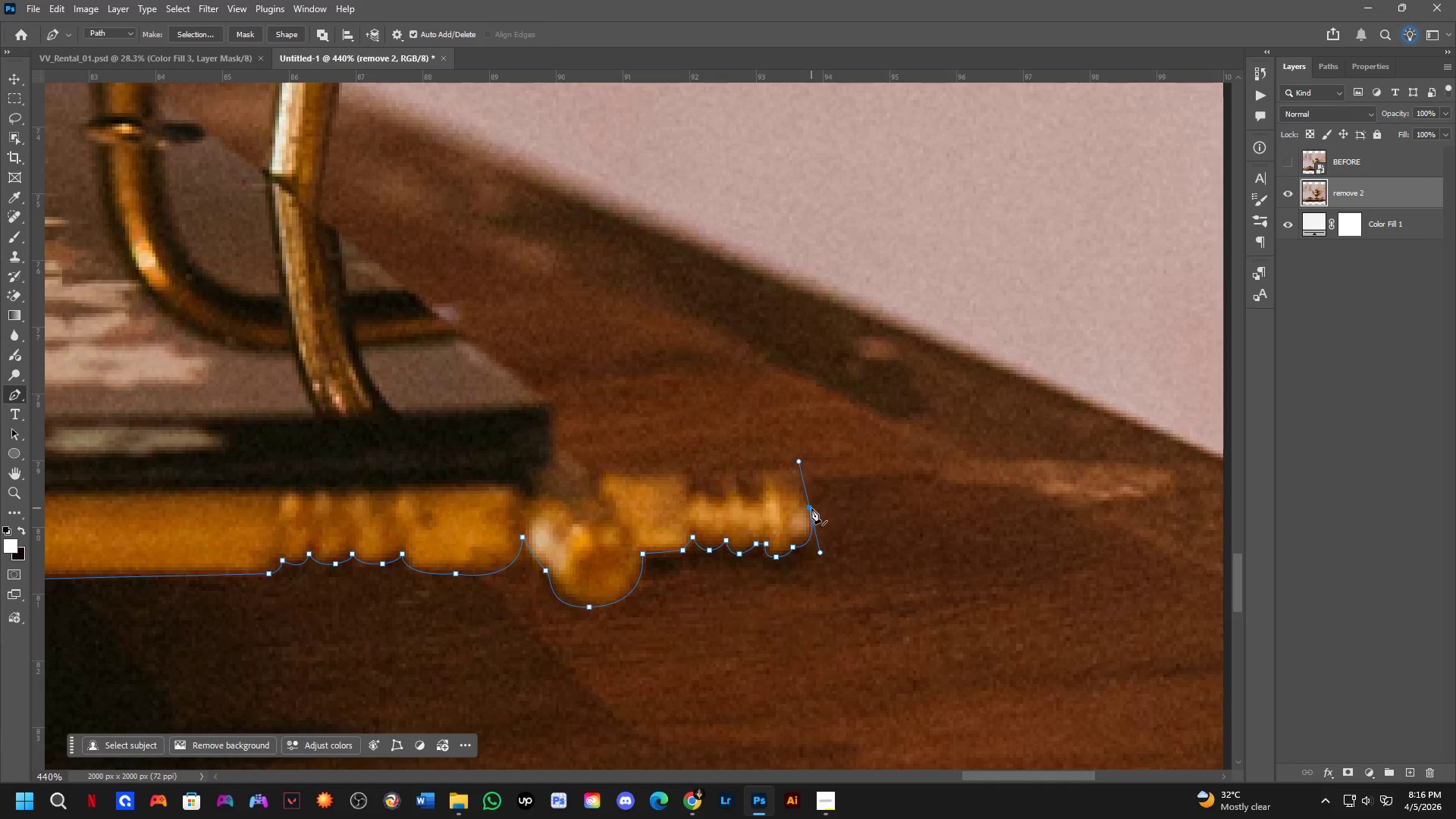 
hold_key(key=AltLeft, duration=0.31)
left_click([811, 508])
 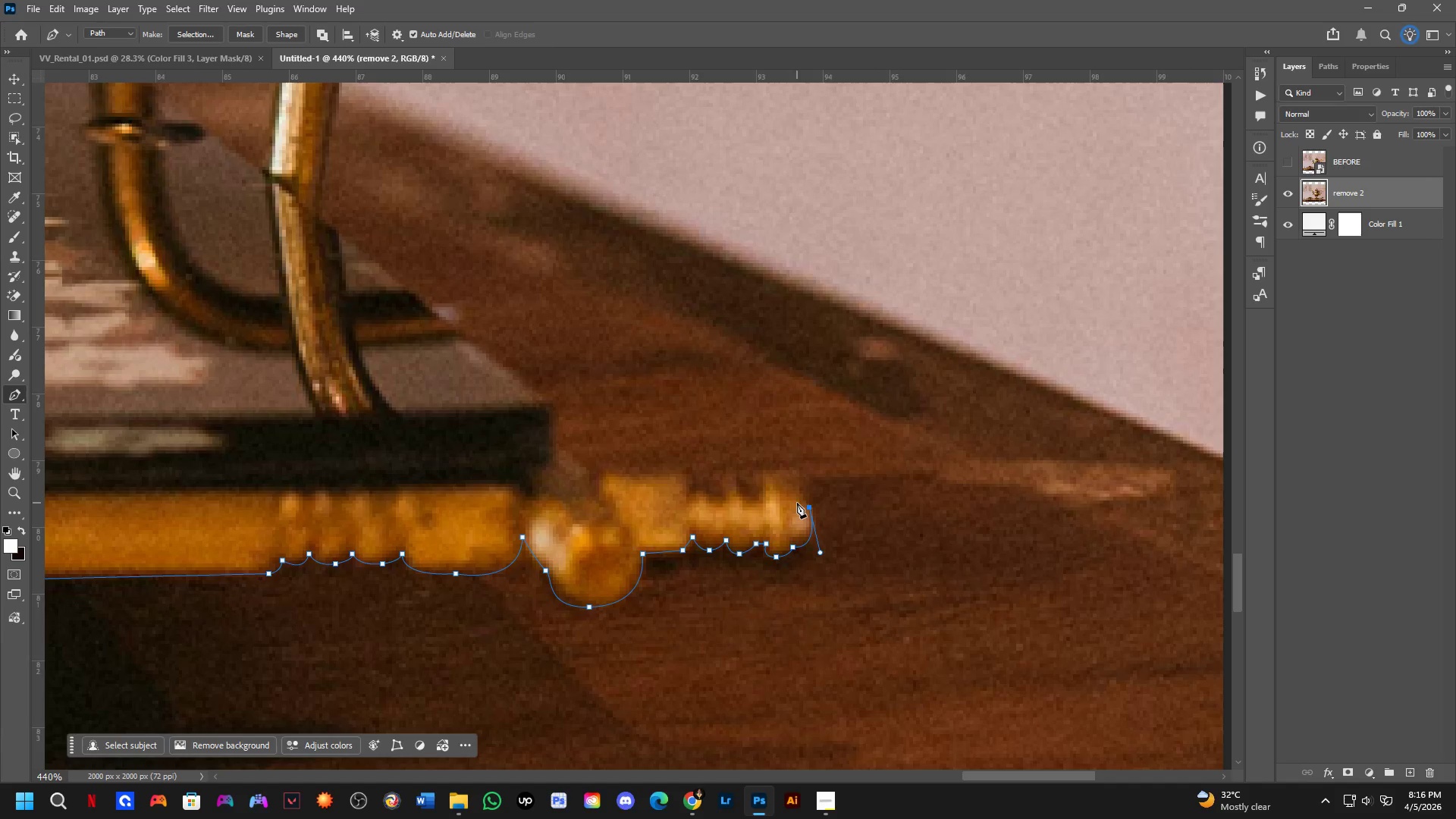 
left_click([799, 500])
 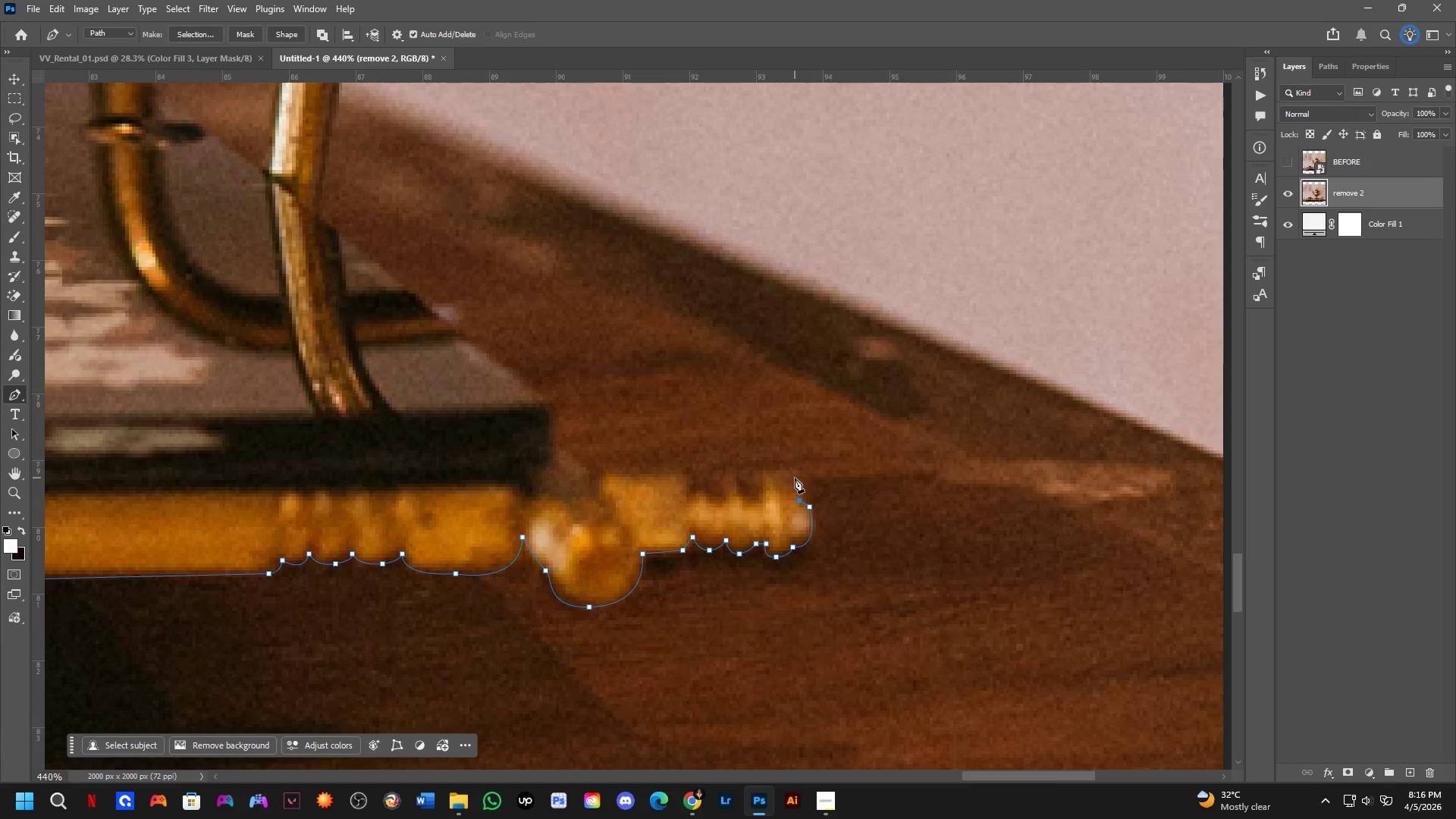 
double_click([795, 475])
 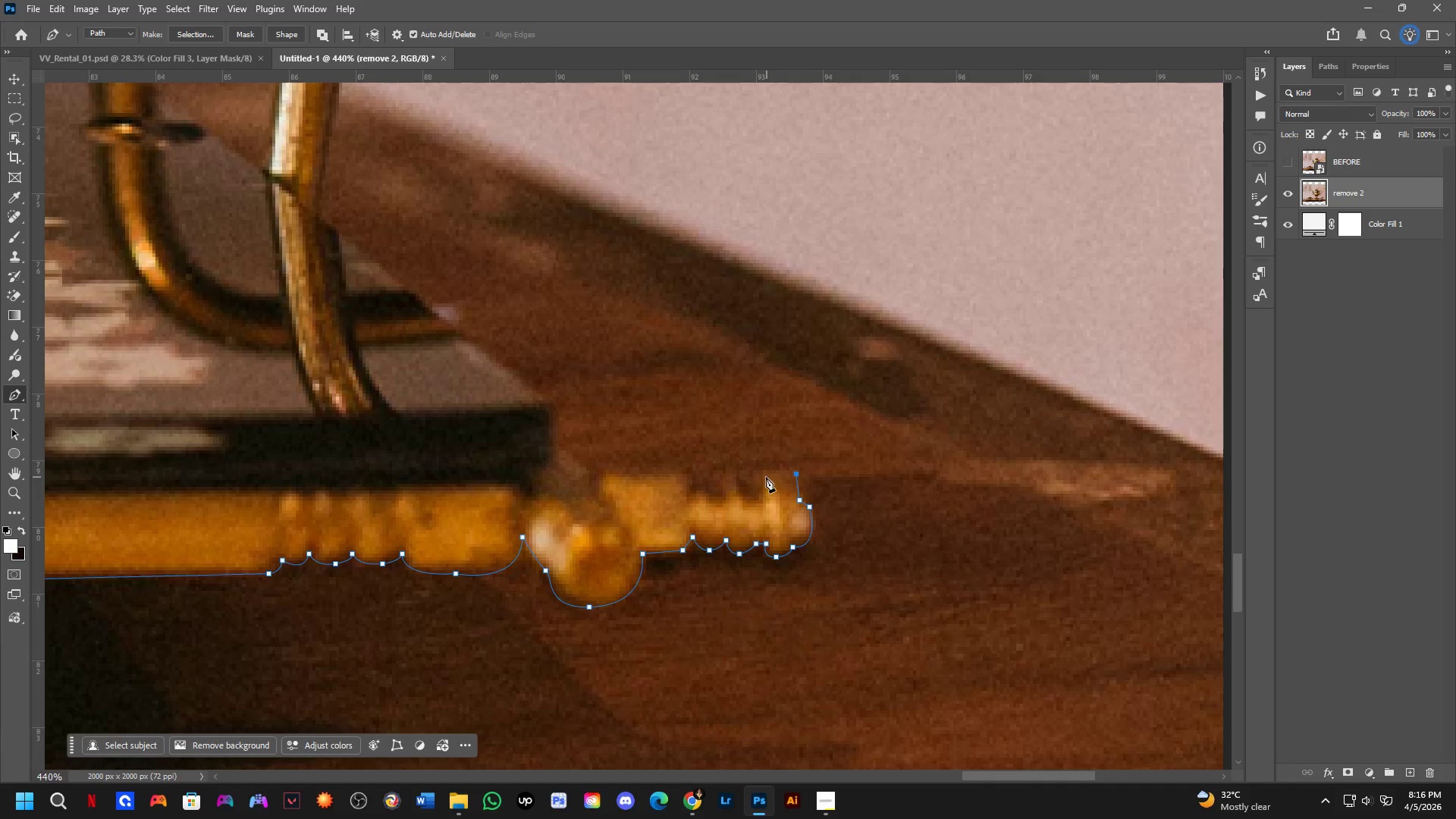 
left_click([764, 477])
 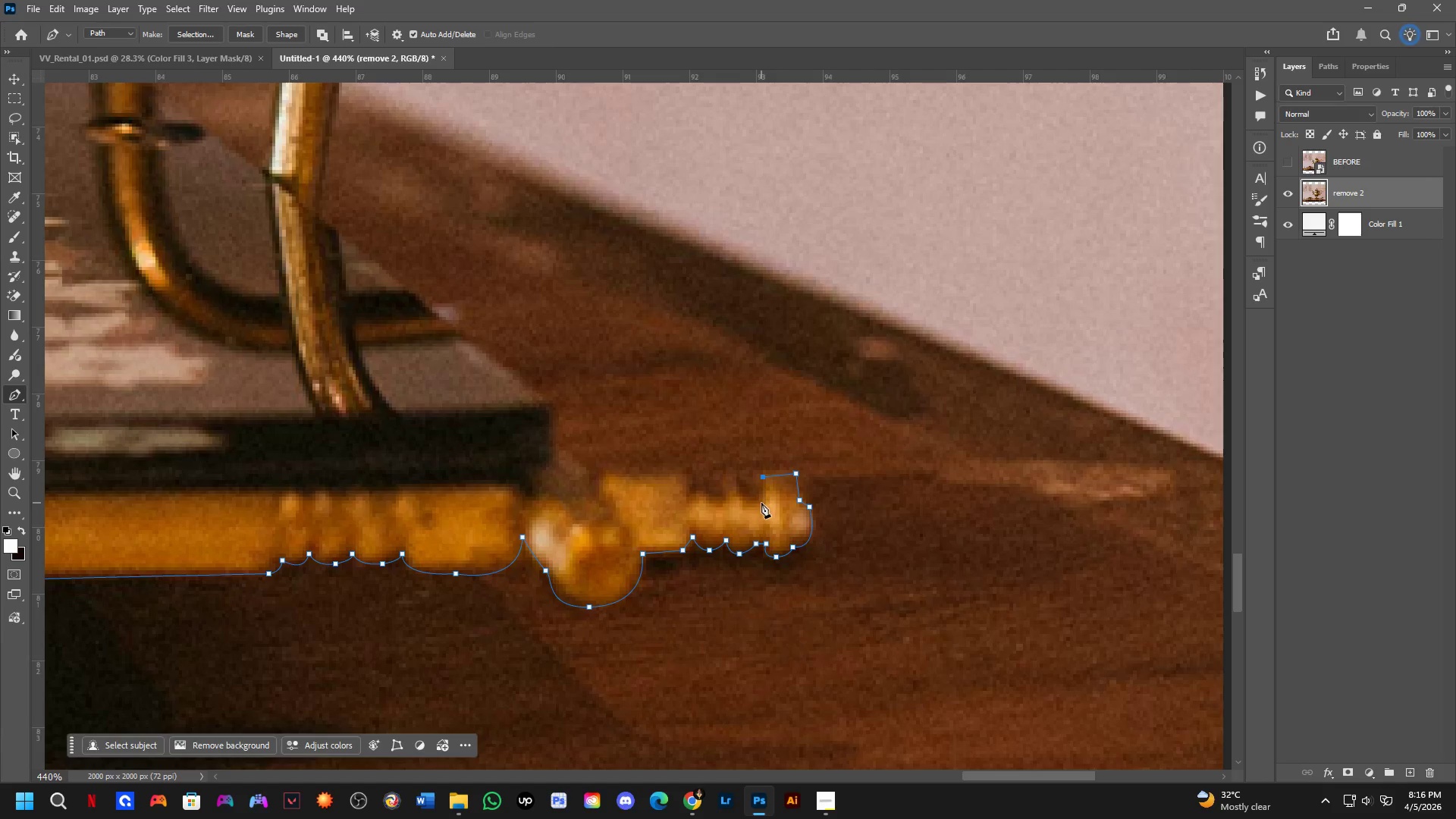 
left_click([761, 503])
 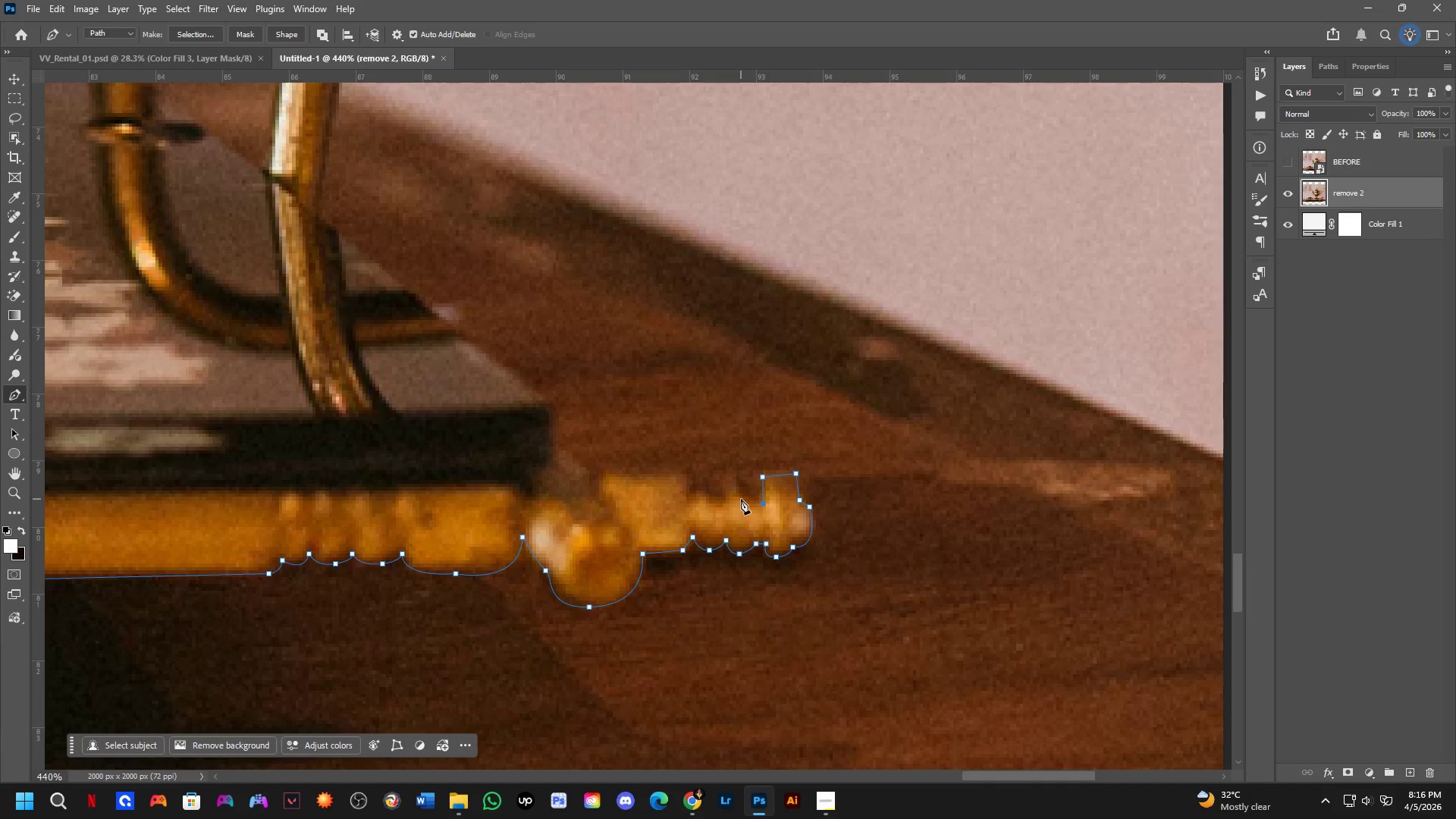 
left_click([742, 498])
 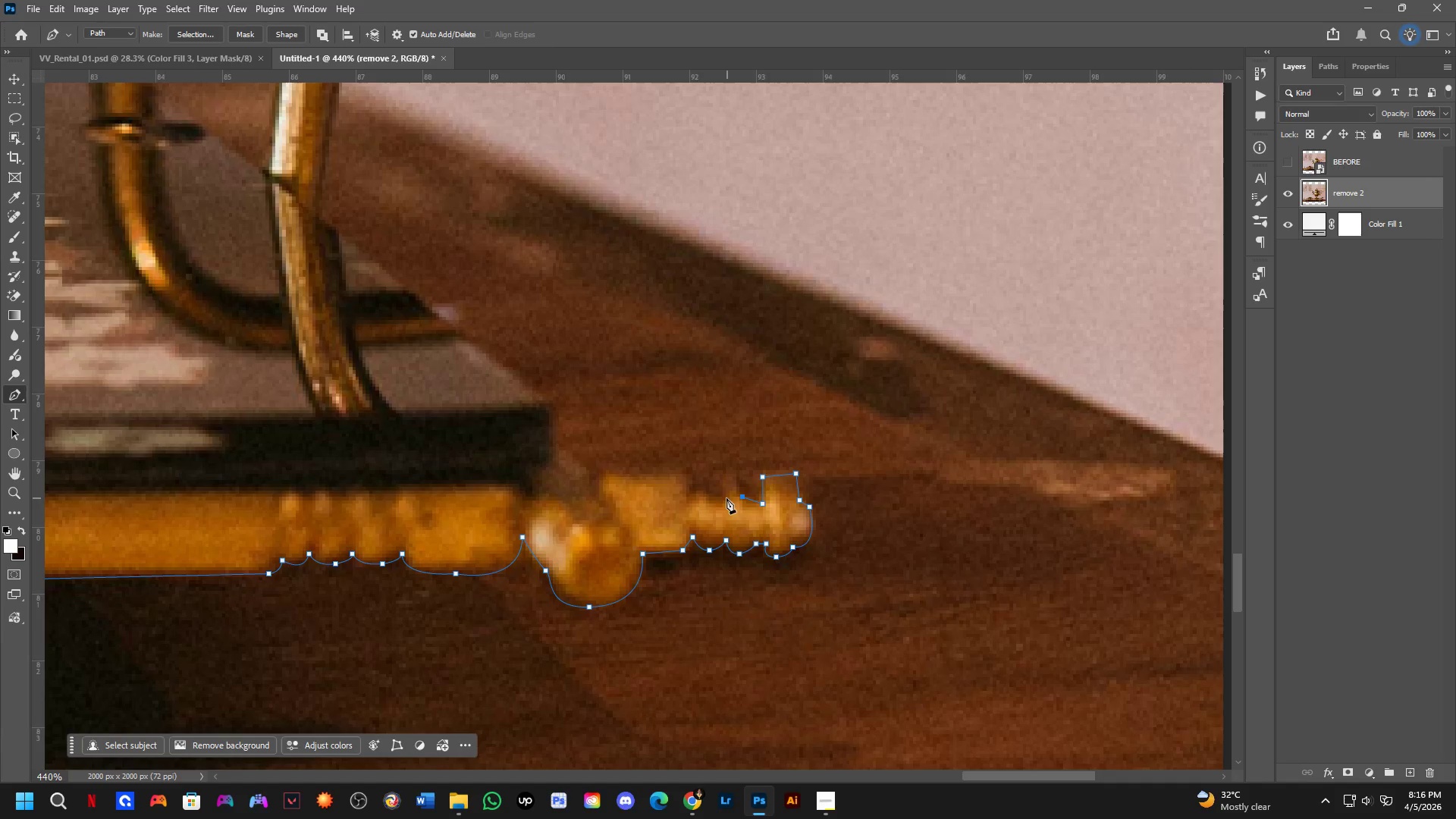 
key(Control+Z)
 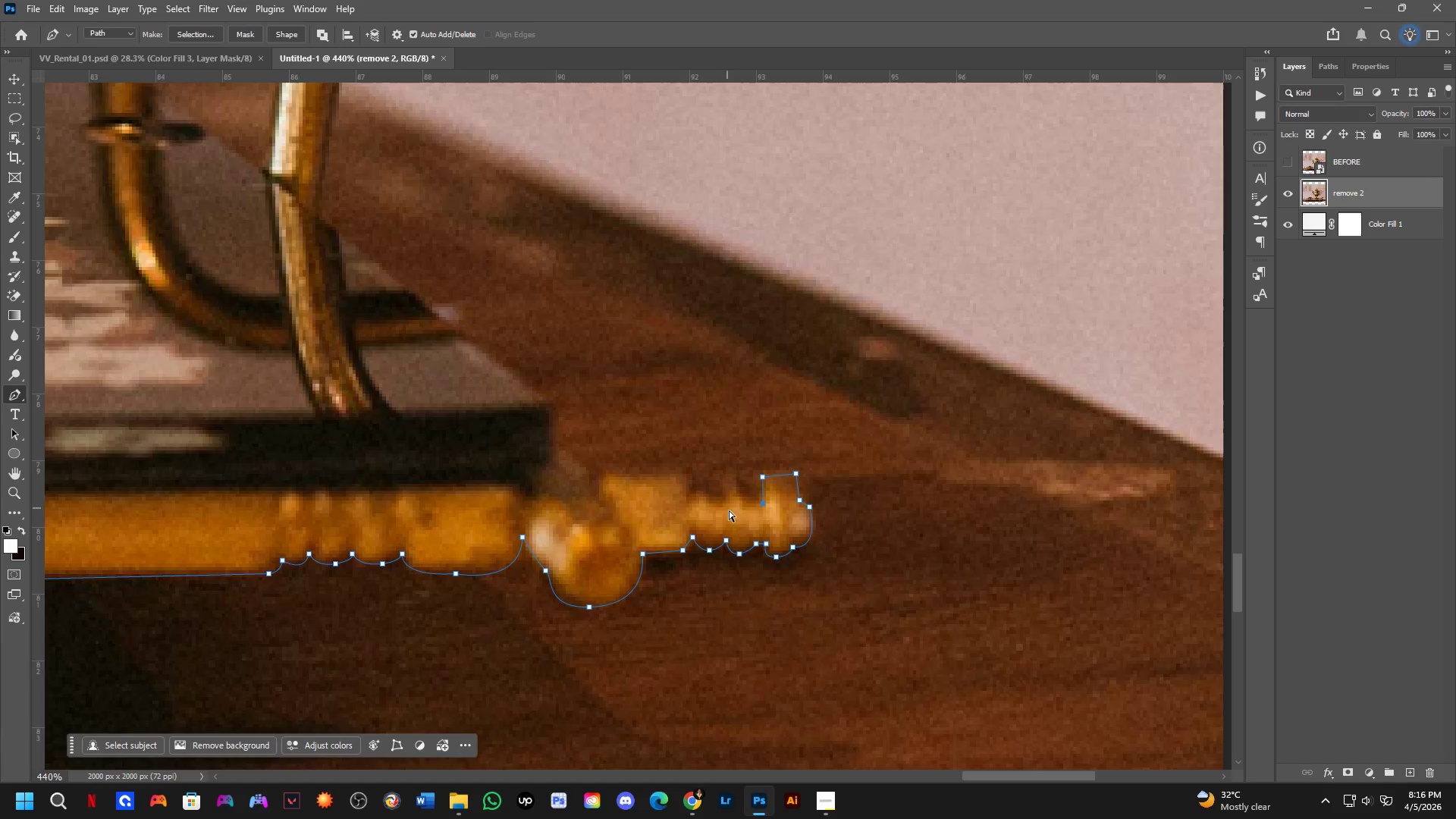 
key(Shift+ShiftLeft)
 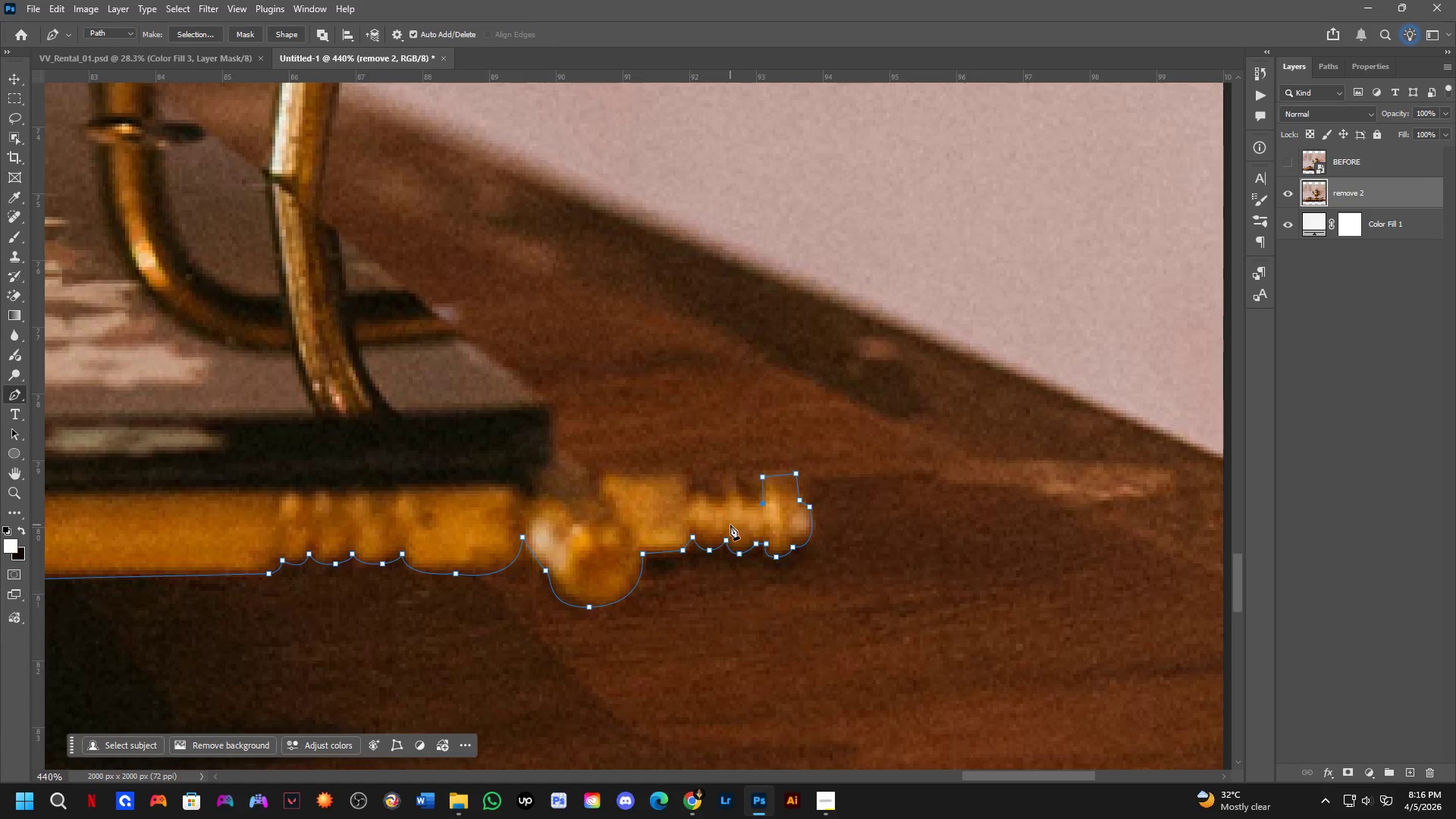 
key(Shift+ShiftLeft)
 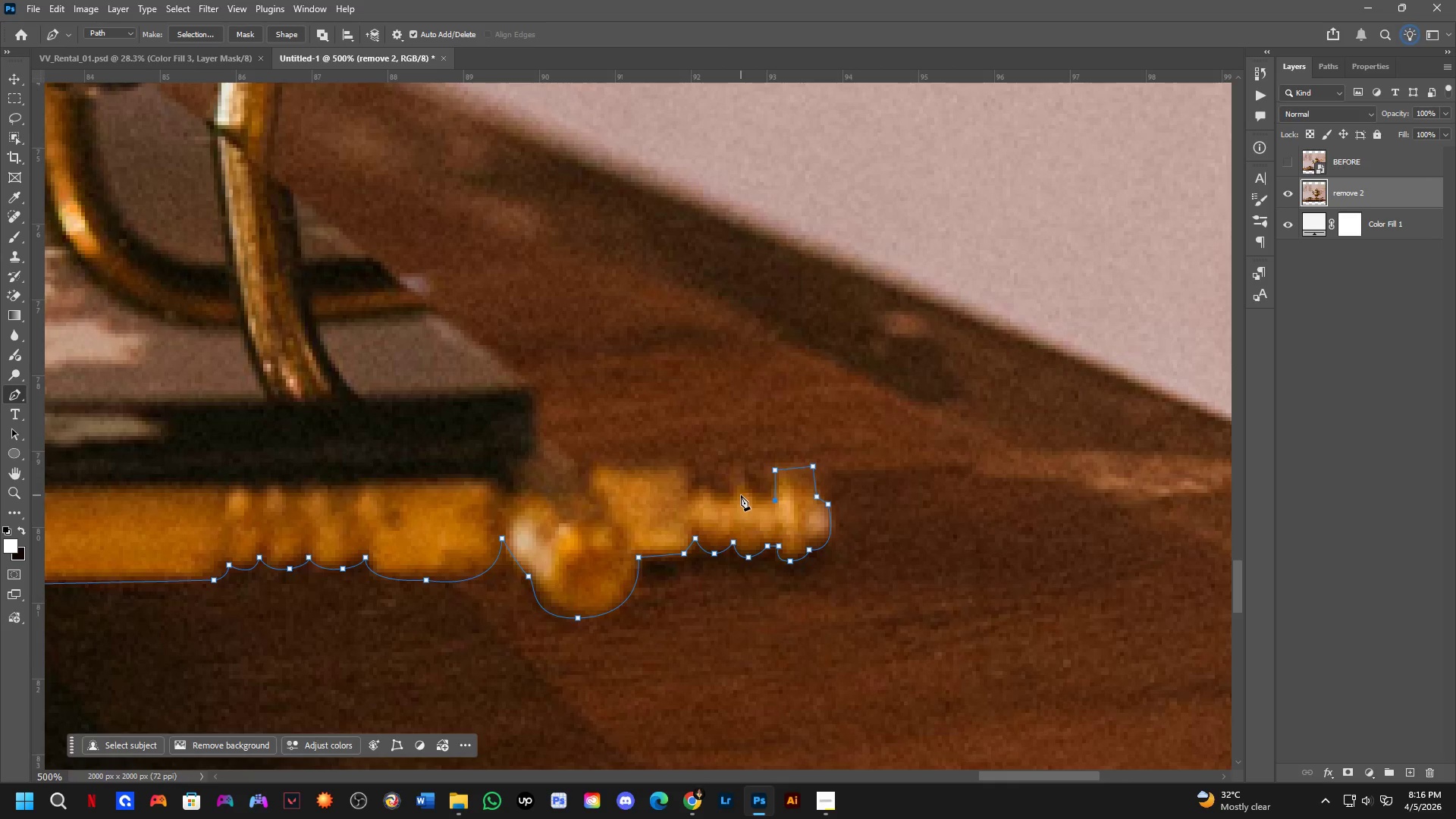 
scroll: coordinate [726, 522], scroll_direction: none, amount: 0.0
 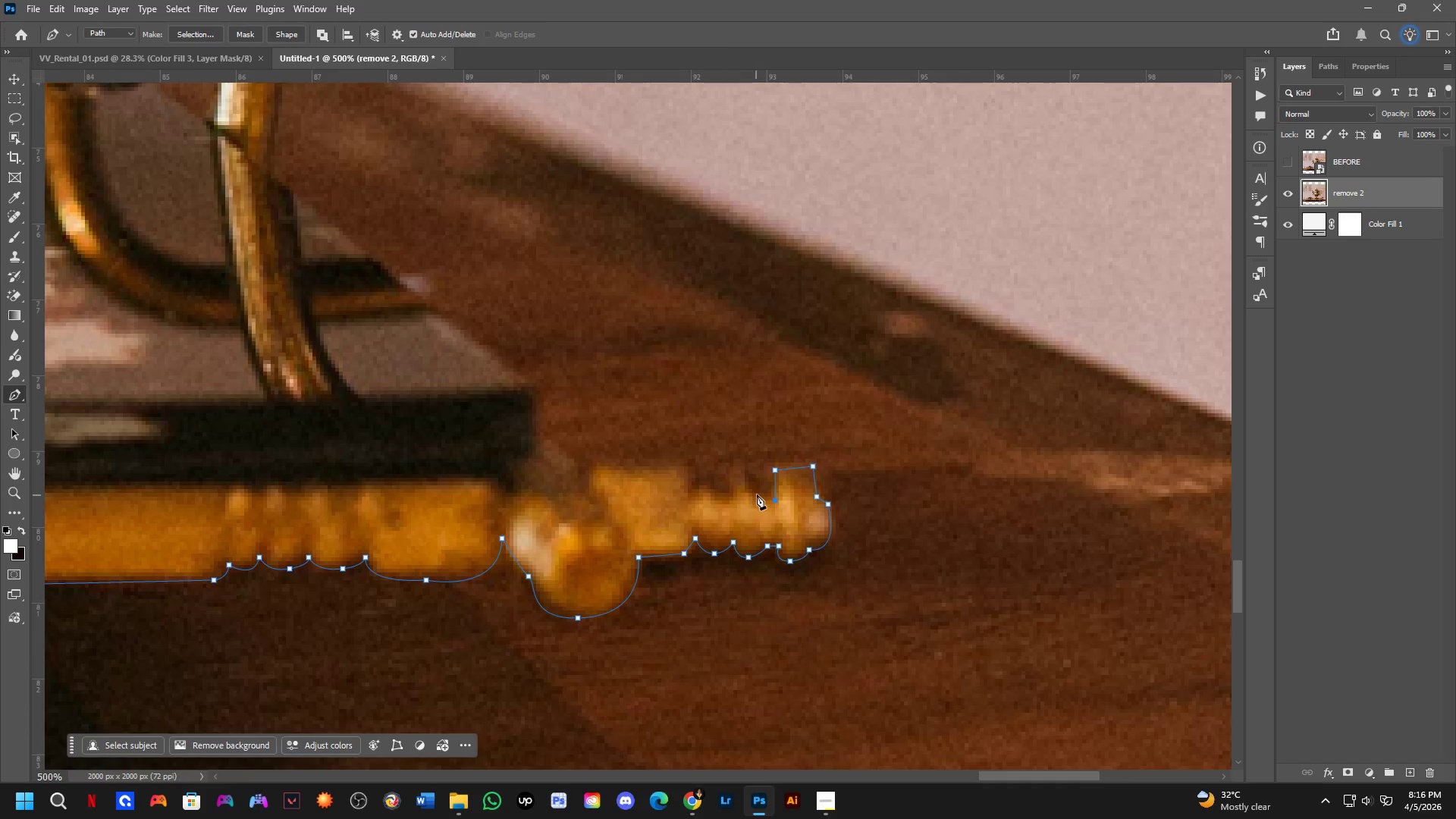 
left_click([760, 497])
 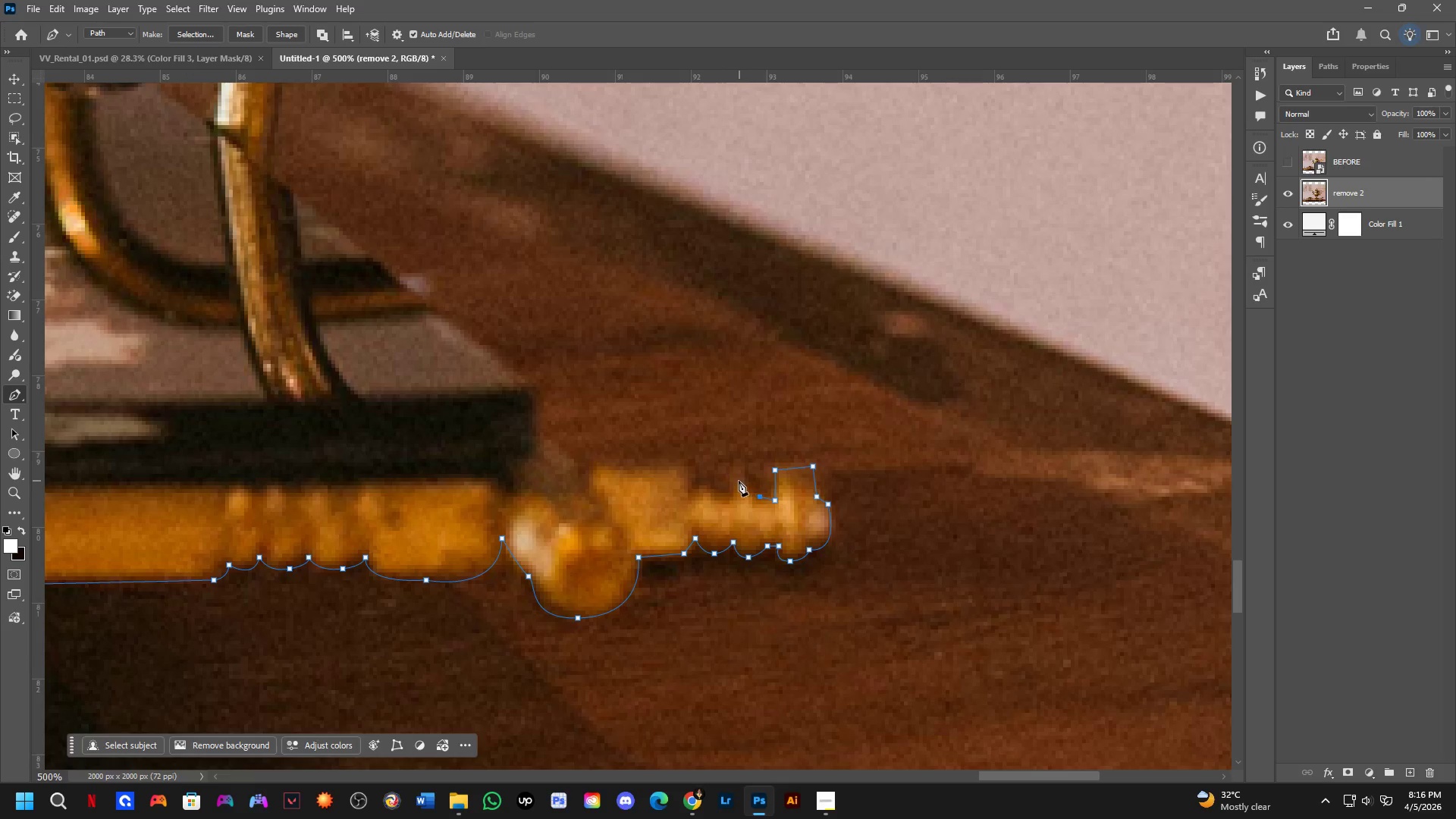 
key(Control+ControlLeft)
 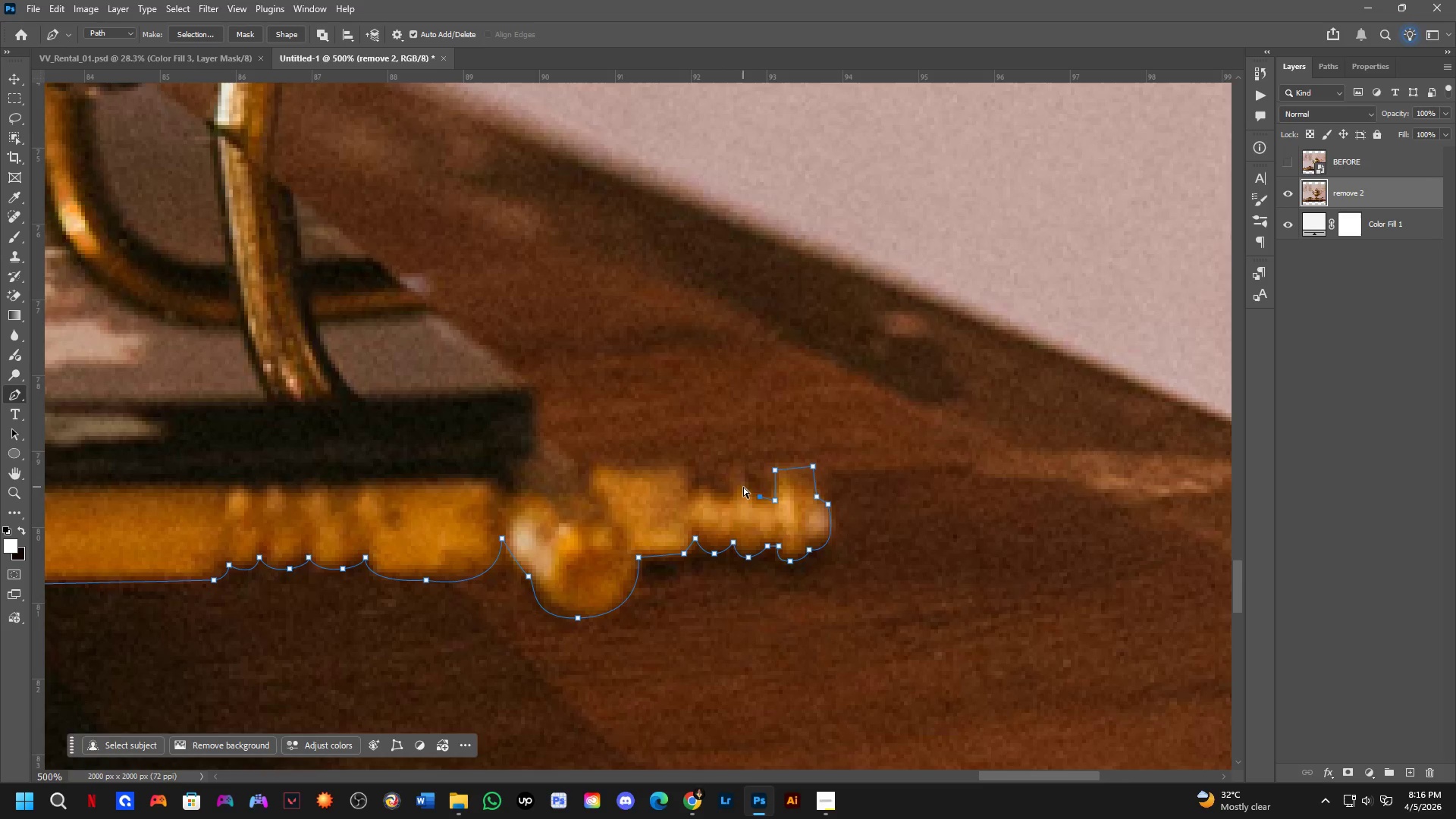 
key(Control+Z)
 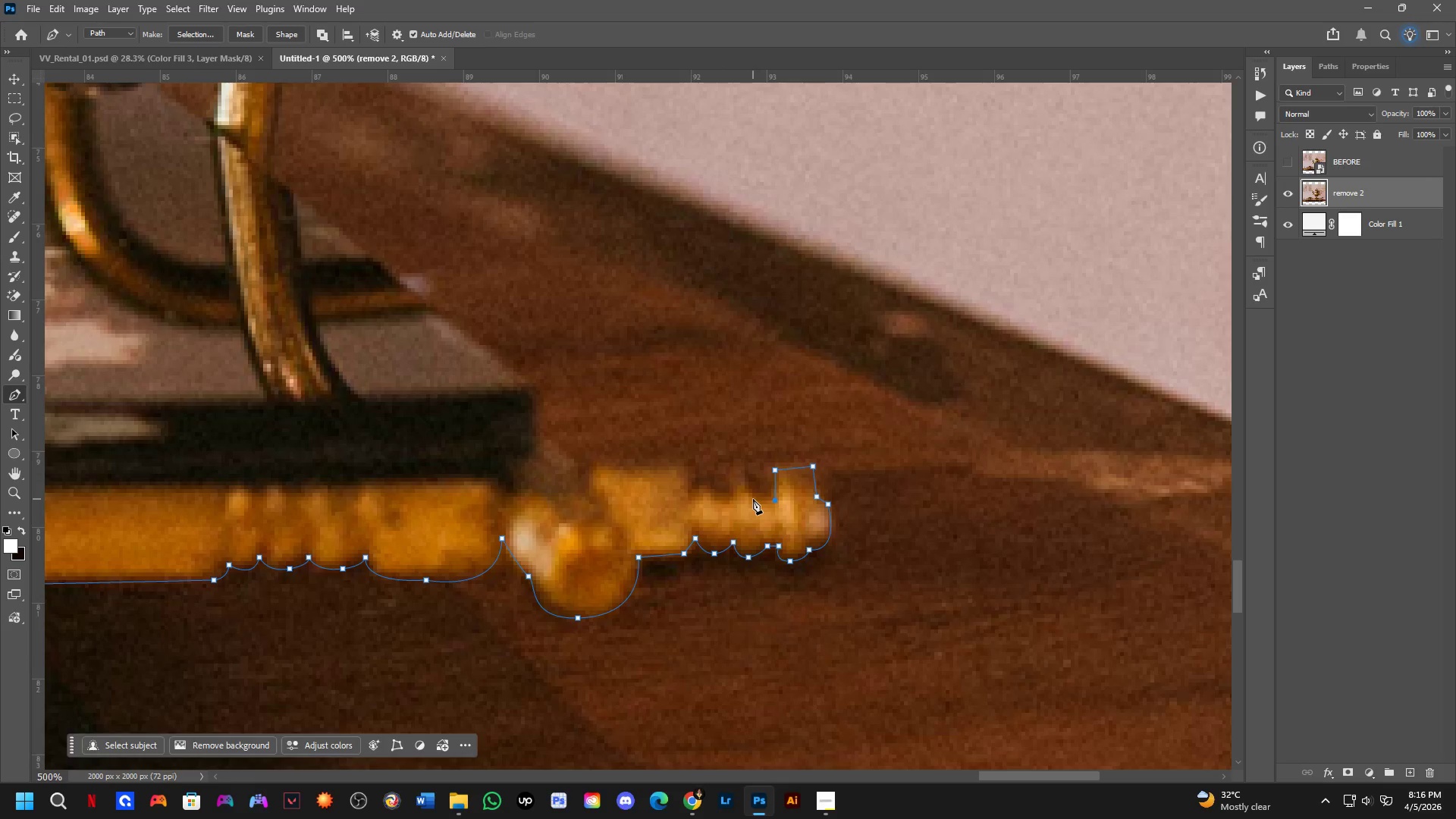 
left_click([753, 499])
 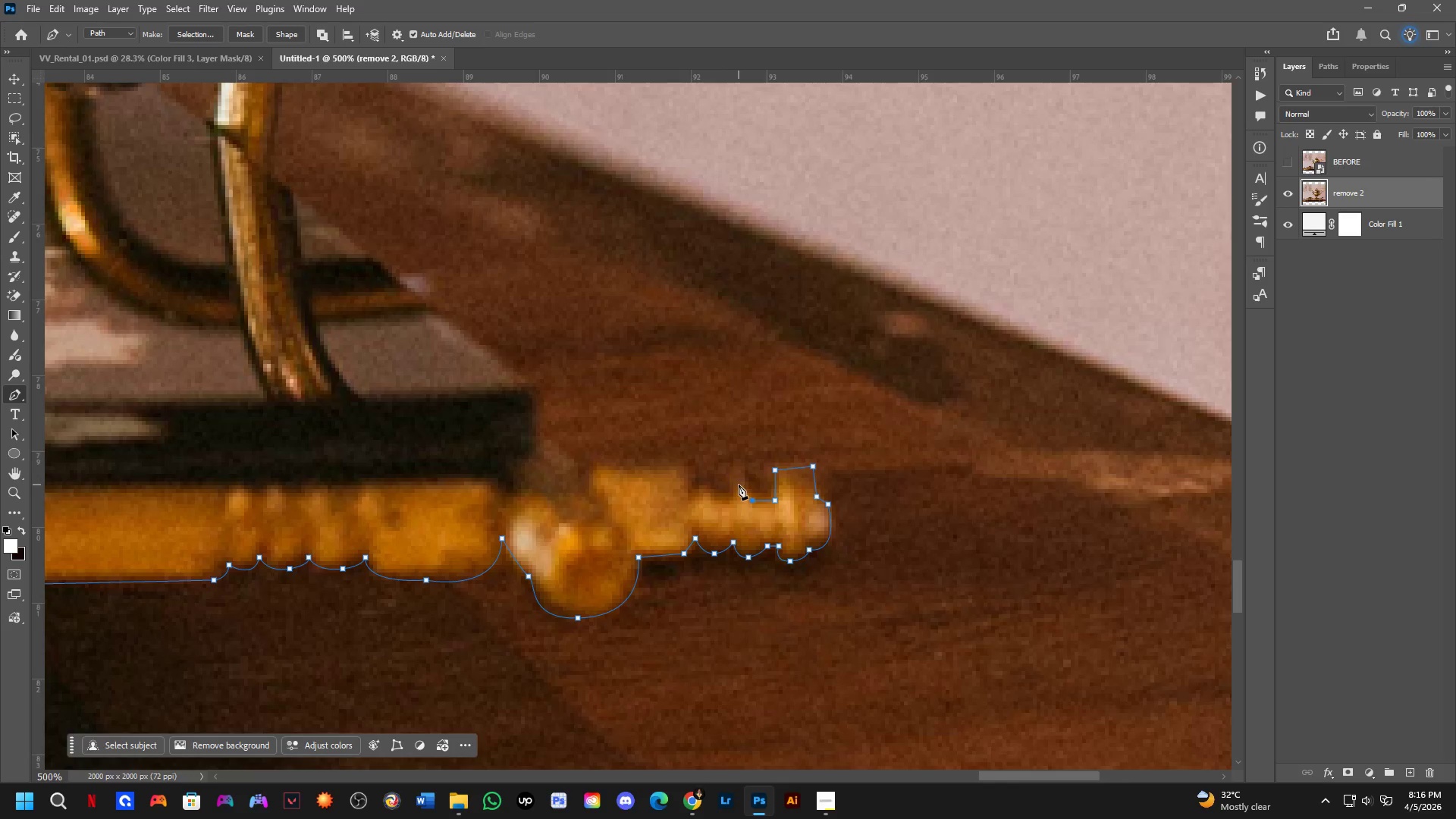 
left_click_drag(start_coordinate=[739, 485], to_coordinate=[726, 491])
 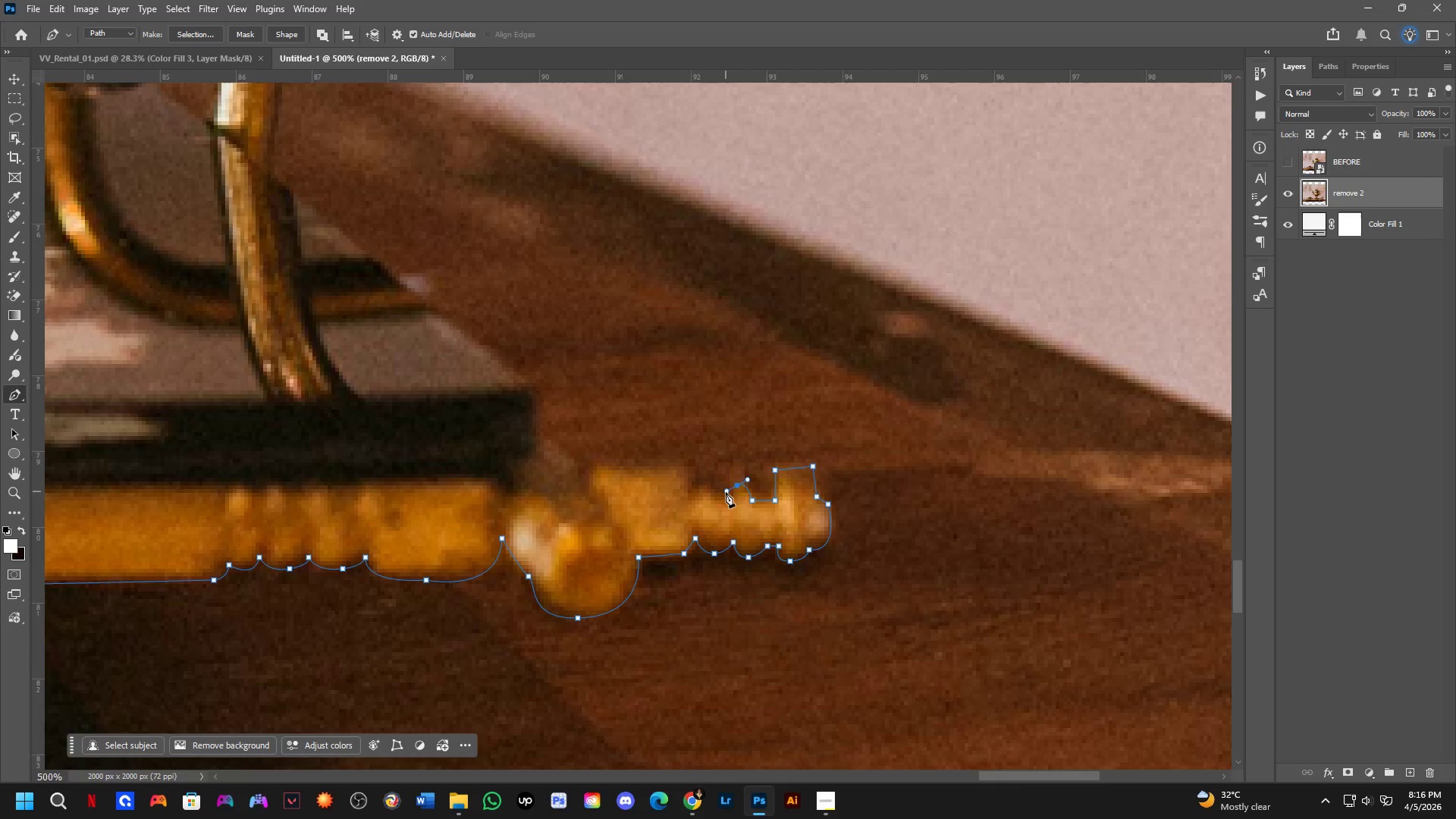 
key(Control+ControlLeft)
 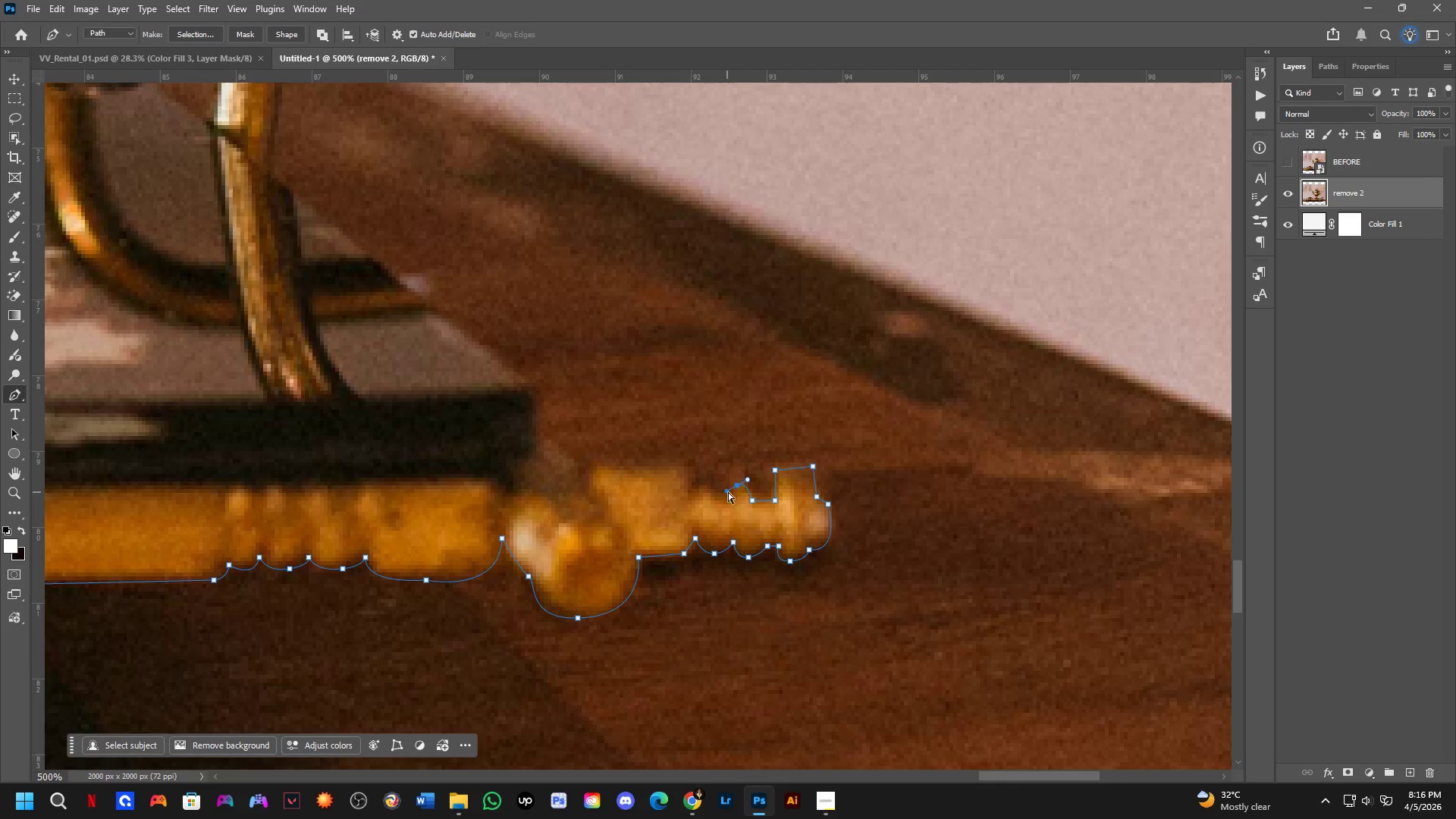 
key(Control+Z)
 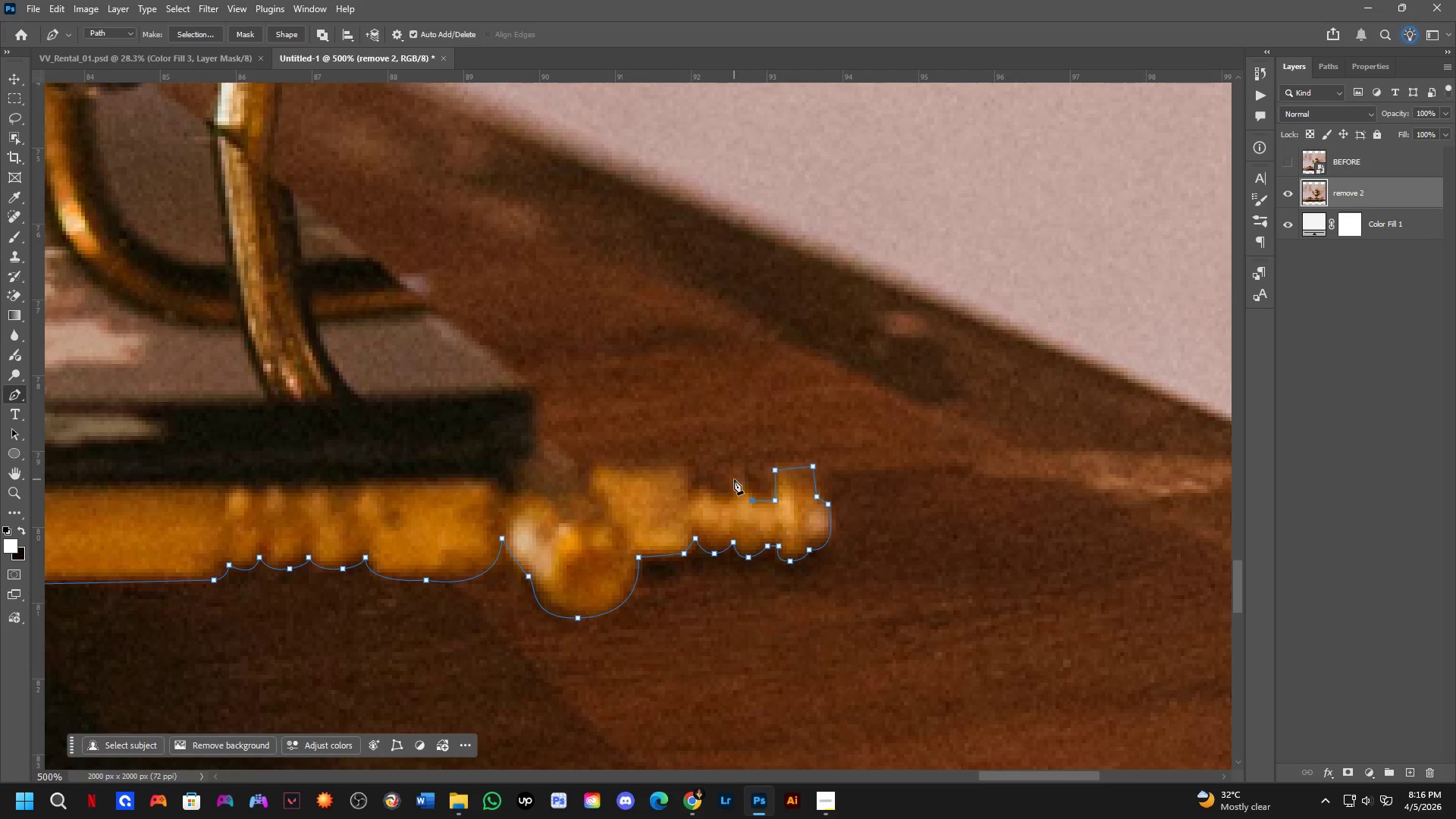 
left_click_drag(start_coordinate=[734, 479], to_coordinate=[719, 477])
 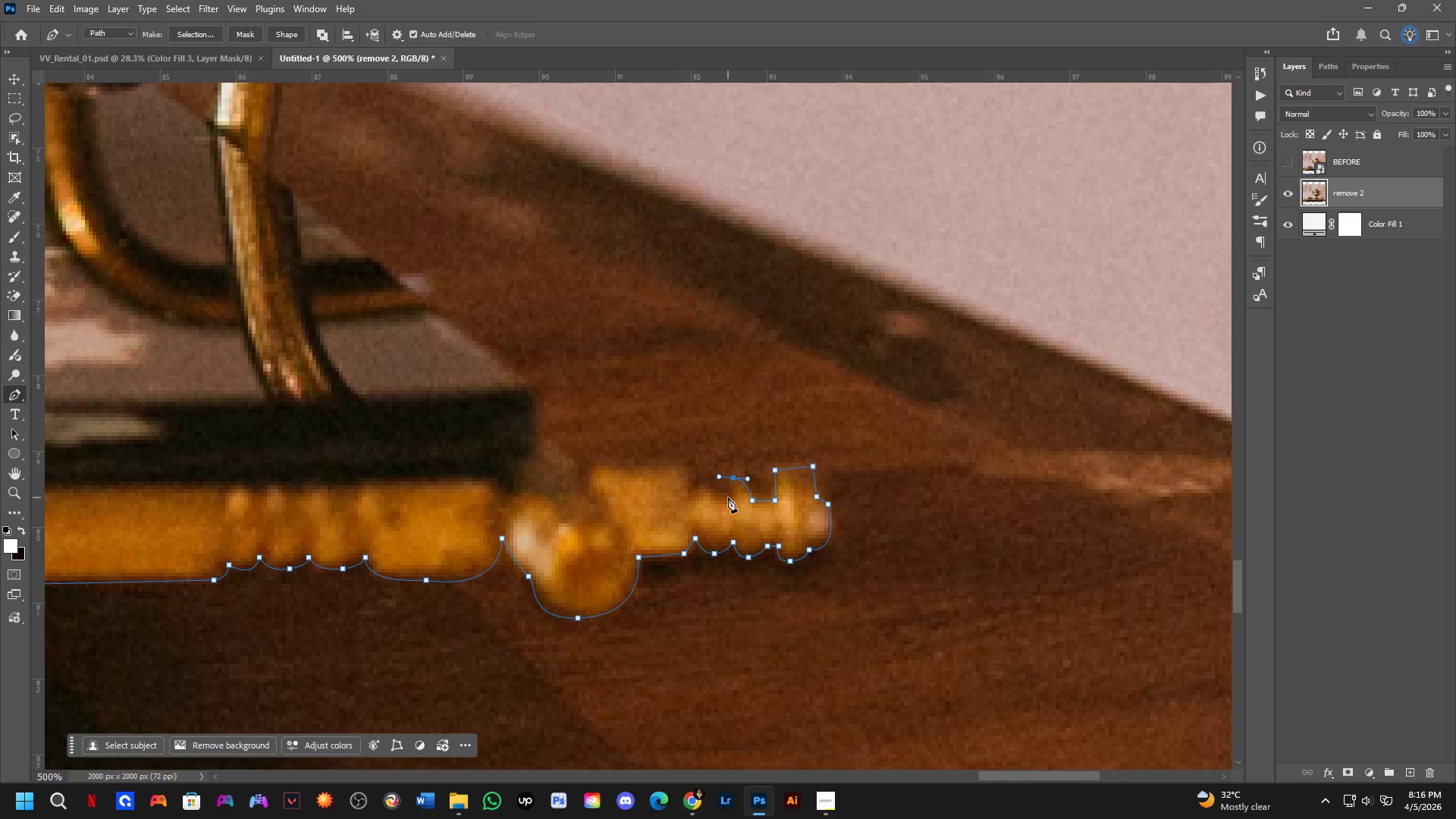 
left_click([728, 497])
 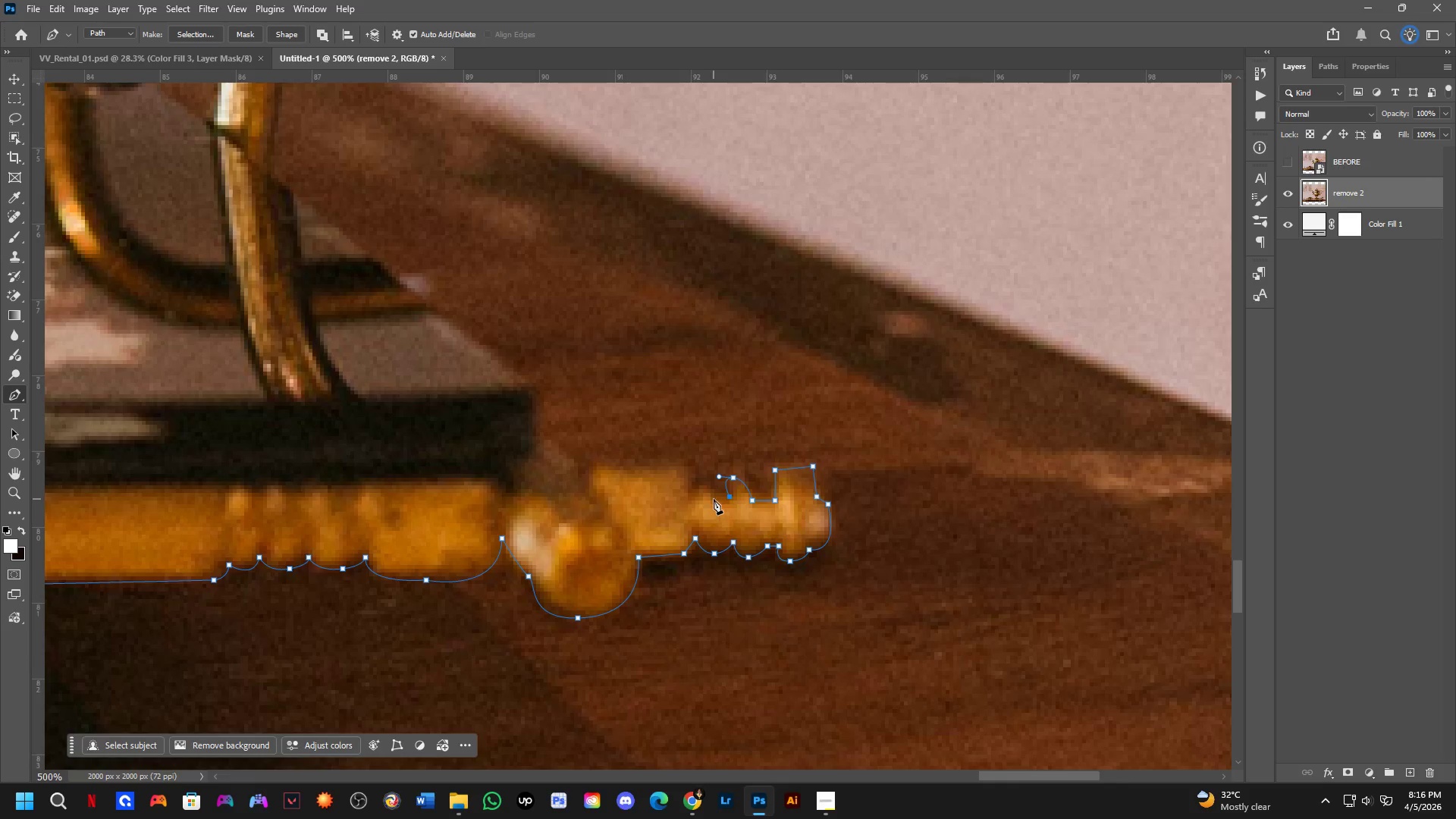 
key(Control+ControlLeft)
 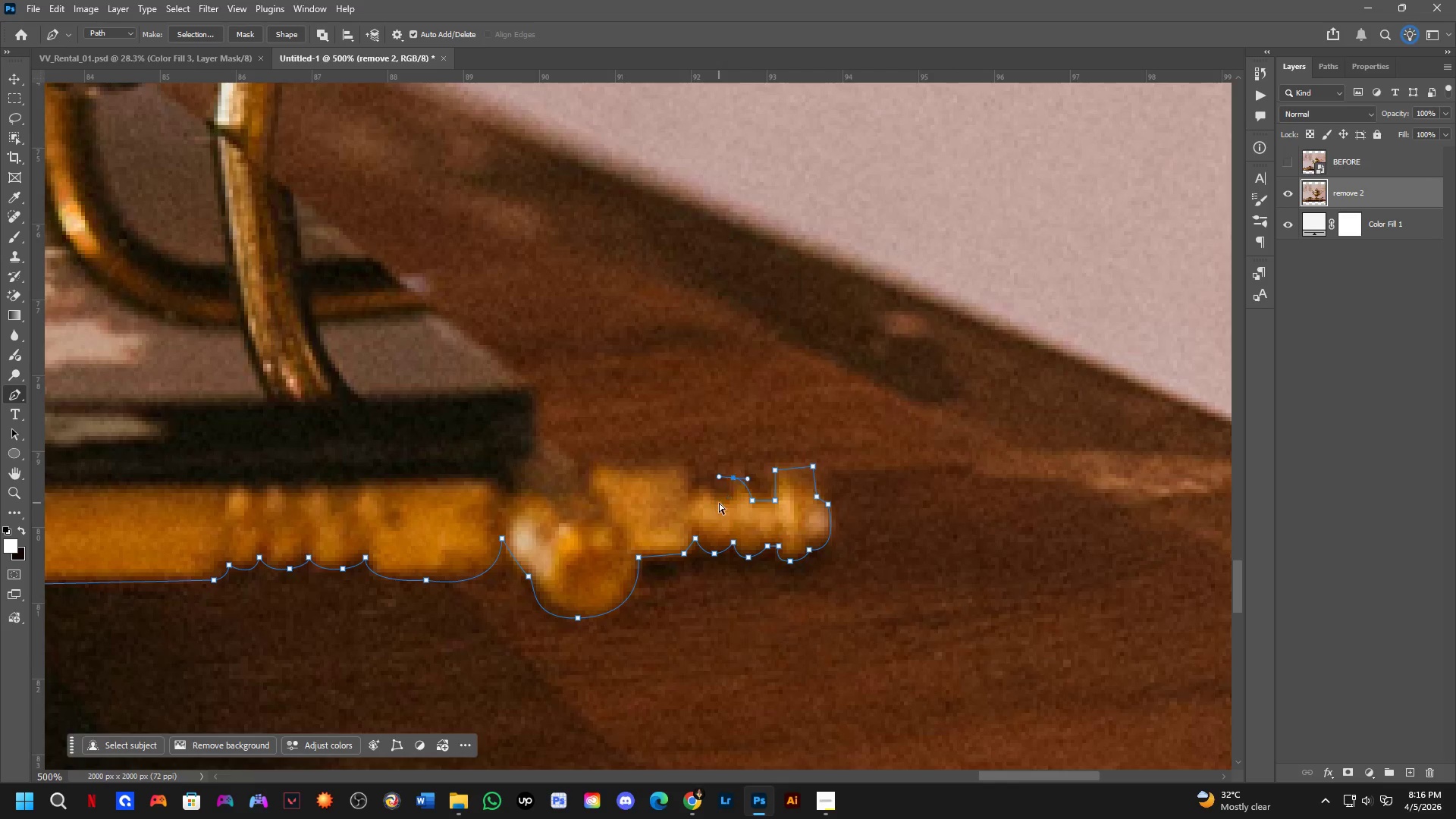 
key(Control+Z)
 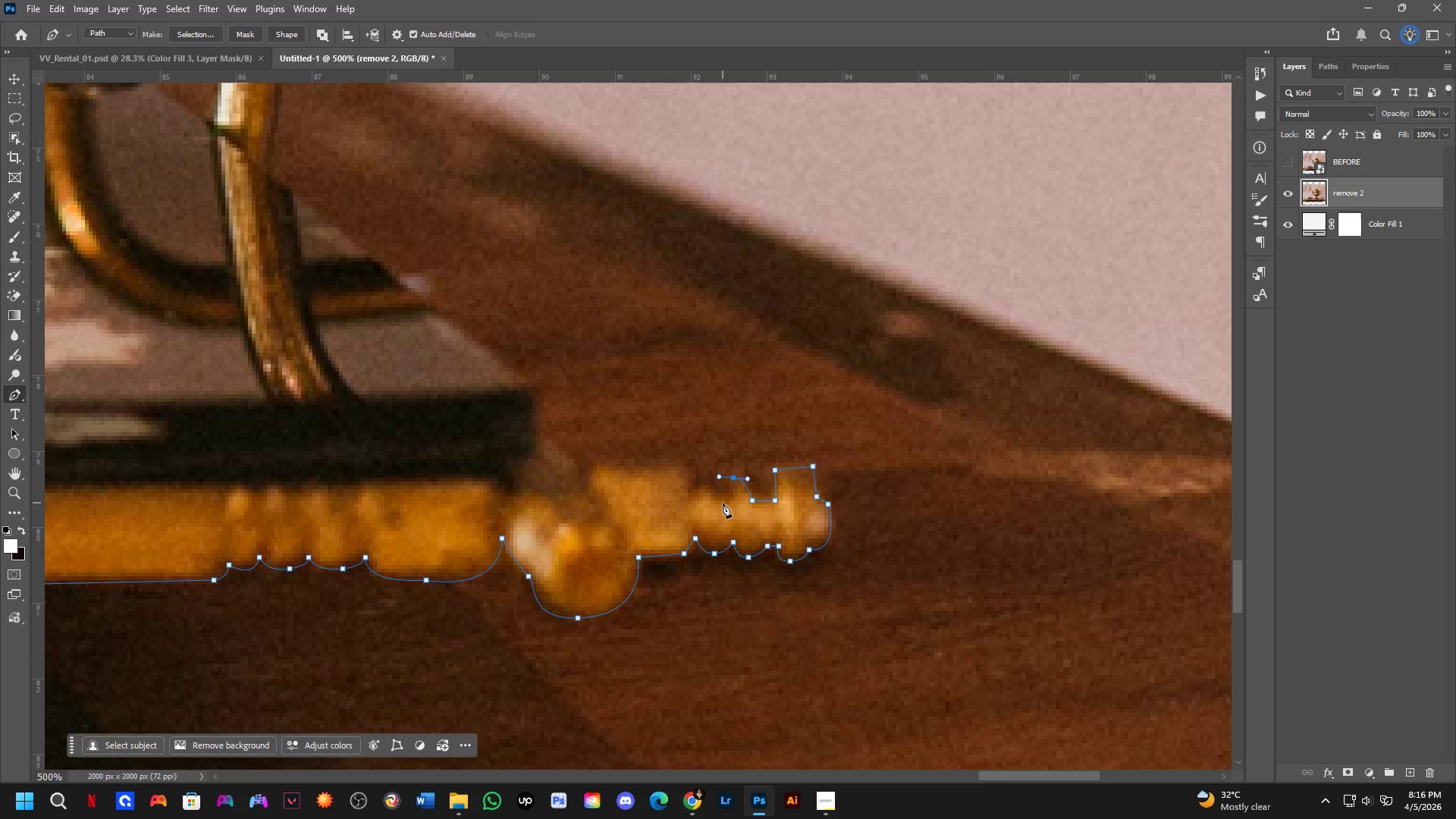 
left_click([723, 503])
 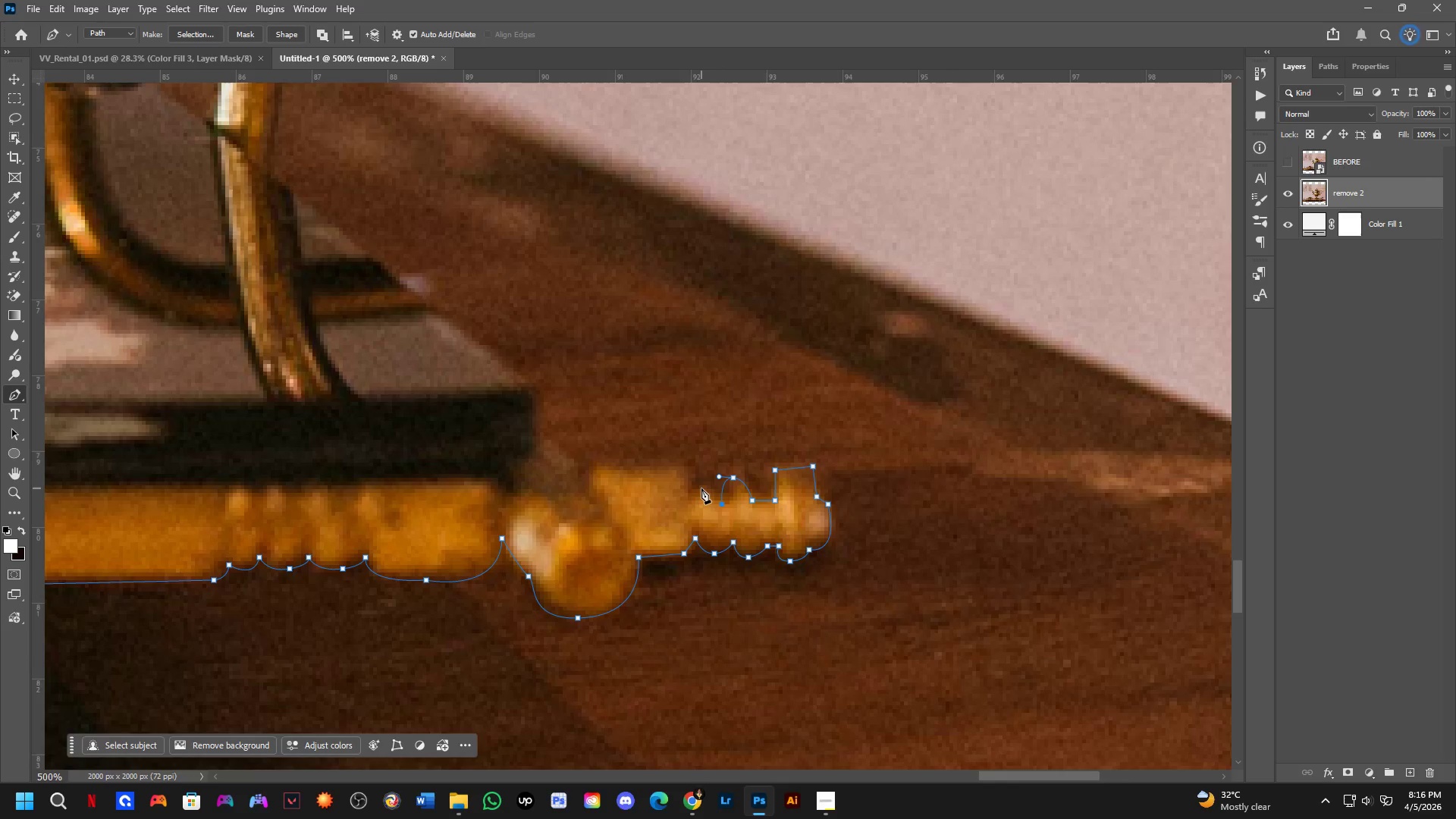 
left_click([695, 487])
 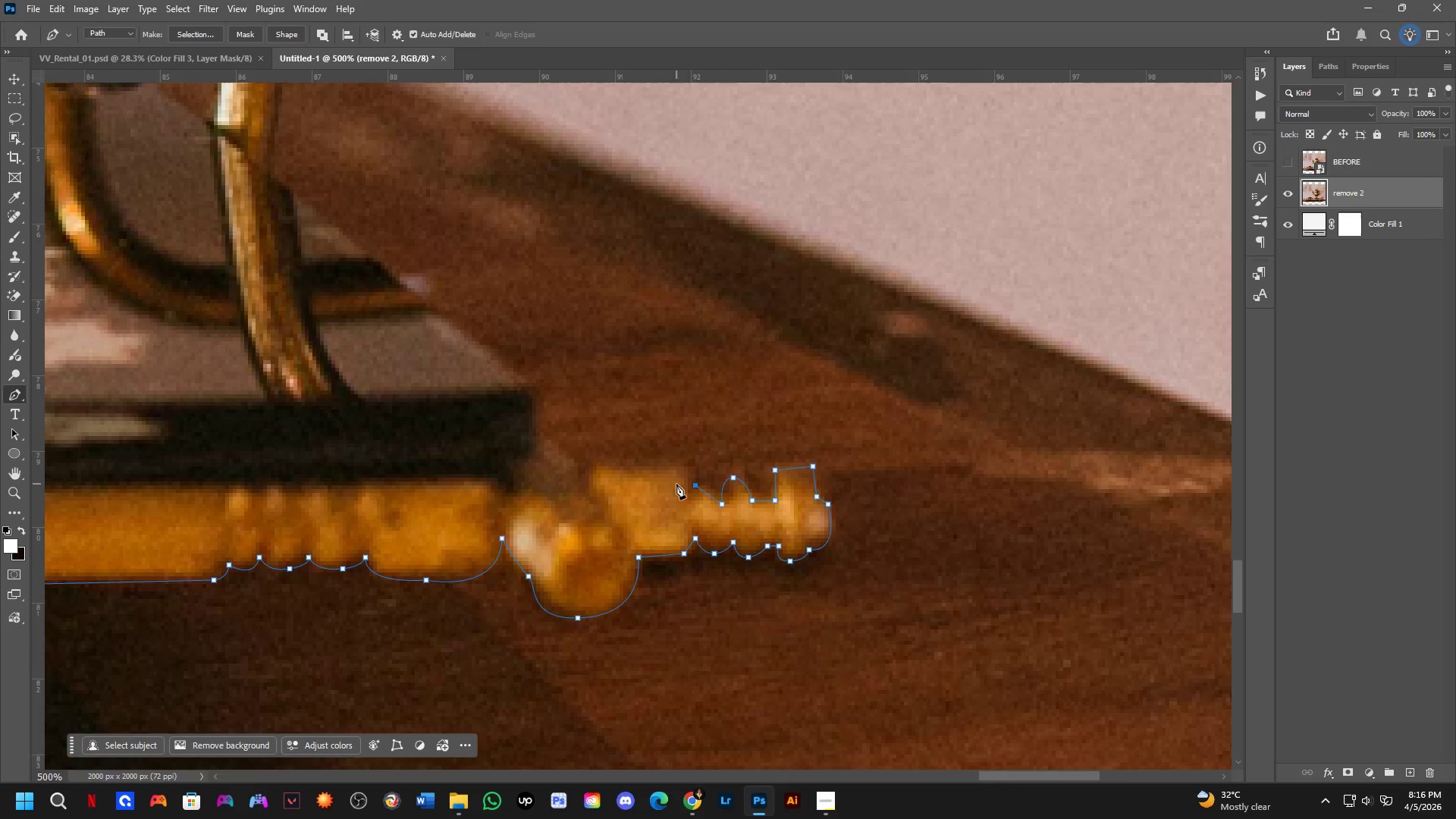 
key(Control+ControlLeft)
 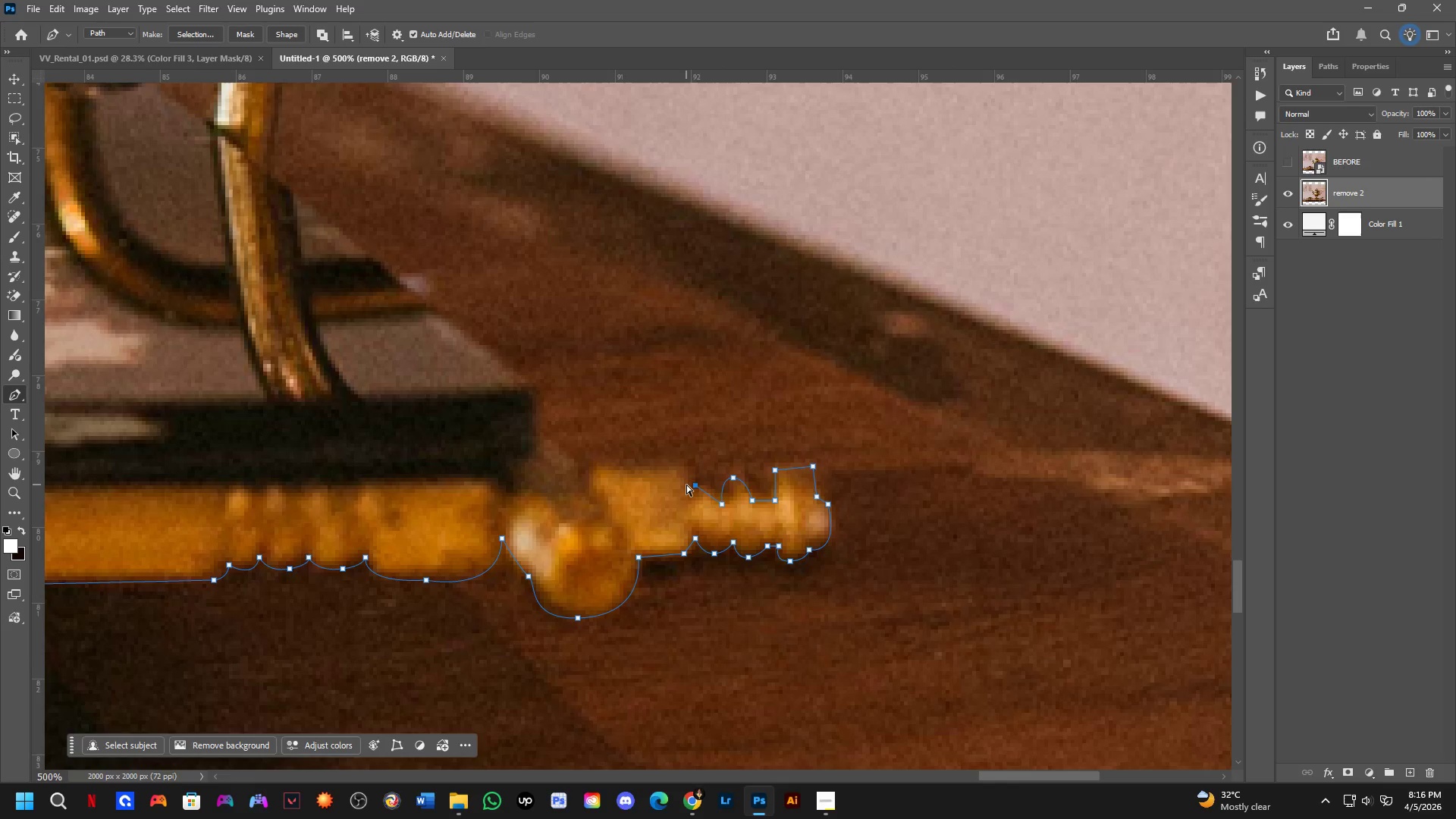 
key(Control+Z)
 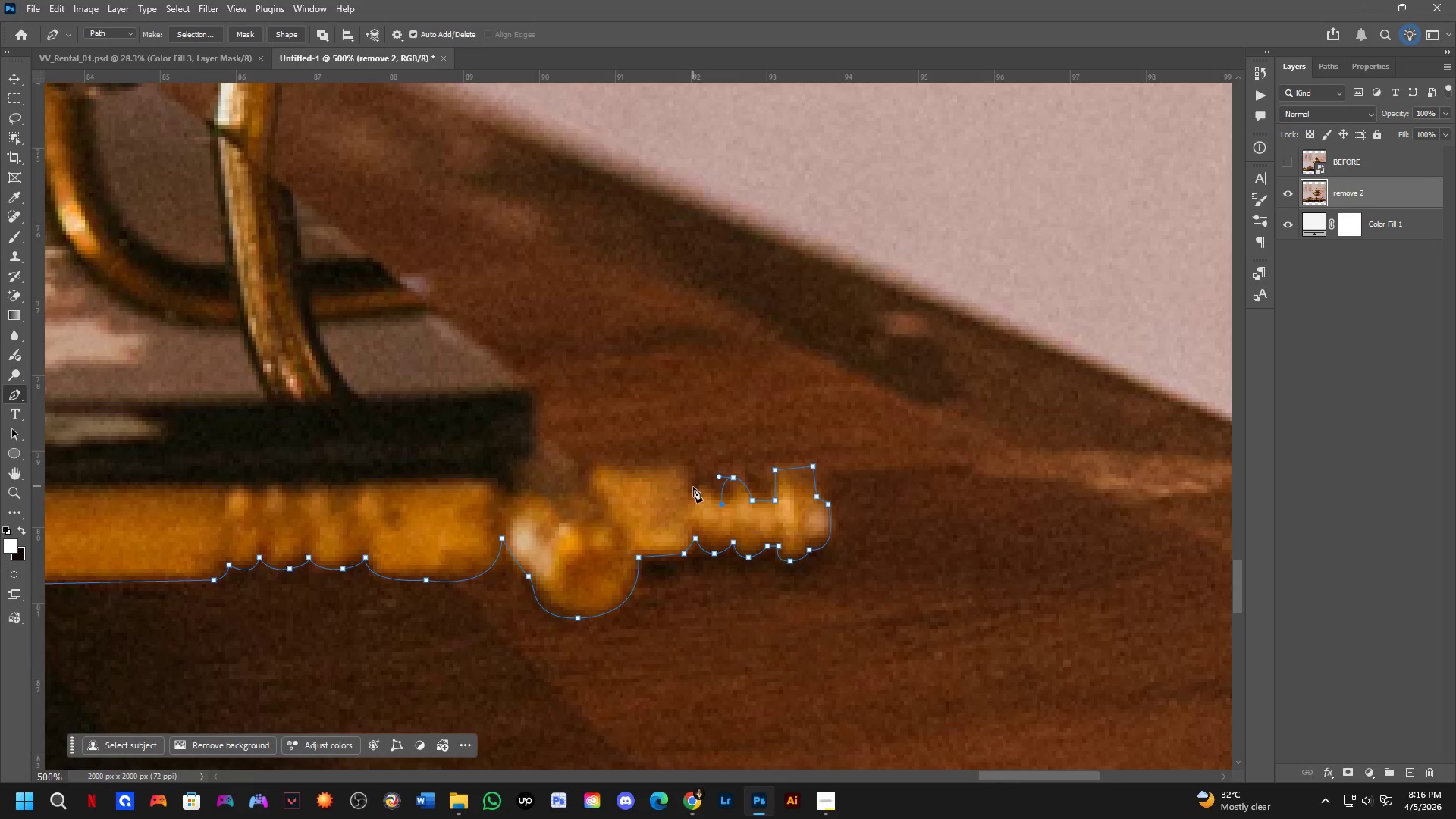 
left_click_drag(start_coordinate=[694, 490], to_coordinate=[676, 507])
 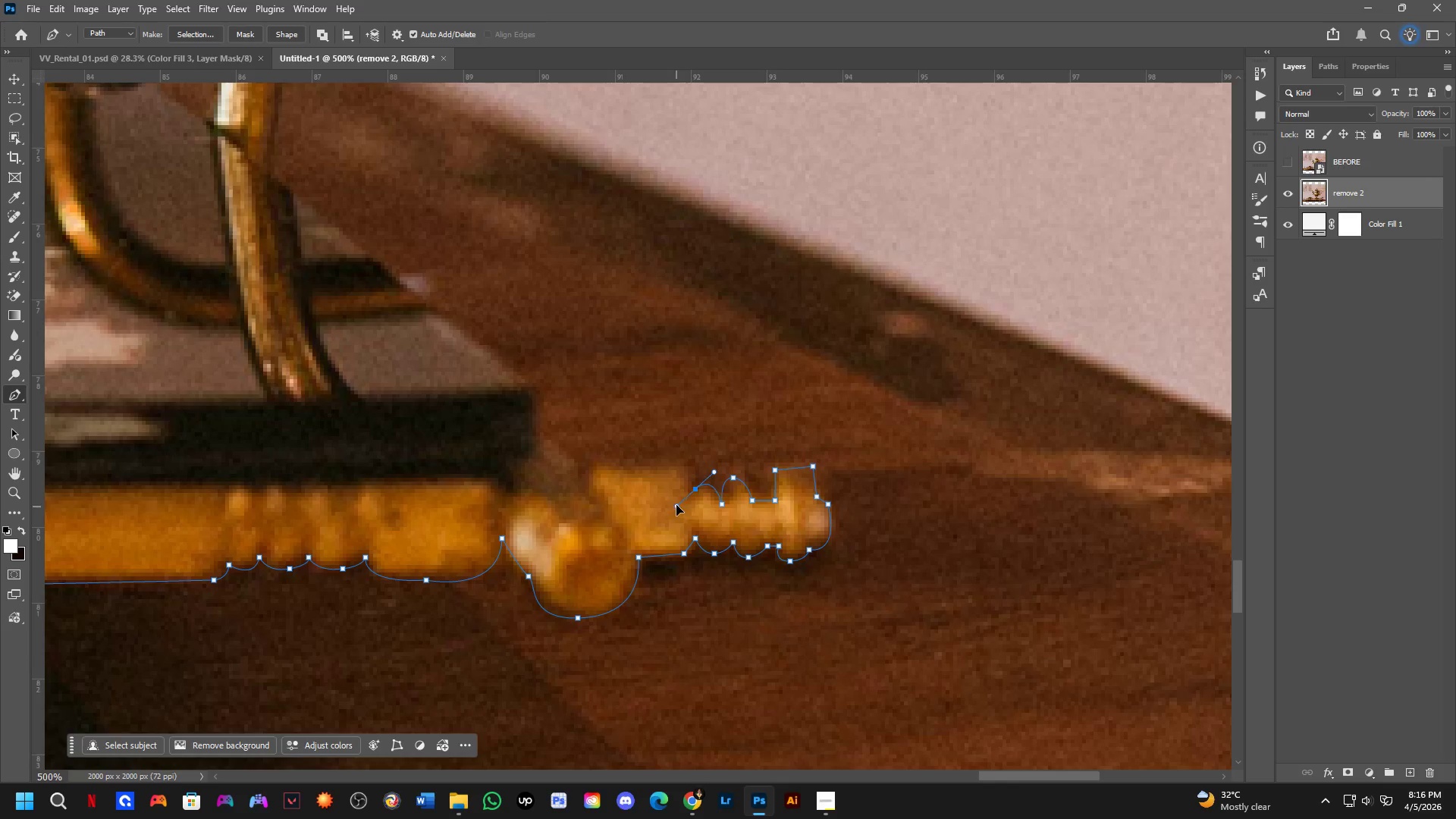 
hold_key(key=AltLeft, duration=0.64)
left_click([695, 490])
 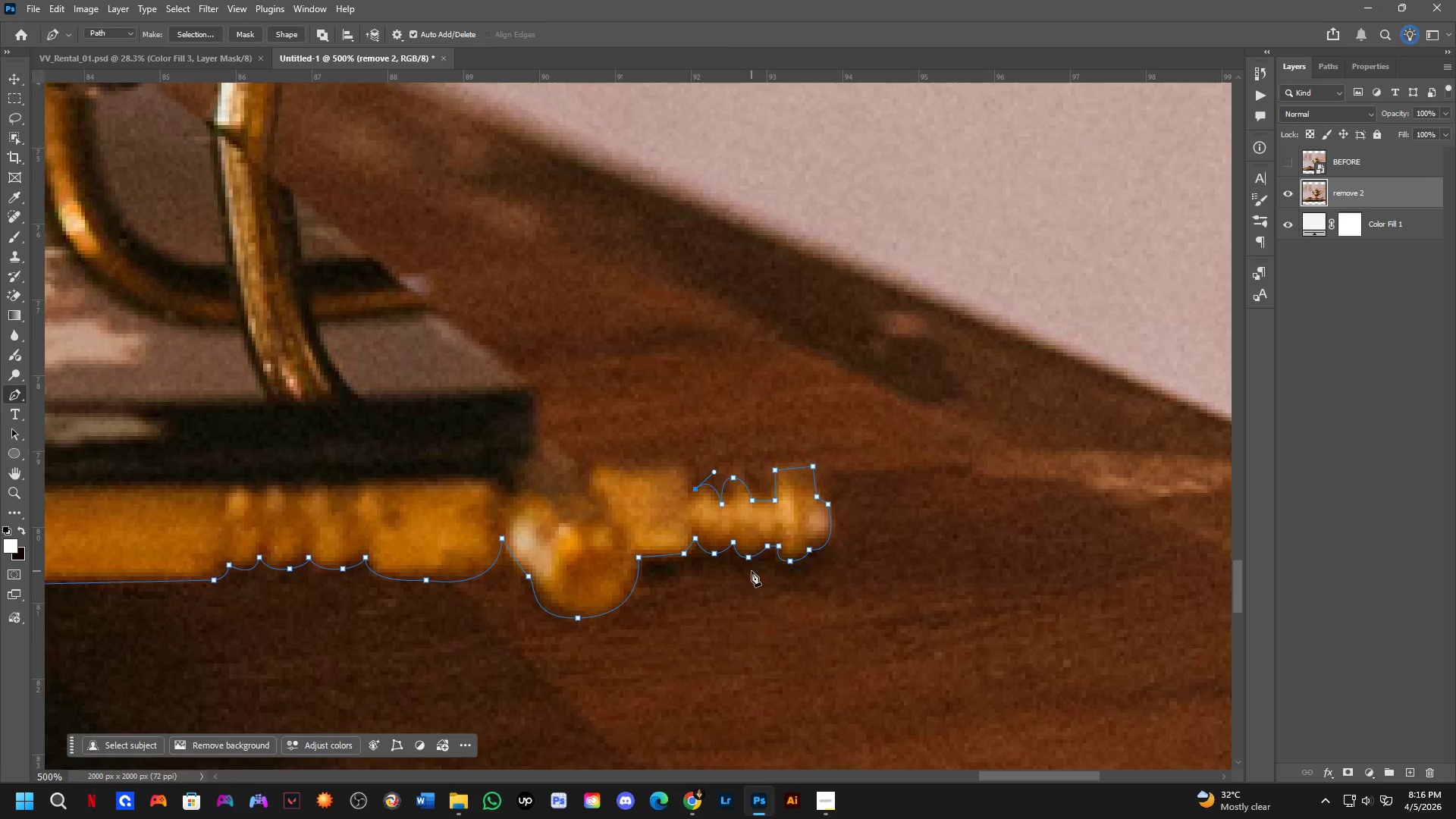 
wait(17.17)
 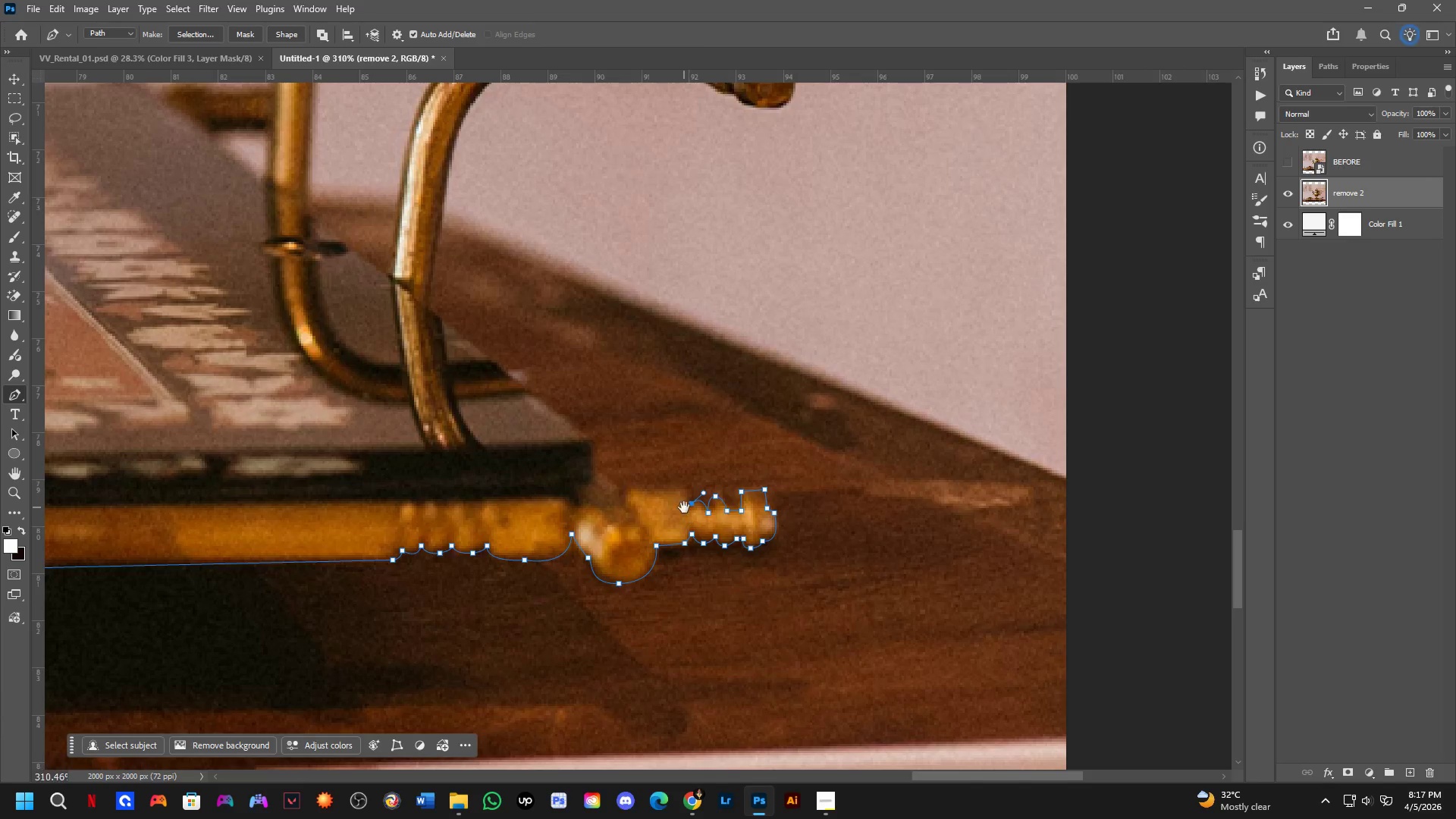 
hold_key(key=Space, duration=0.5)
 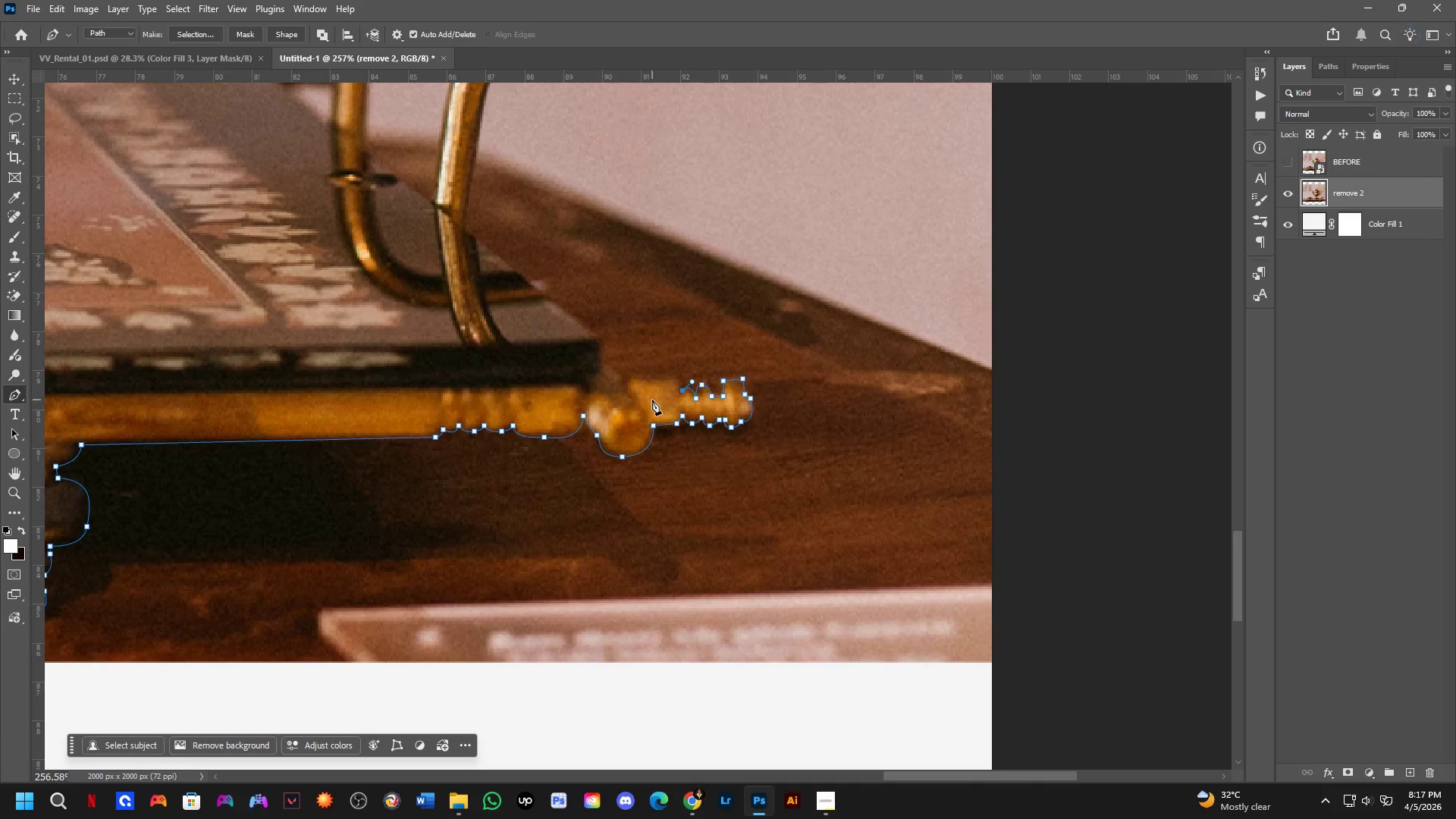 
left_click_drag(start_coordinate=[684, 507], to_coordinate=[681, 391])
 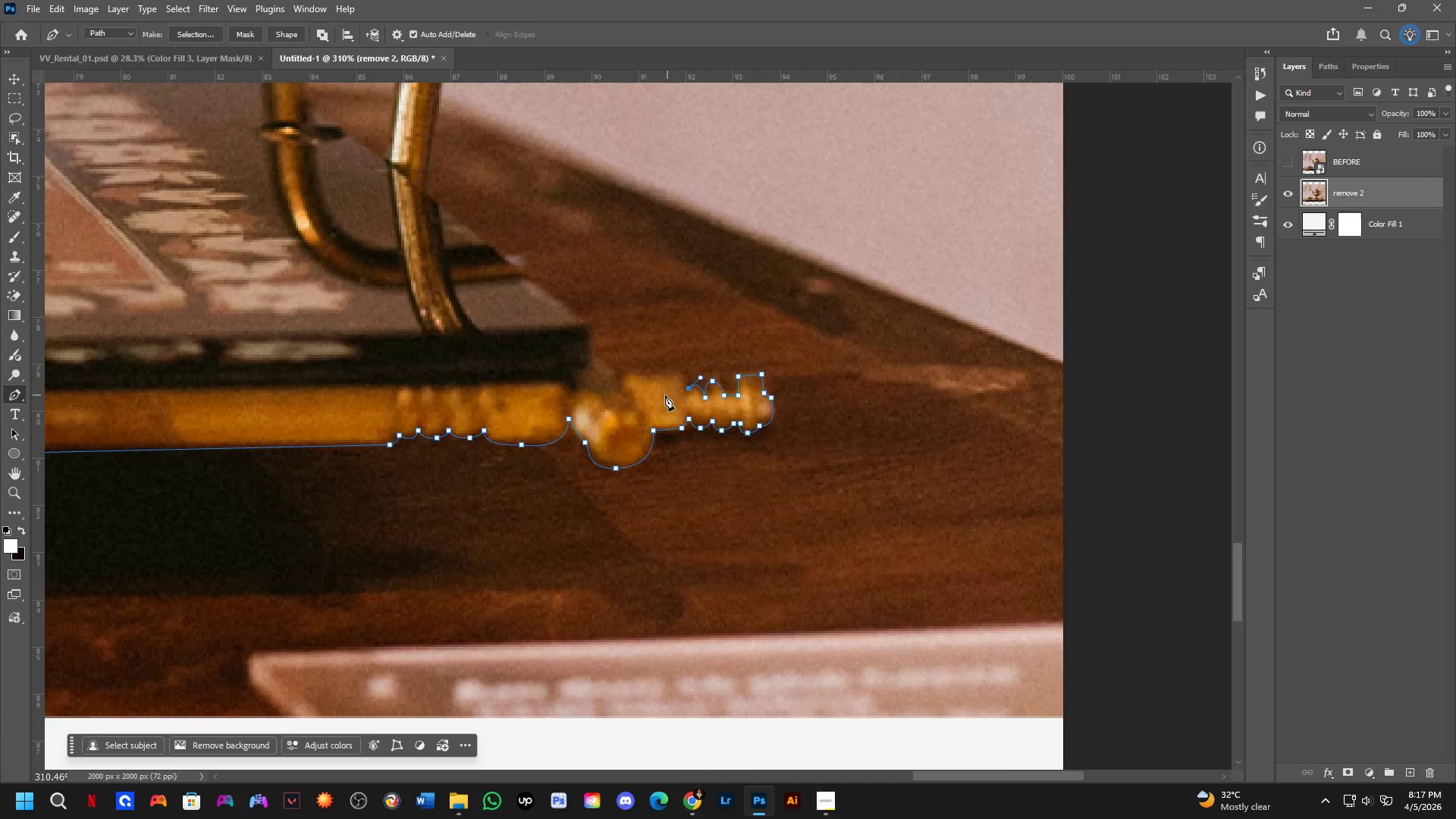 
scroll: coordinate [684, 508], scroll_direction: down, amount: 5.0
 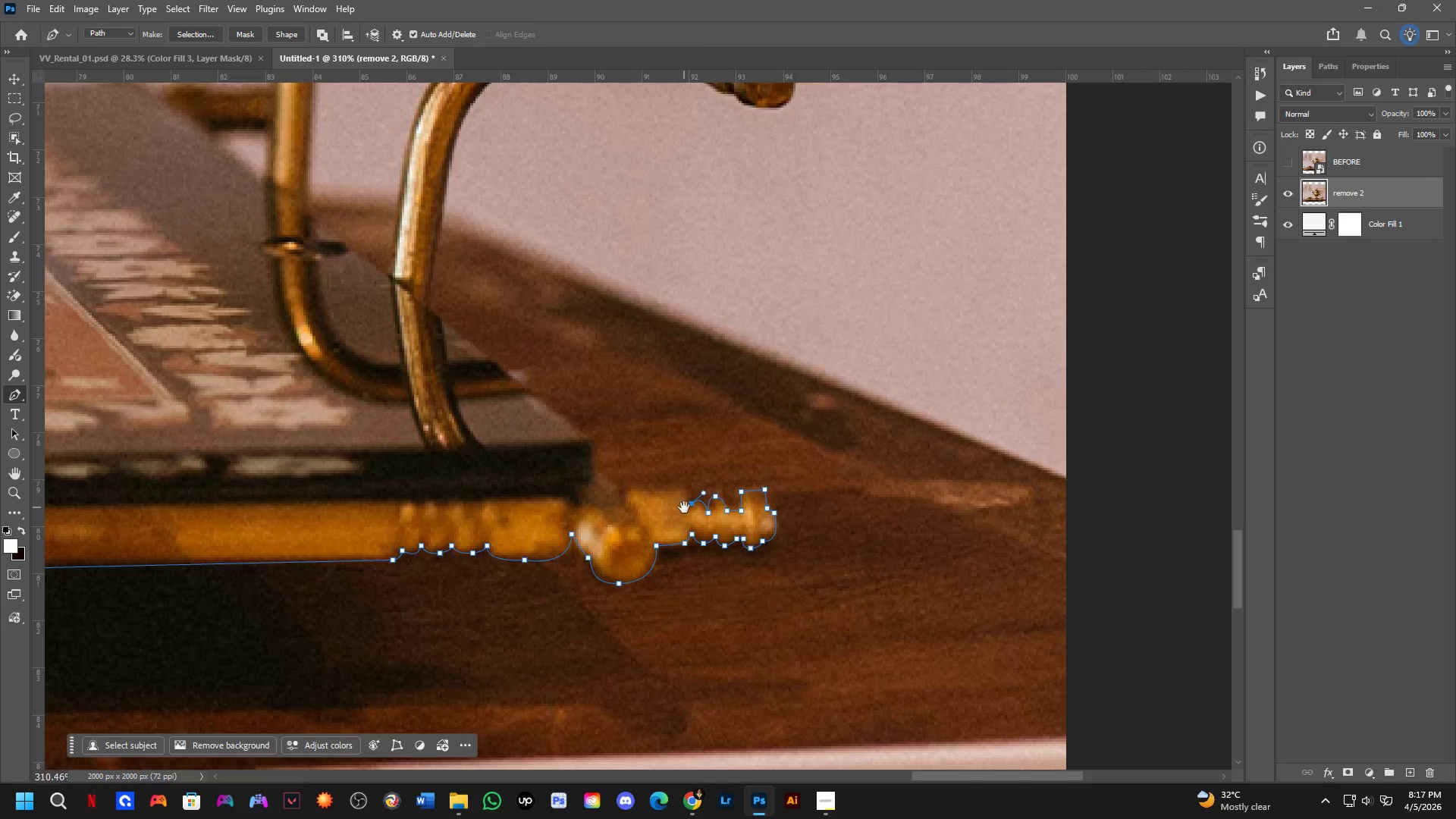 
hold_key(key=Space, duration=0.81)
 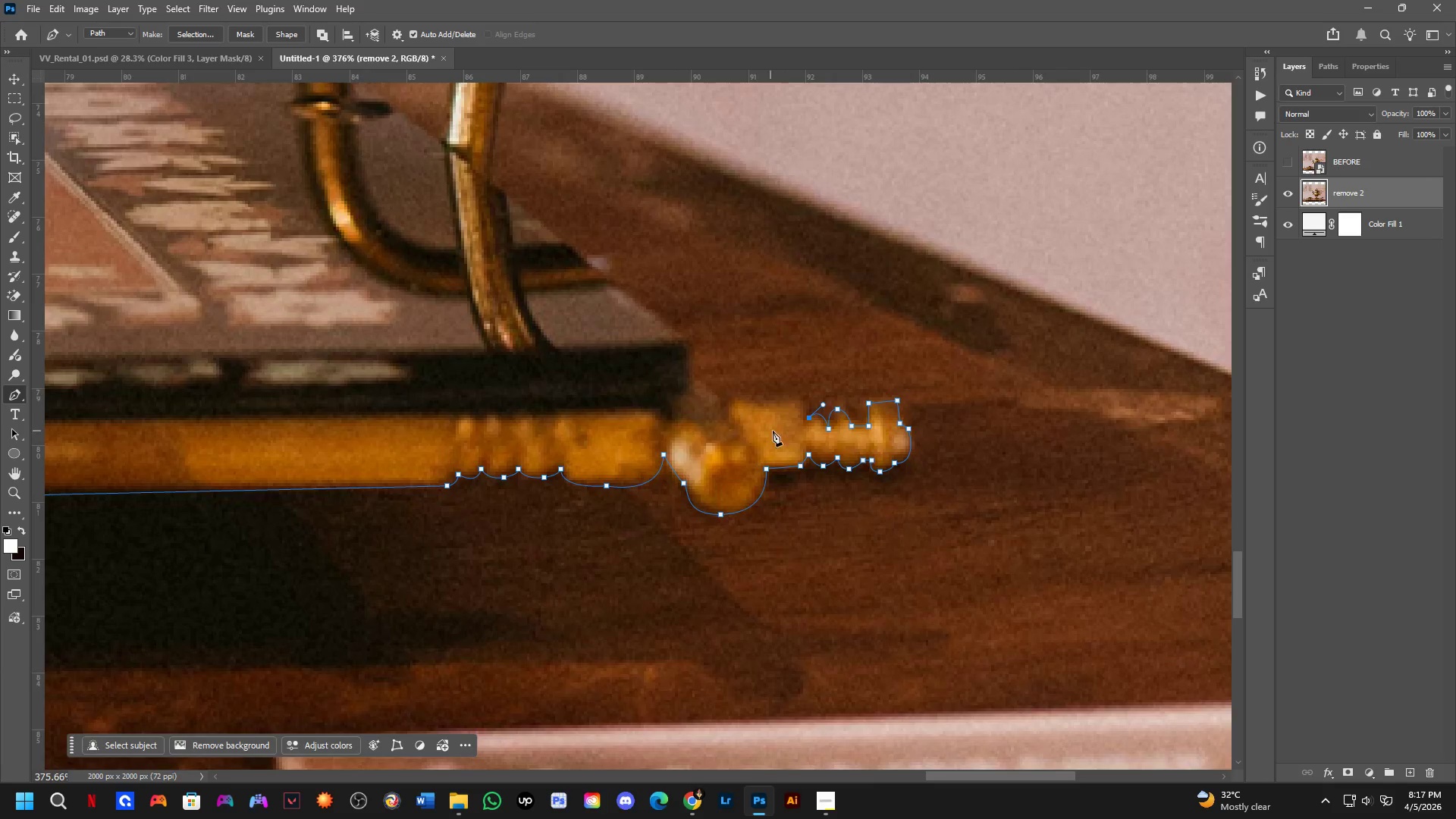 
left_click_drag(start_coordinate=[661, 385], to_coordinate=[745, 391])
 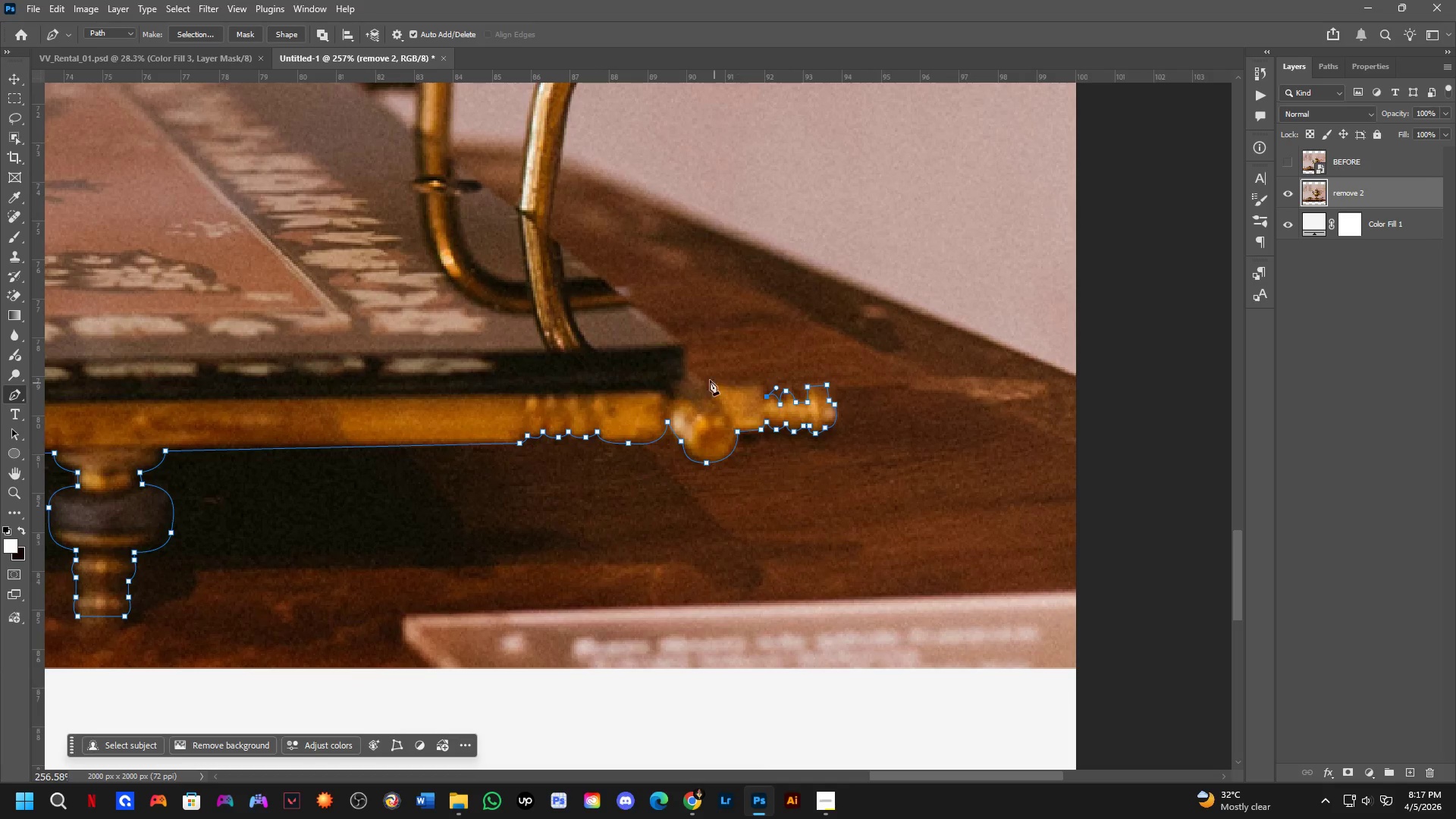 
scroll: coordinate [652, 400], scroll_direction: down, amount: 2.0
 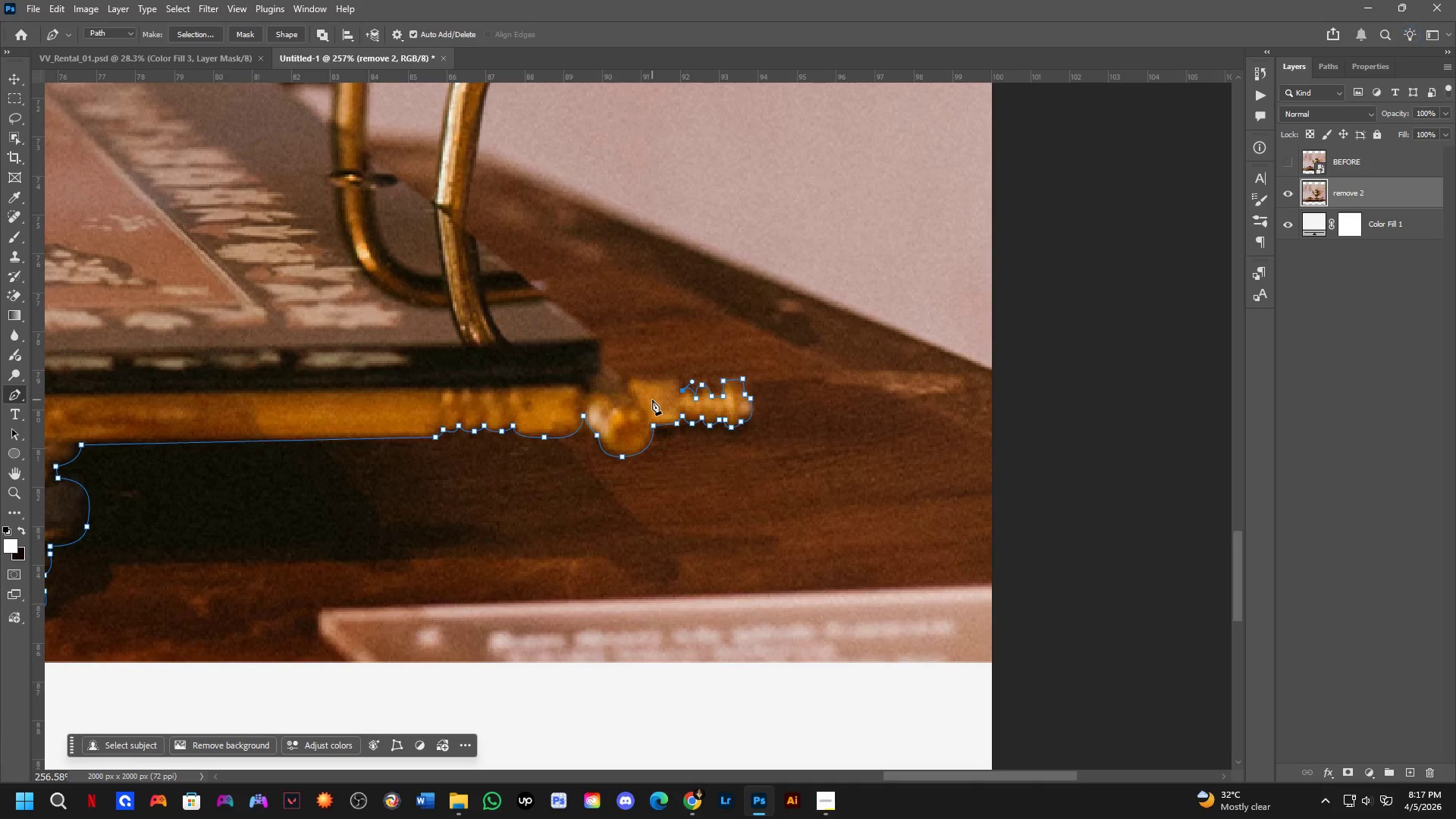 
hold_key(key=Space, duration=0.45)
 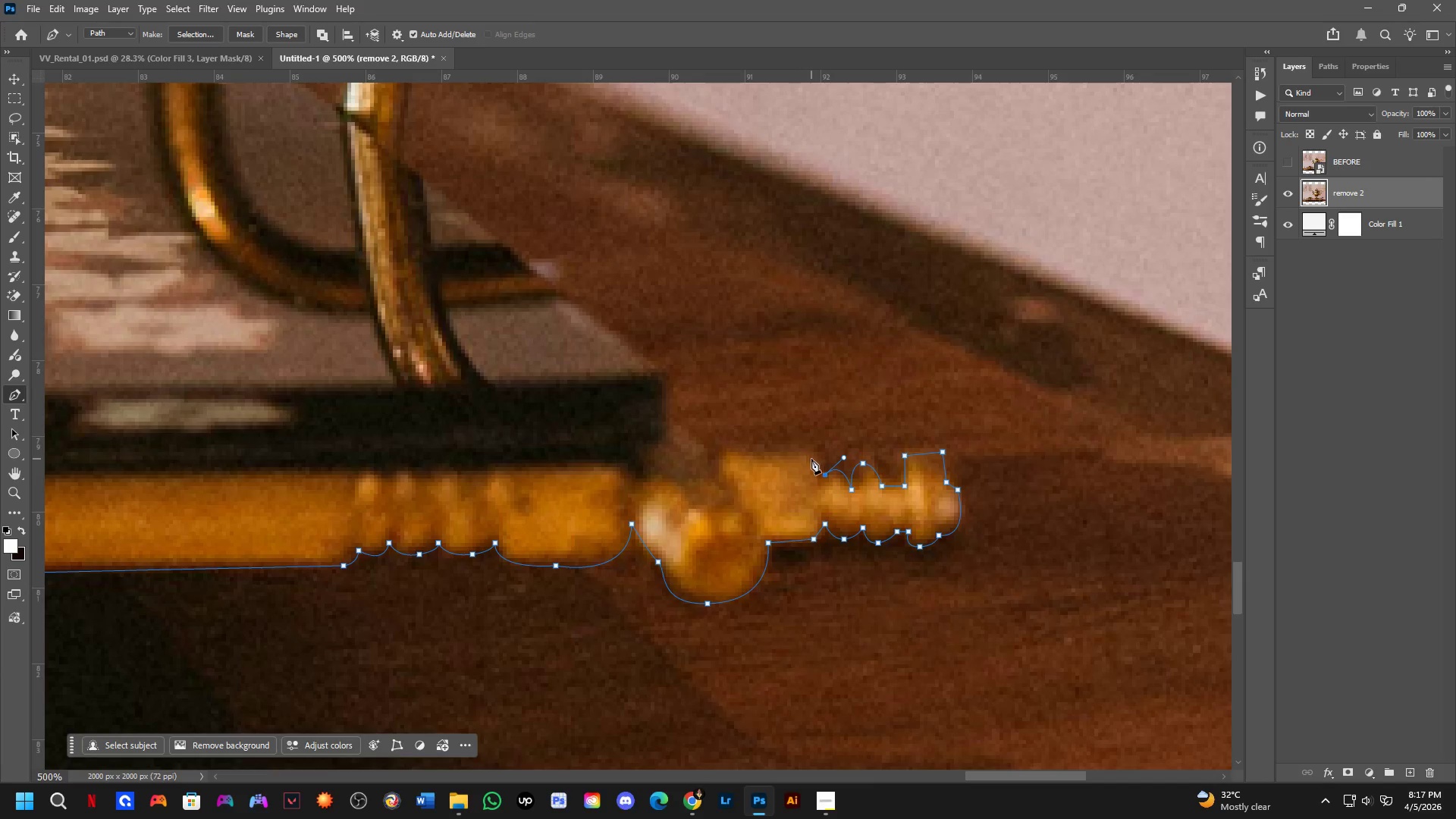 
left_click_drag(start_coordinate=[774, 434], to_coordinate=[783, 493])
 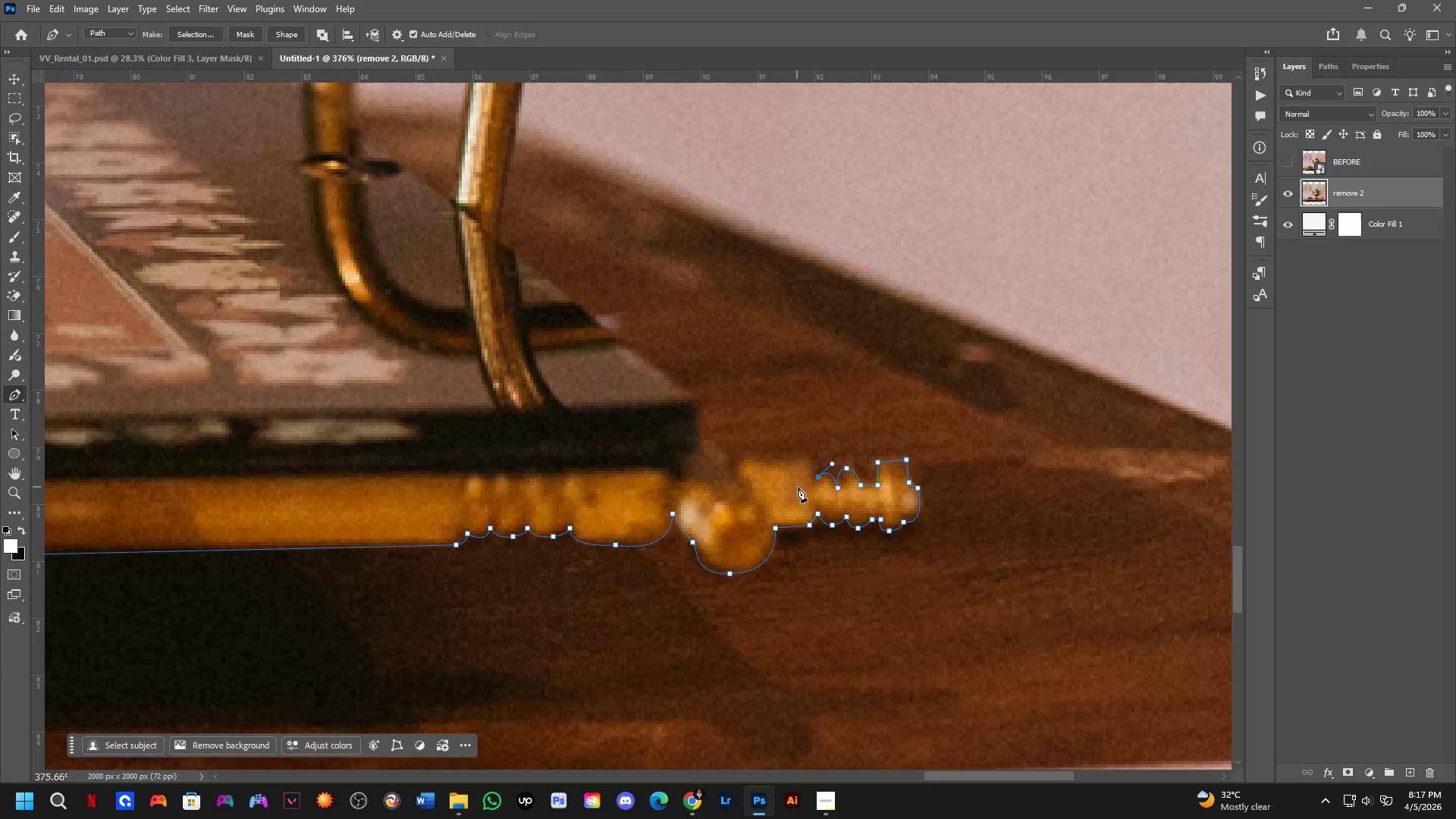 
scroll: coordinate [798, 482], scroll_direction: up, amount: 7.0
 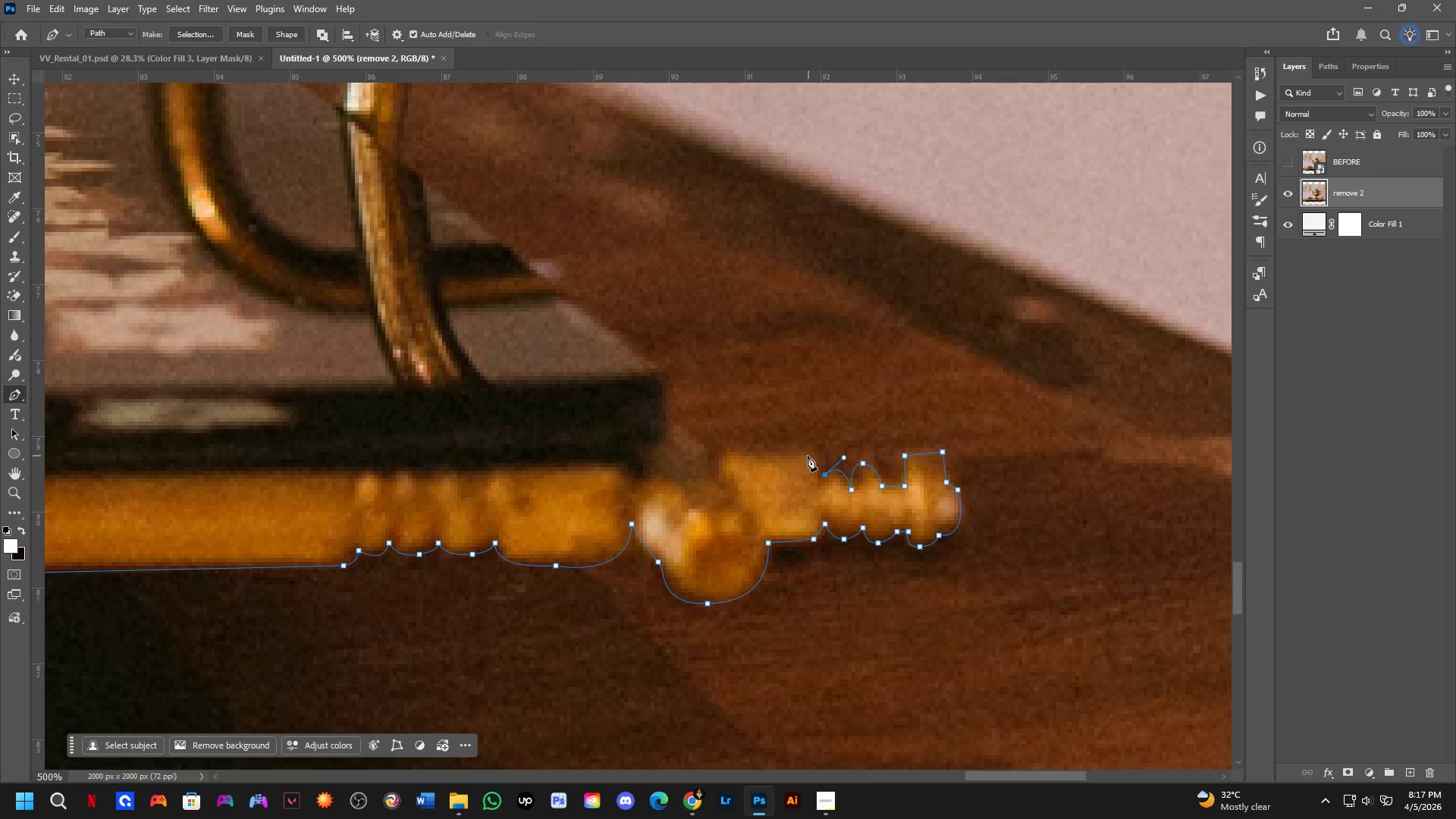 
left_click_drag(start_coordinate=[798, 457], to_coordinate=[766, 456])
 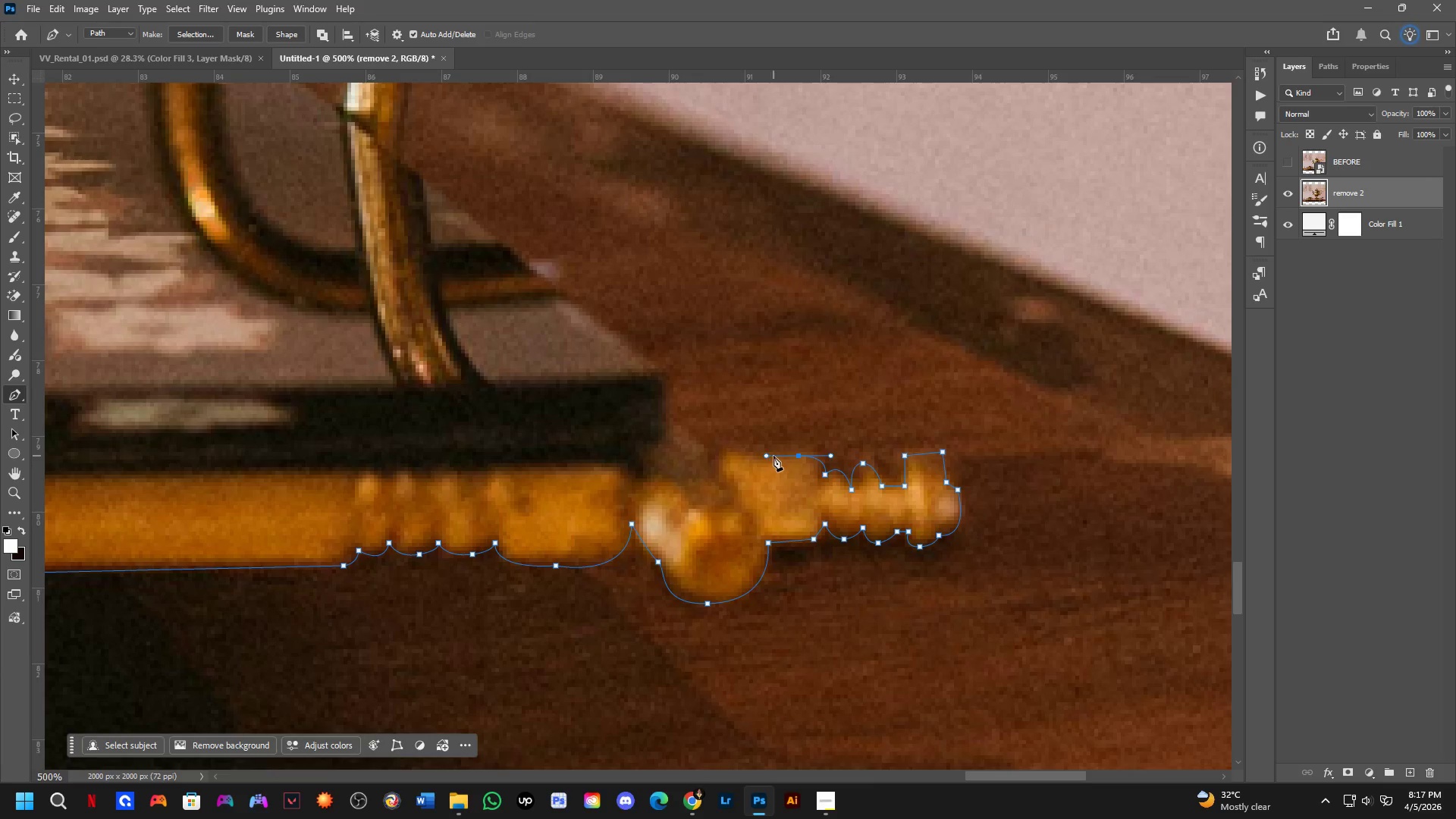 
key(Control+ControlLeft)
 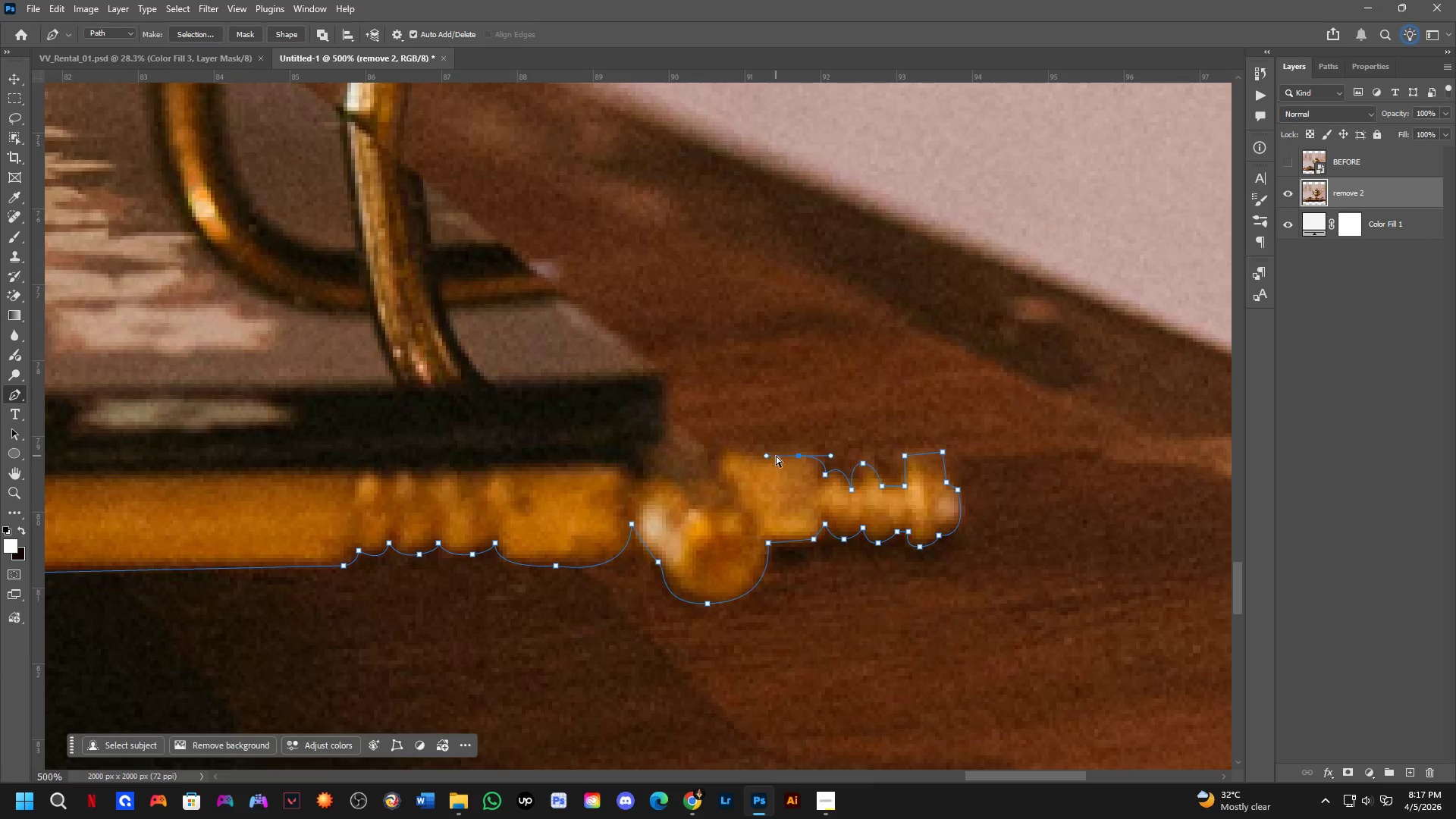 
key(Control+Z)
 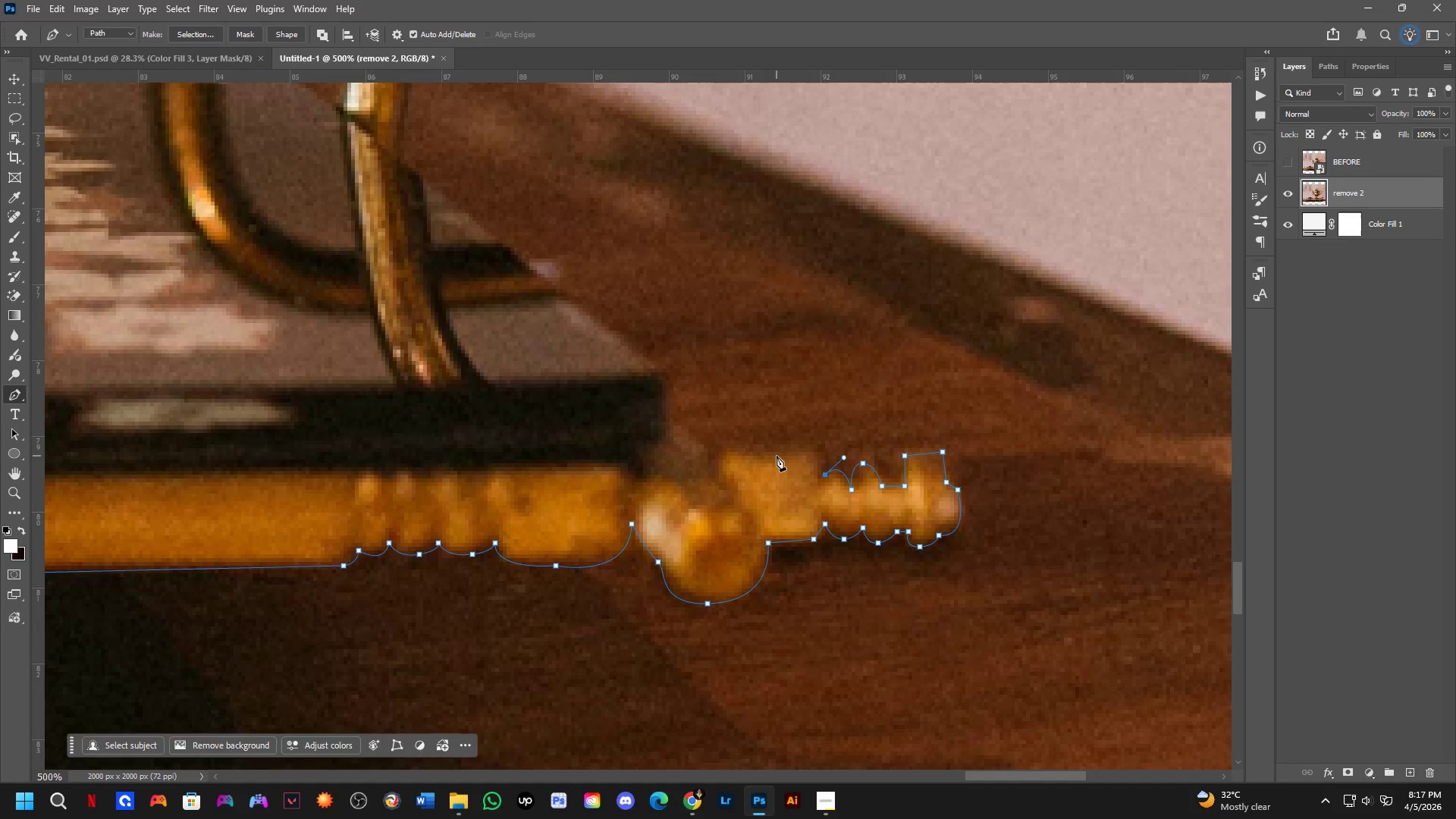 
left_click_drag(start_coordinate=[777, 456], to_coordinate=[738, 456])
 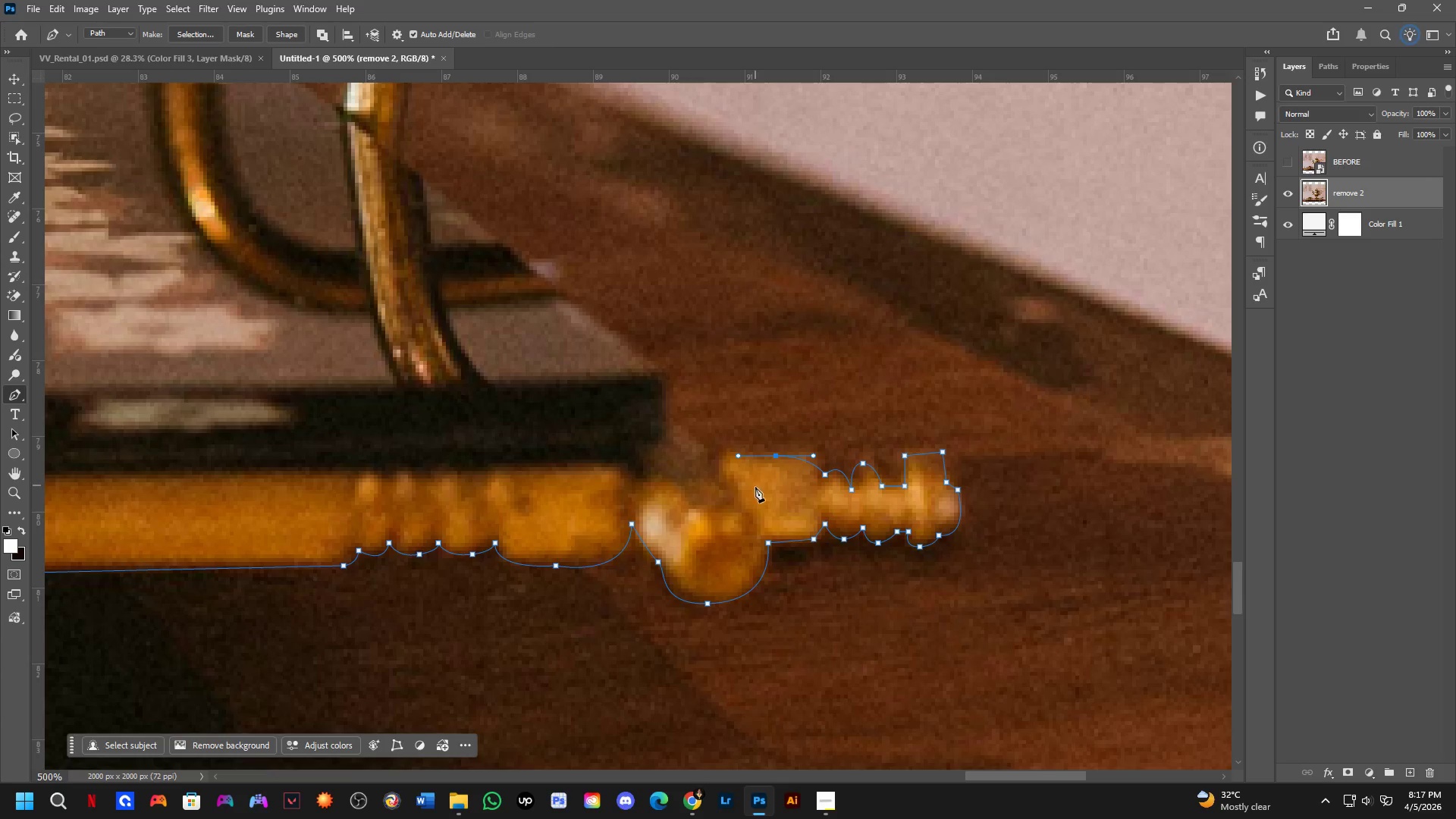 
scroll: coordinate [757, 507], scroll_direction: down, amount: 2.0
 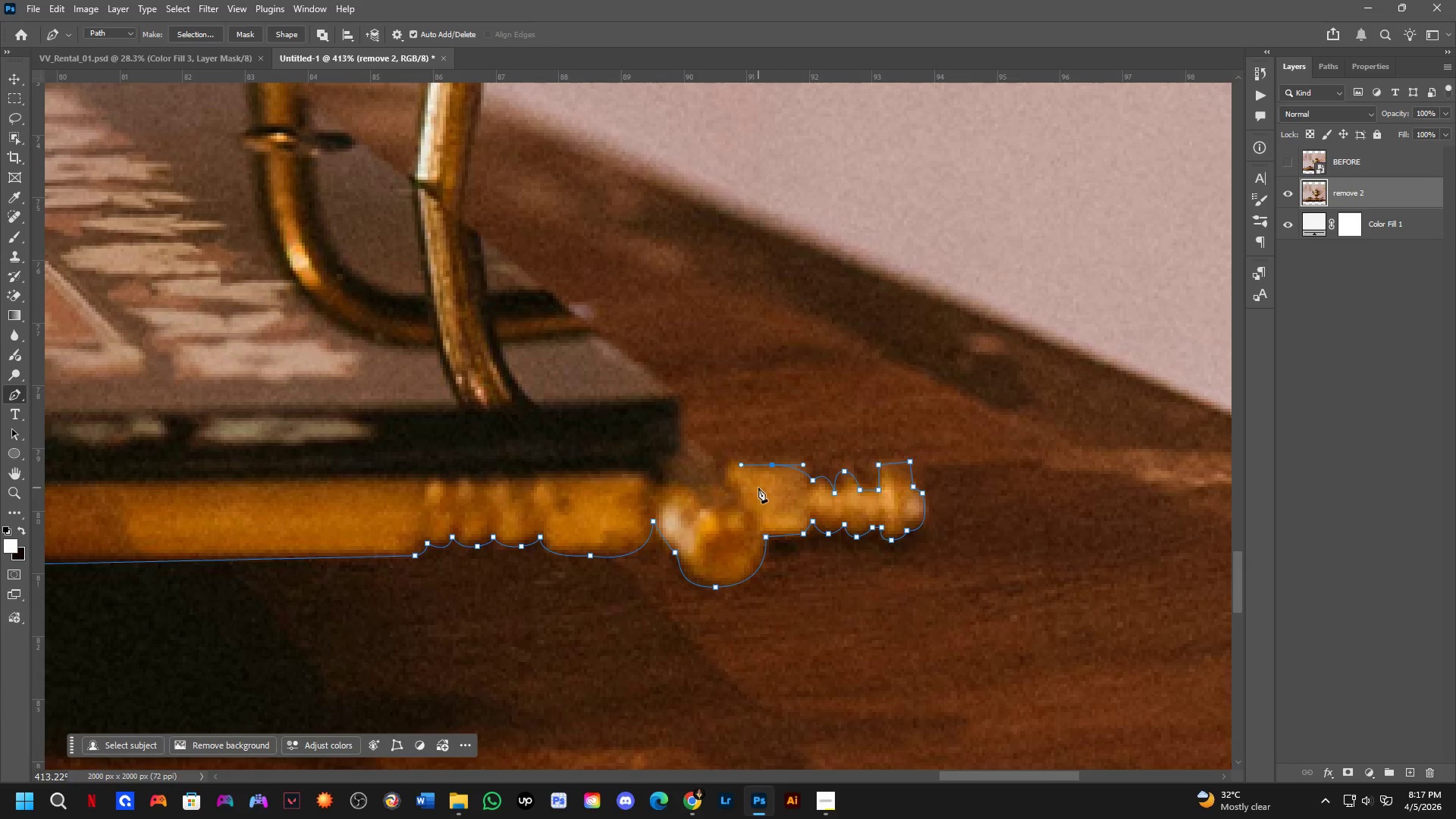 
hold_key(key=Space, duration=0.52)
 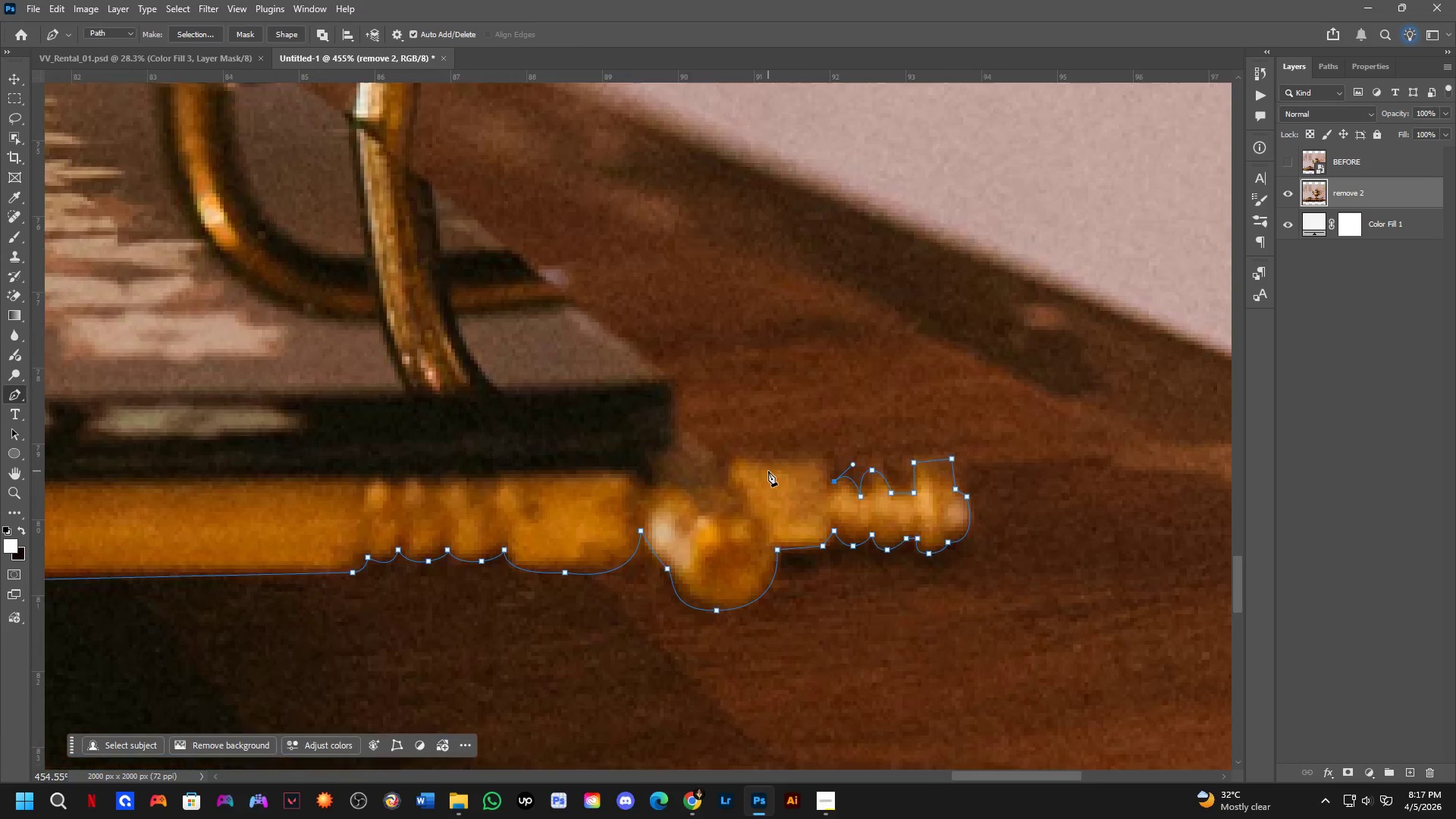 
left_click_drag(start_coordinate=[760, 492], to_coordinate=[770, 492])
 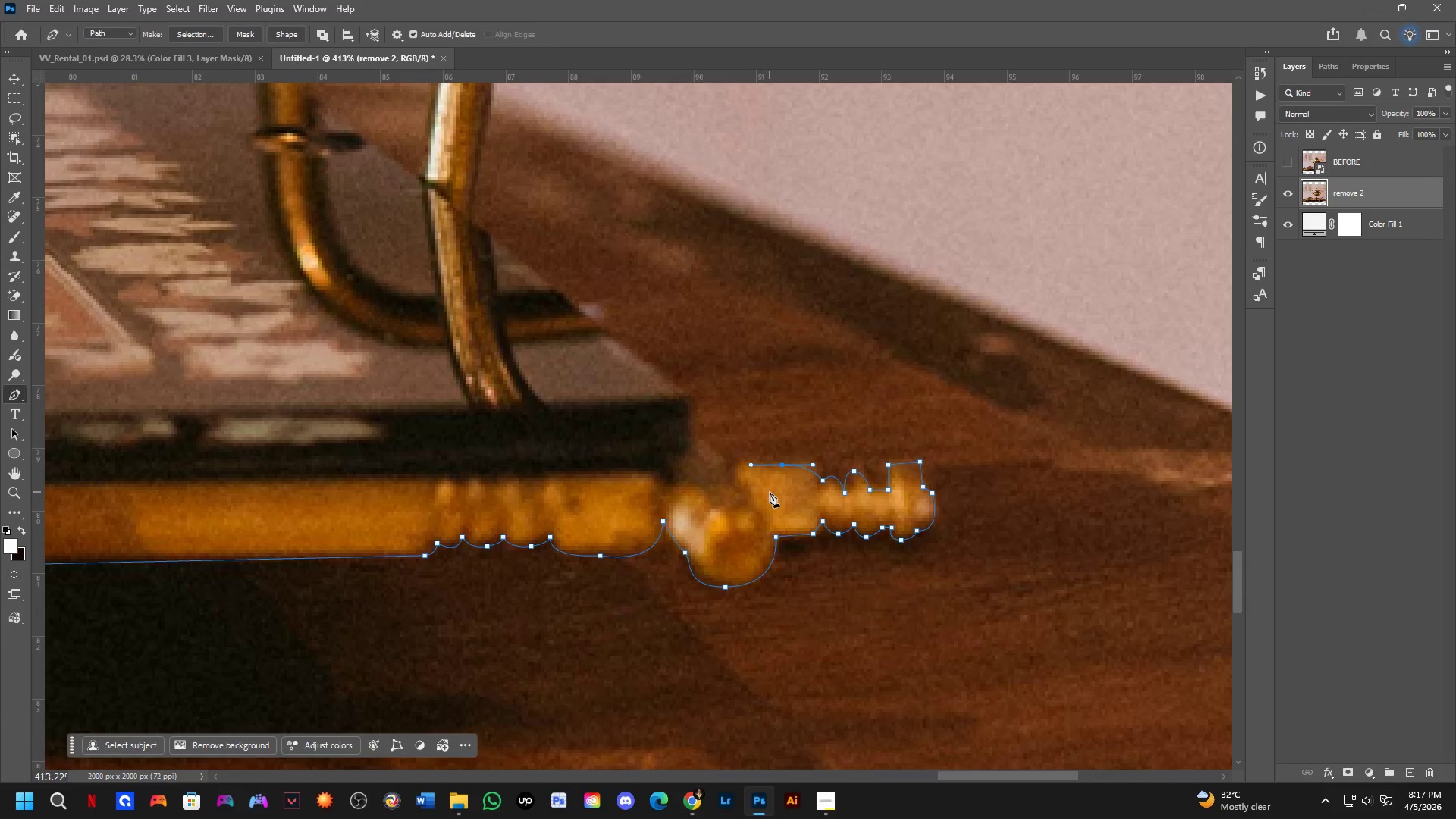 
key(Control+ControlLeft)
 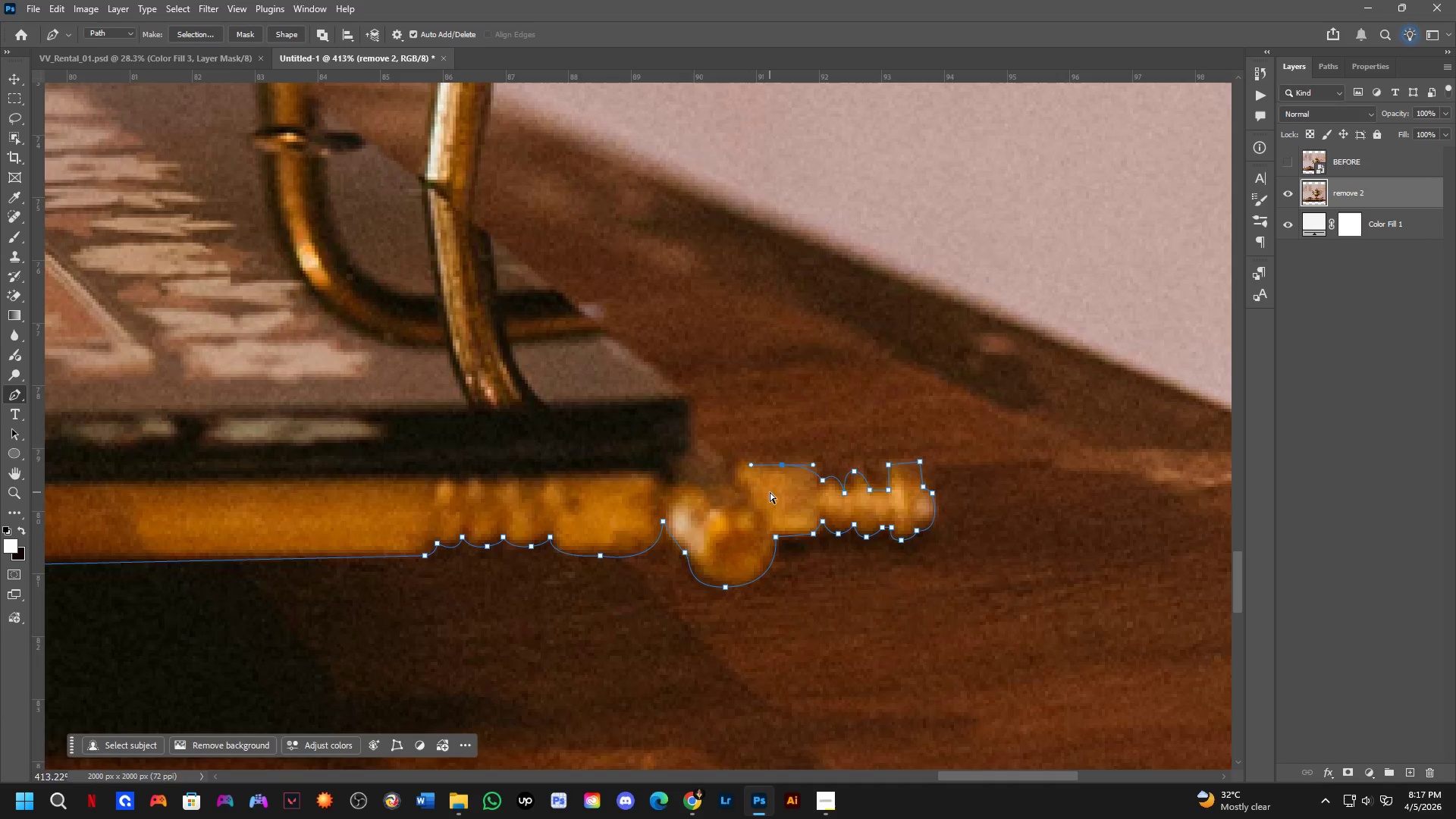 
key(Control+Z)
 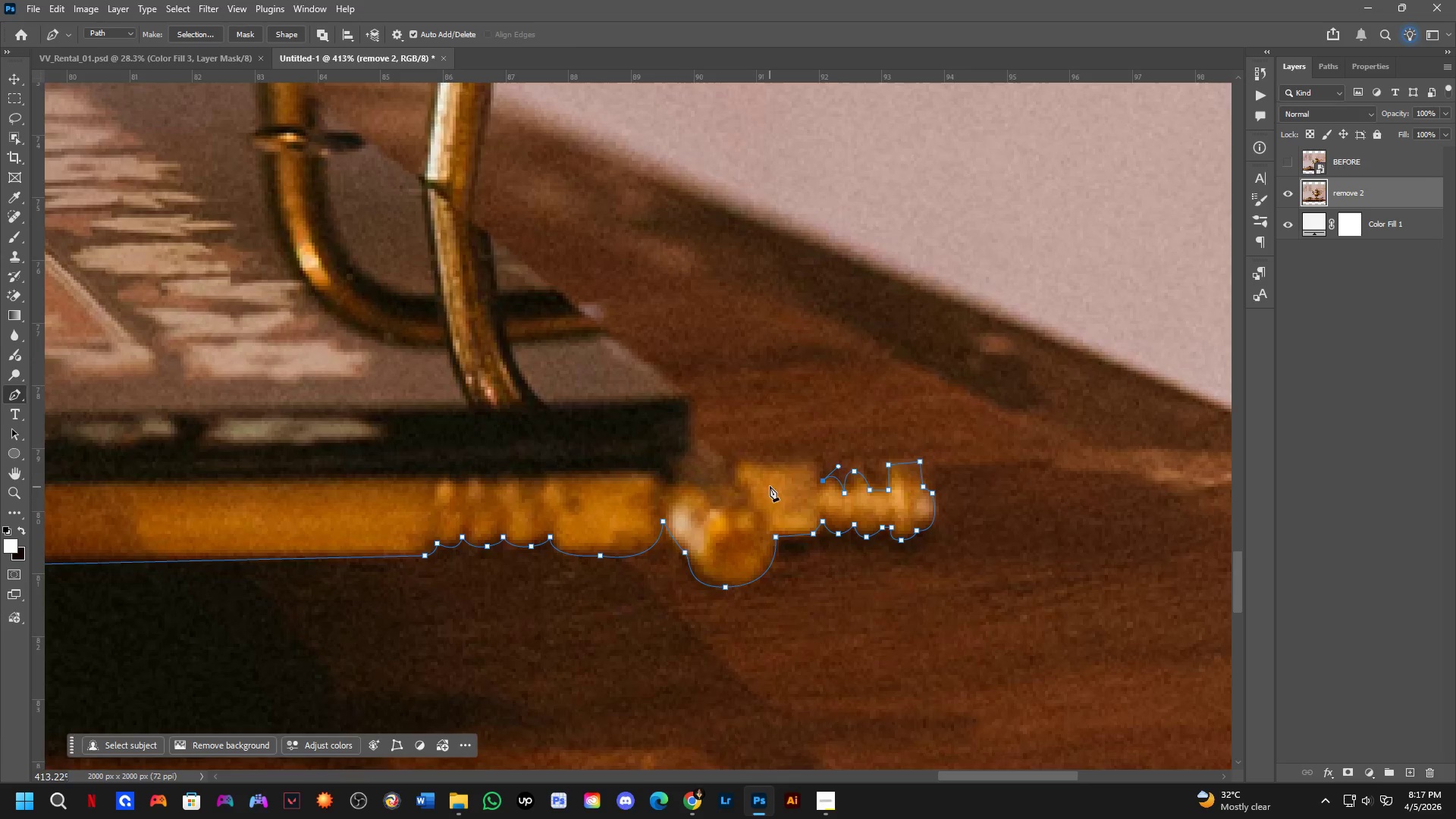 
scroll: coordinate [768, 471], scroll_direction: up, amount: 2.0
 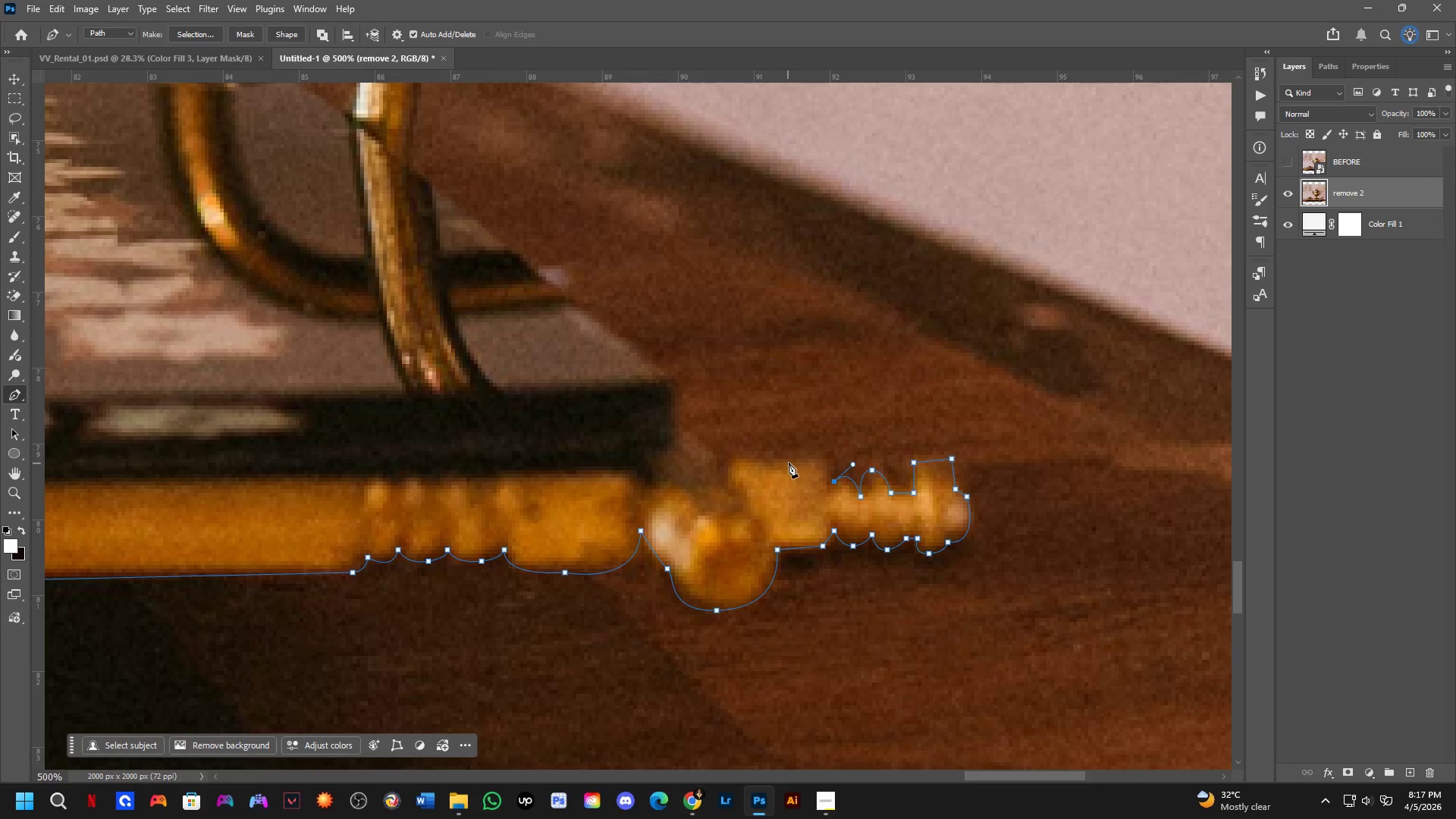 
left_click_drag(start_coordinate=[789, 463], to_coordinate=[738, 466])
 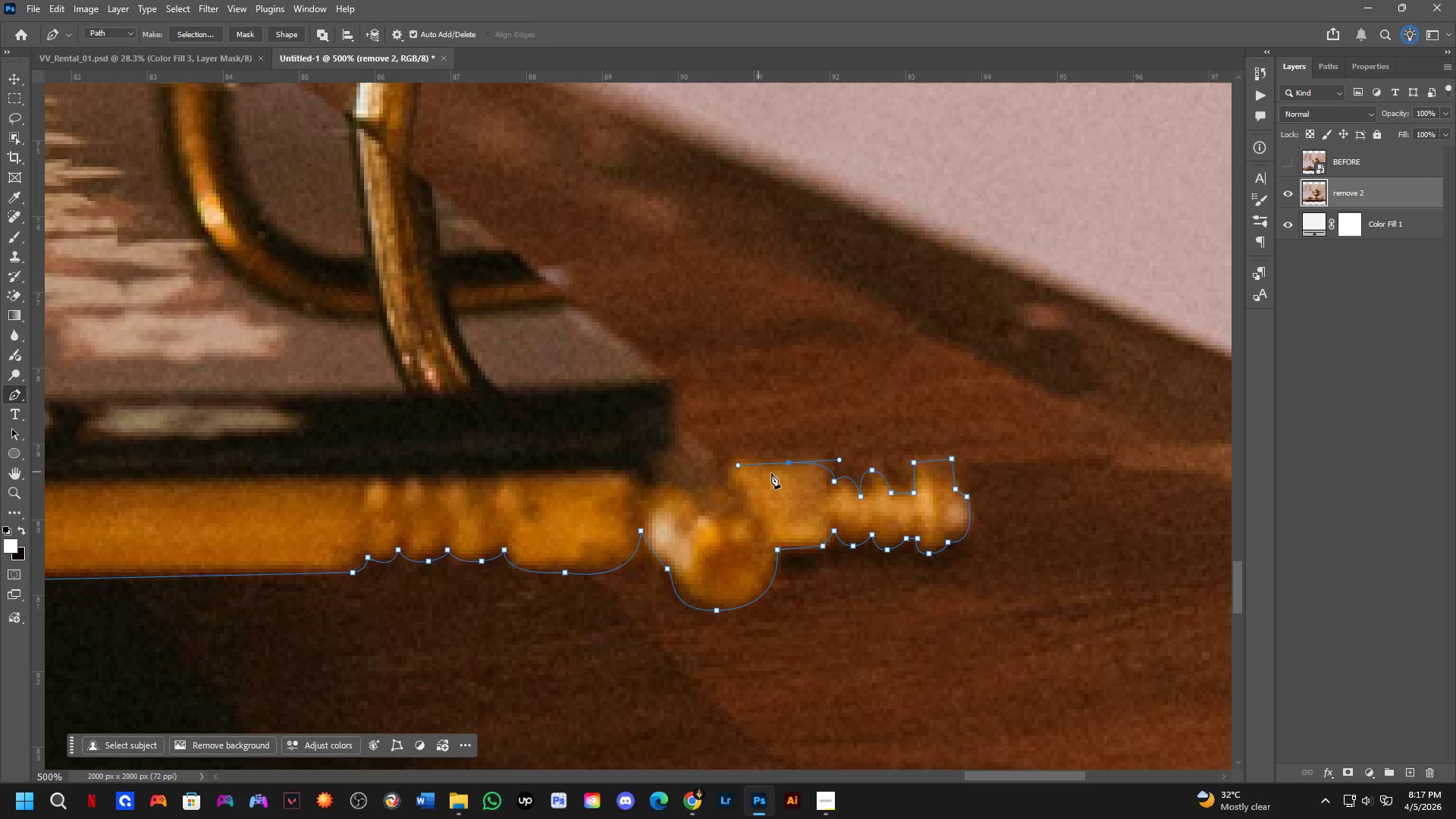 
key(Control+ControlLeft)
 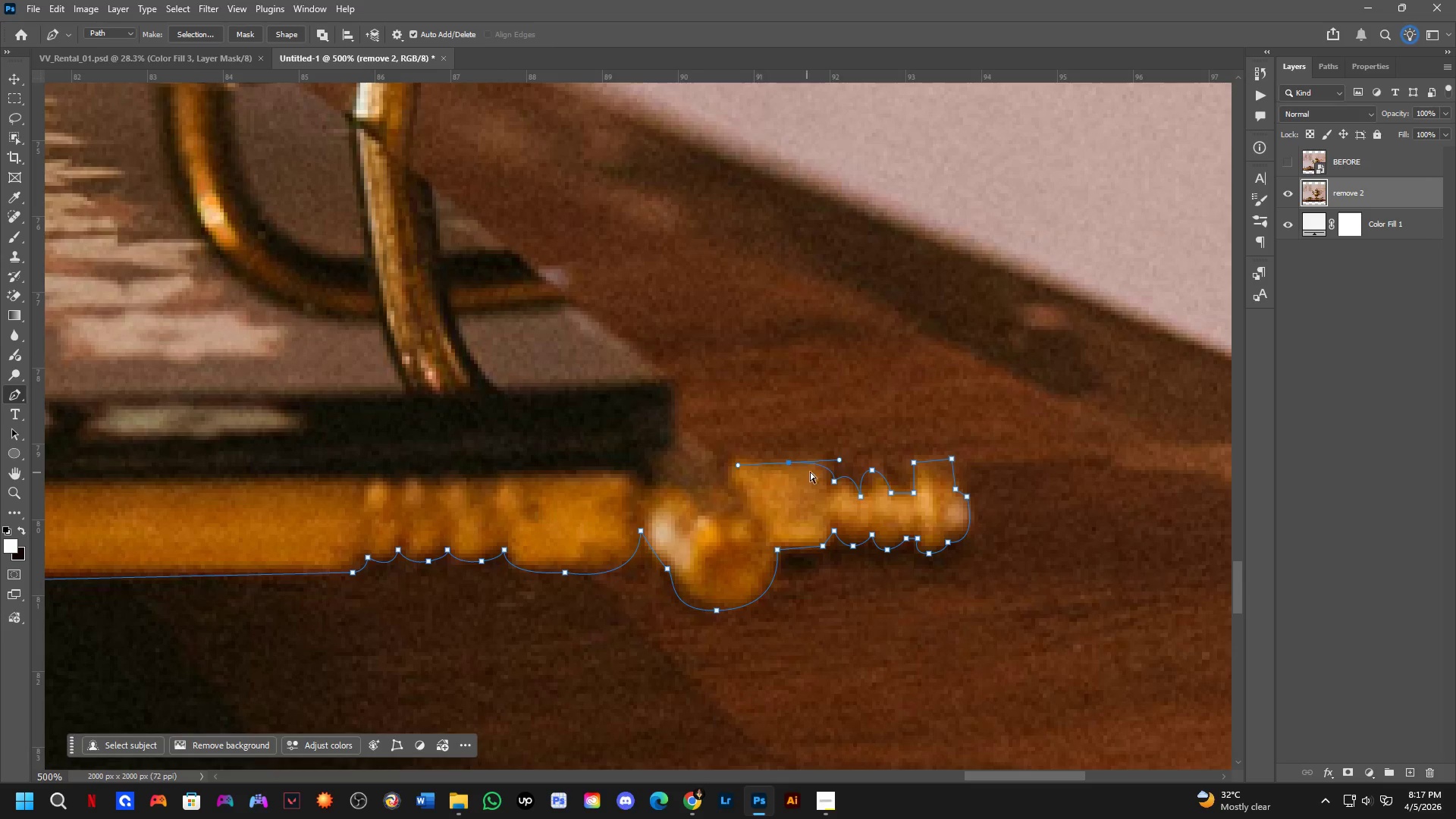 
key(Control+Z)
 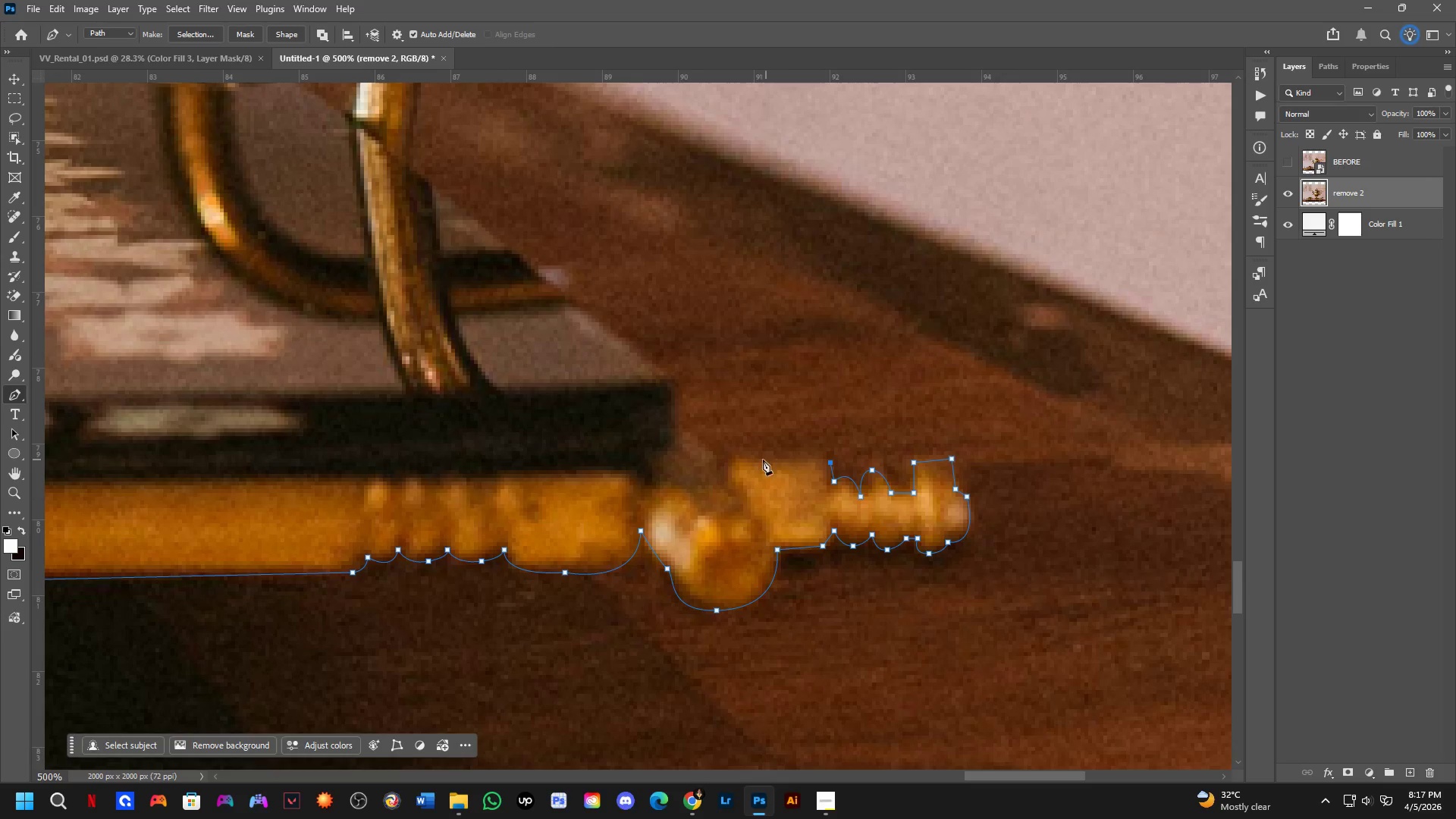 
left_click([733, 461])
 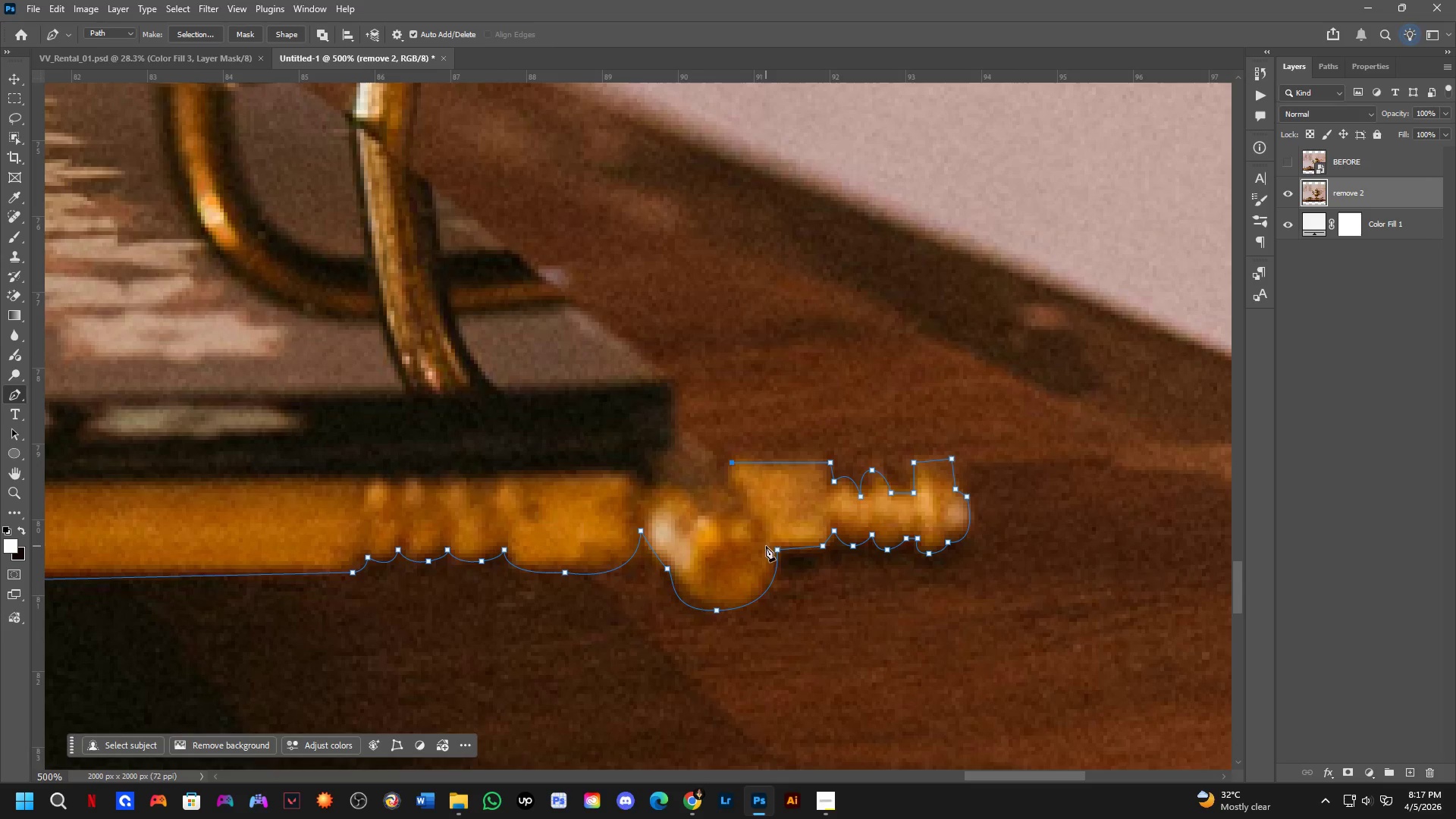 
left_click([725, 481])
 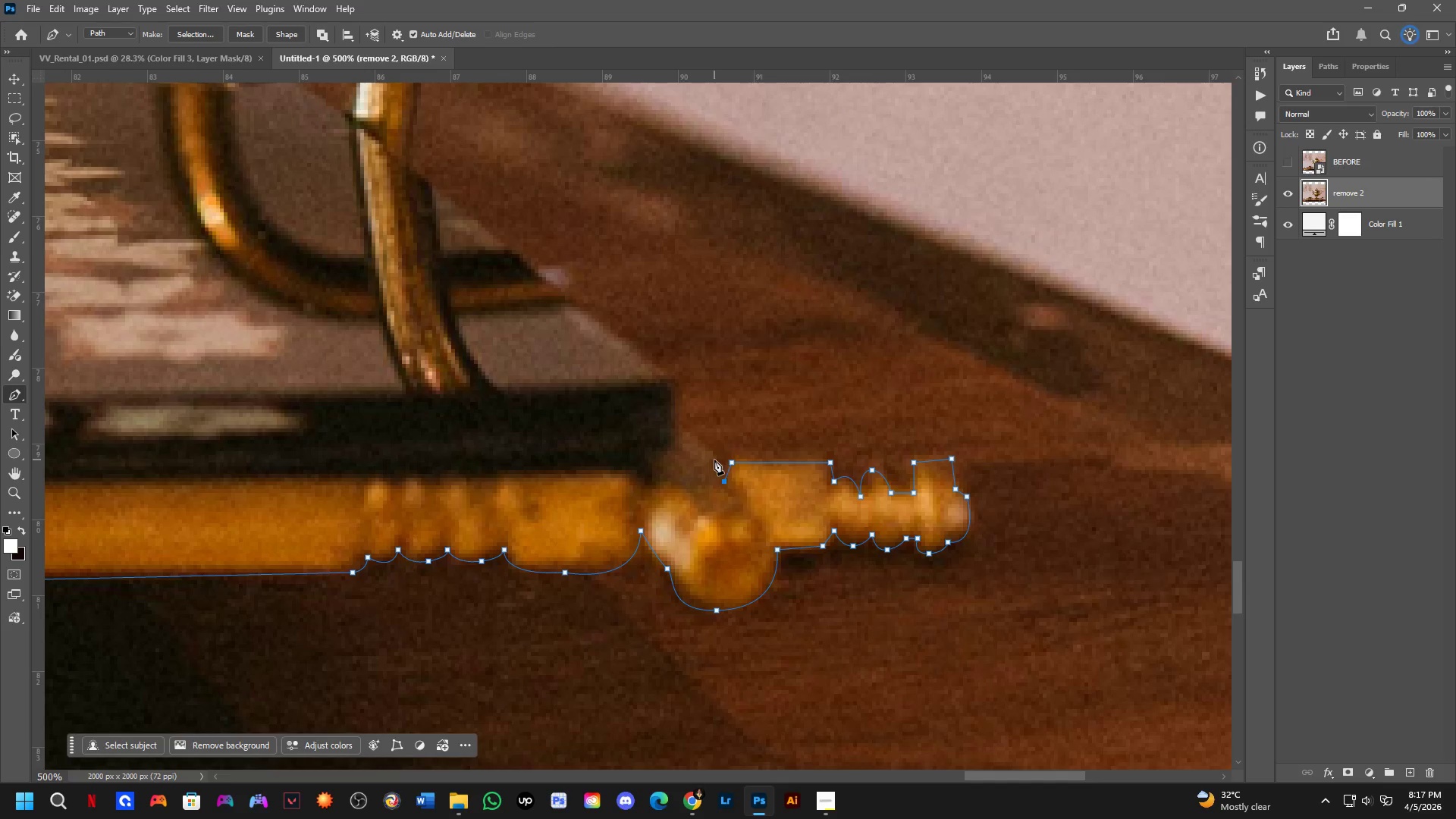 
left_click([714, 460])
 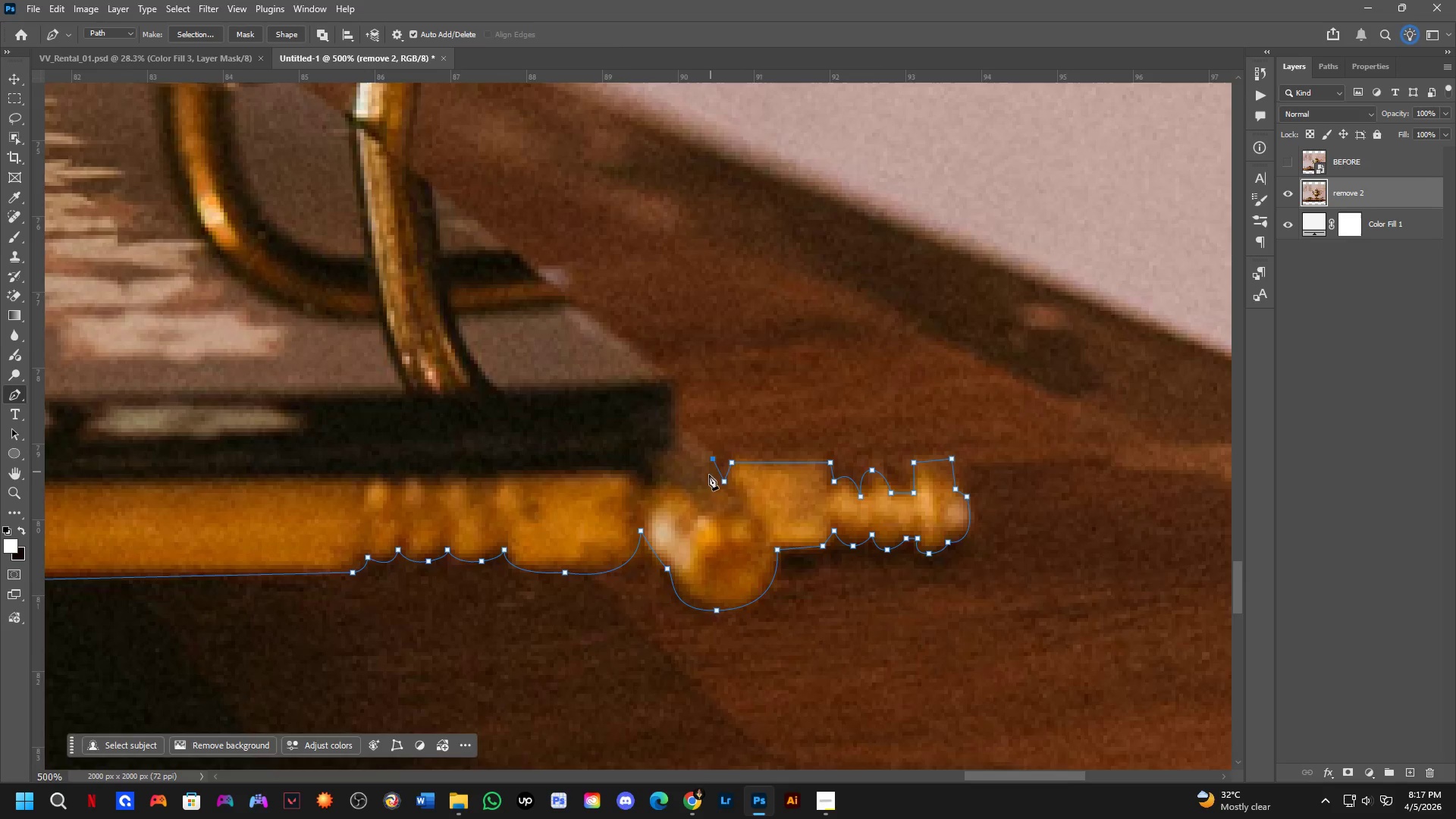 
scroll: coordinate [702, 486], scroll_direction: down, amount: 3.0
 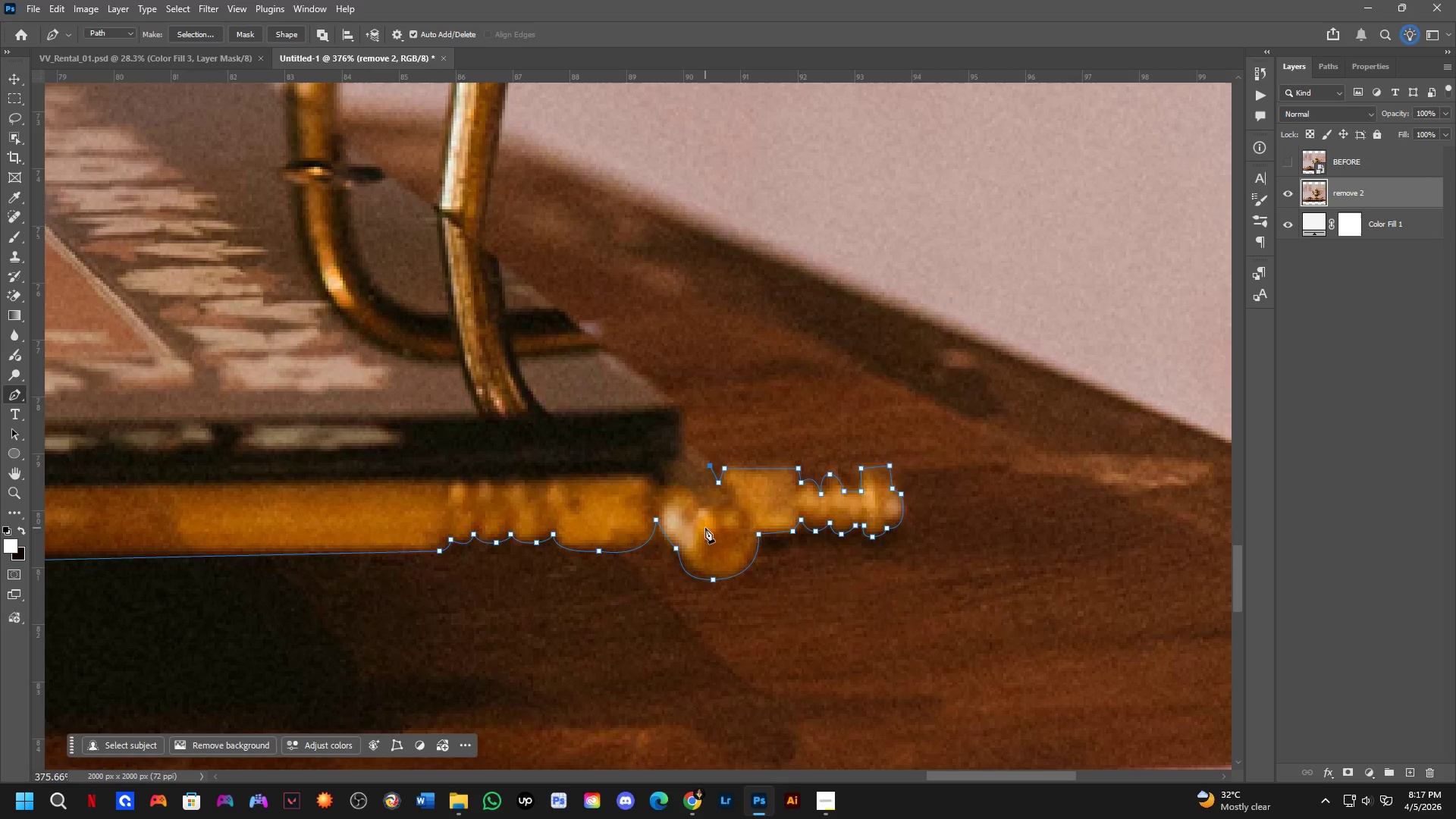 
hold_key(key=Space, duration=0.56)
 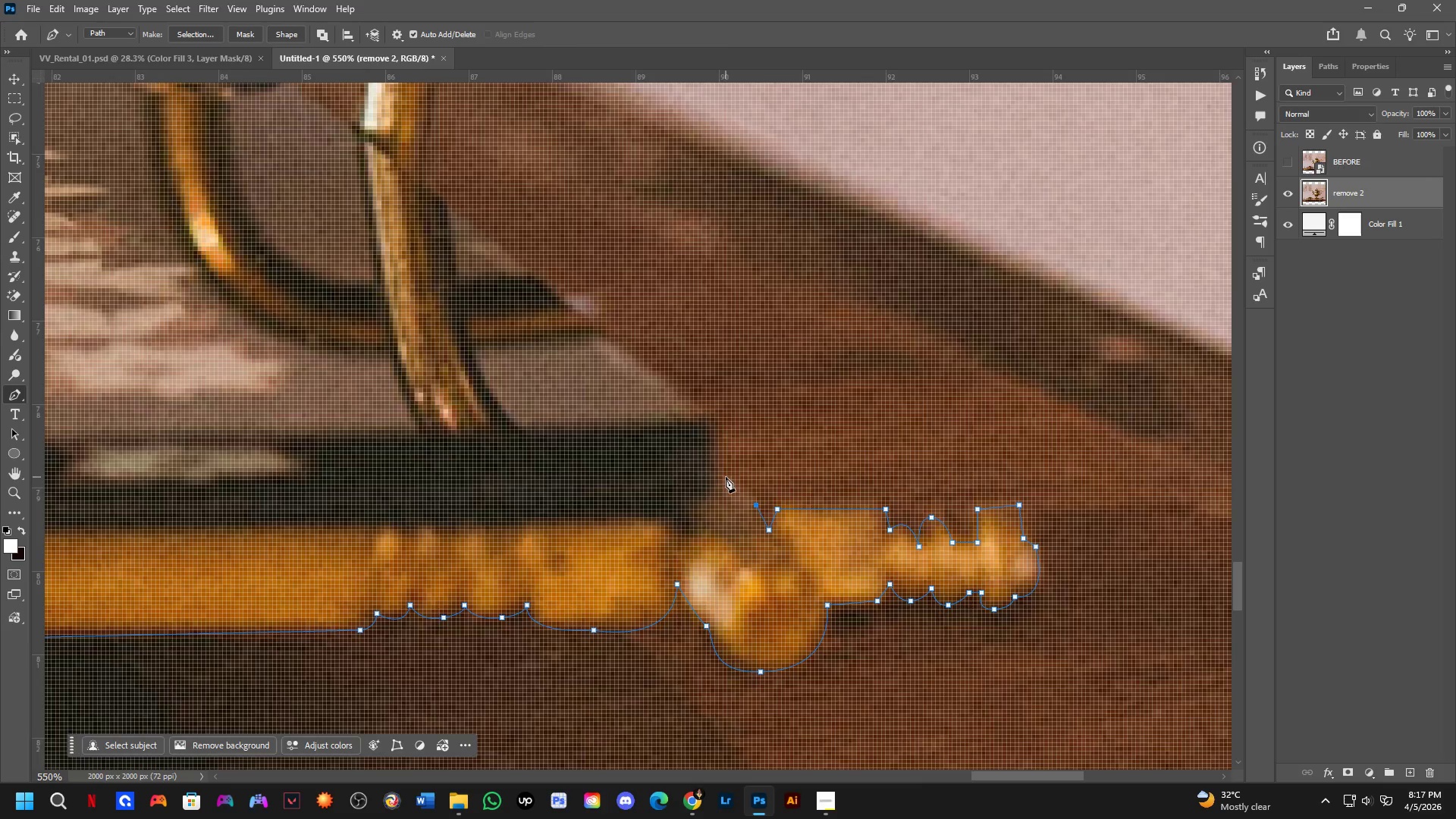 
left_click_drag(start_coordinate=[691, 533], to_coordinate=[733, 570])
 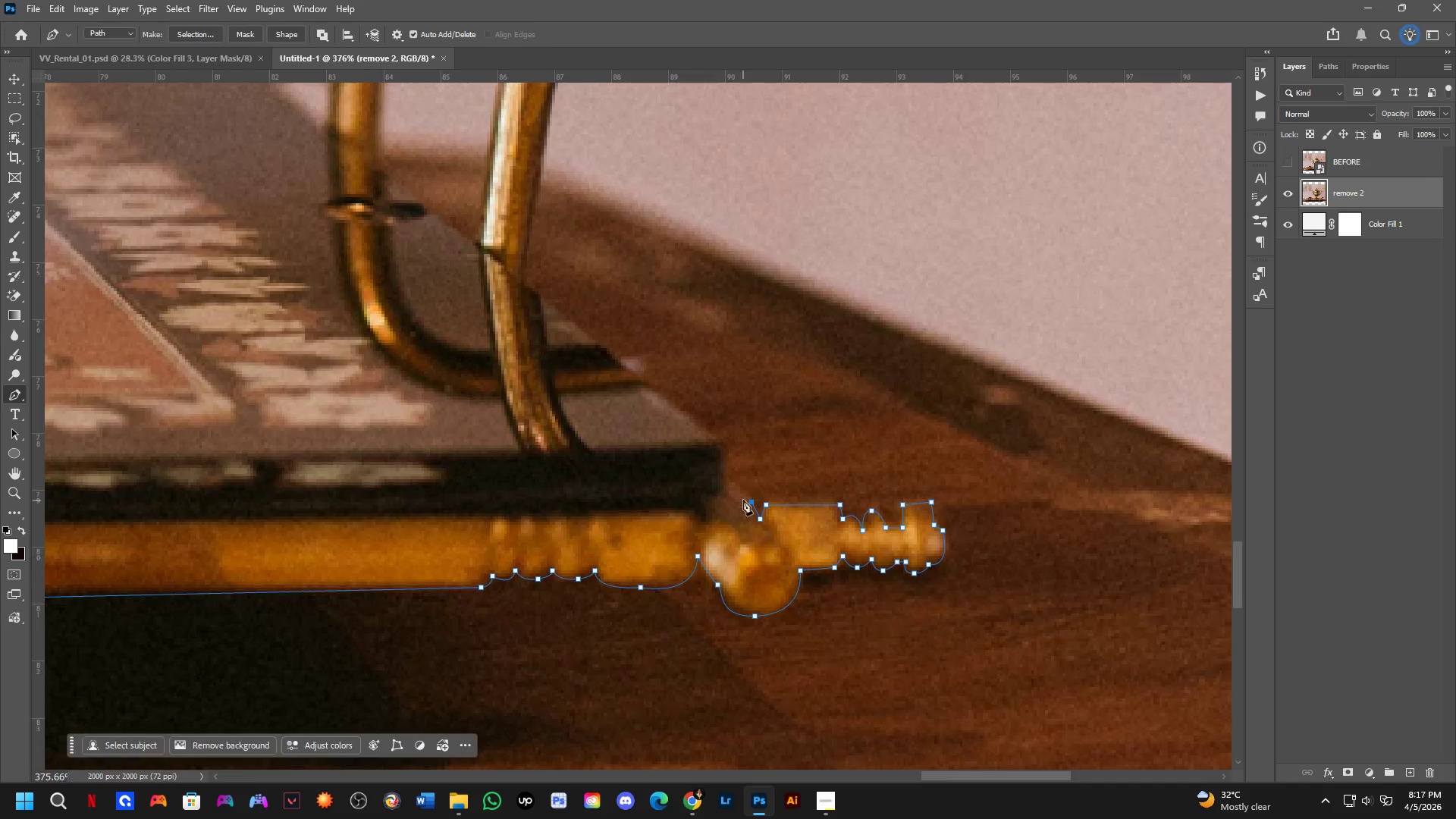 
scroll: coordinate [739, 494], scroll_direction: up, amount: 4.0
 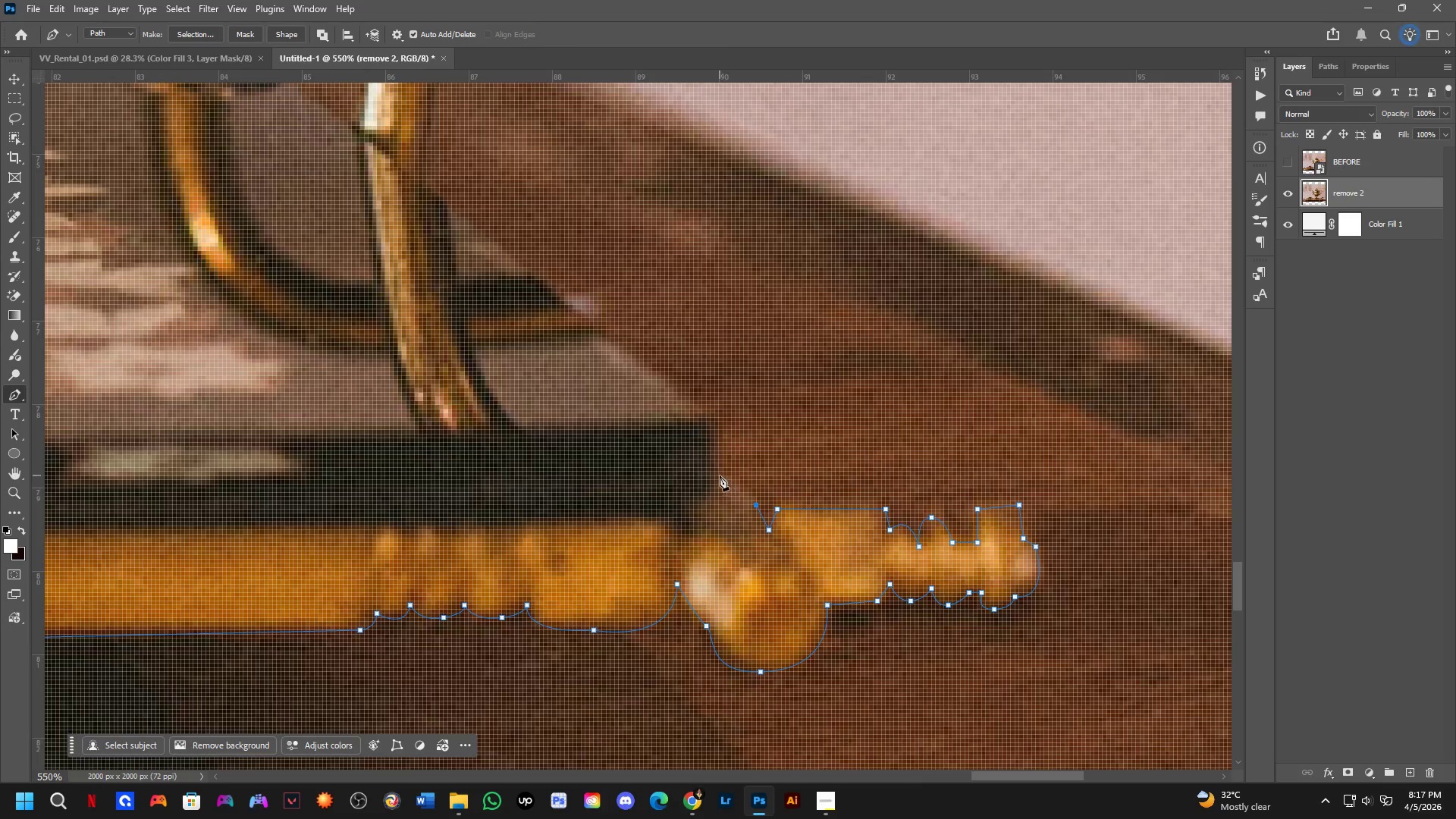 
hold_key(key=Space, duration=0.41)
 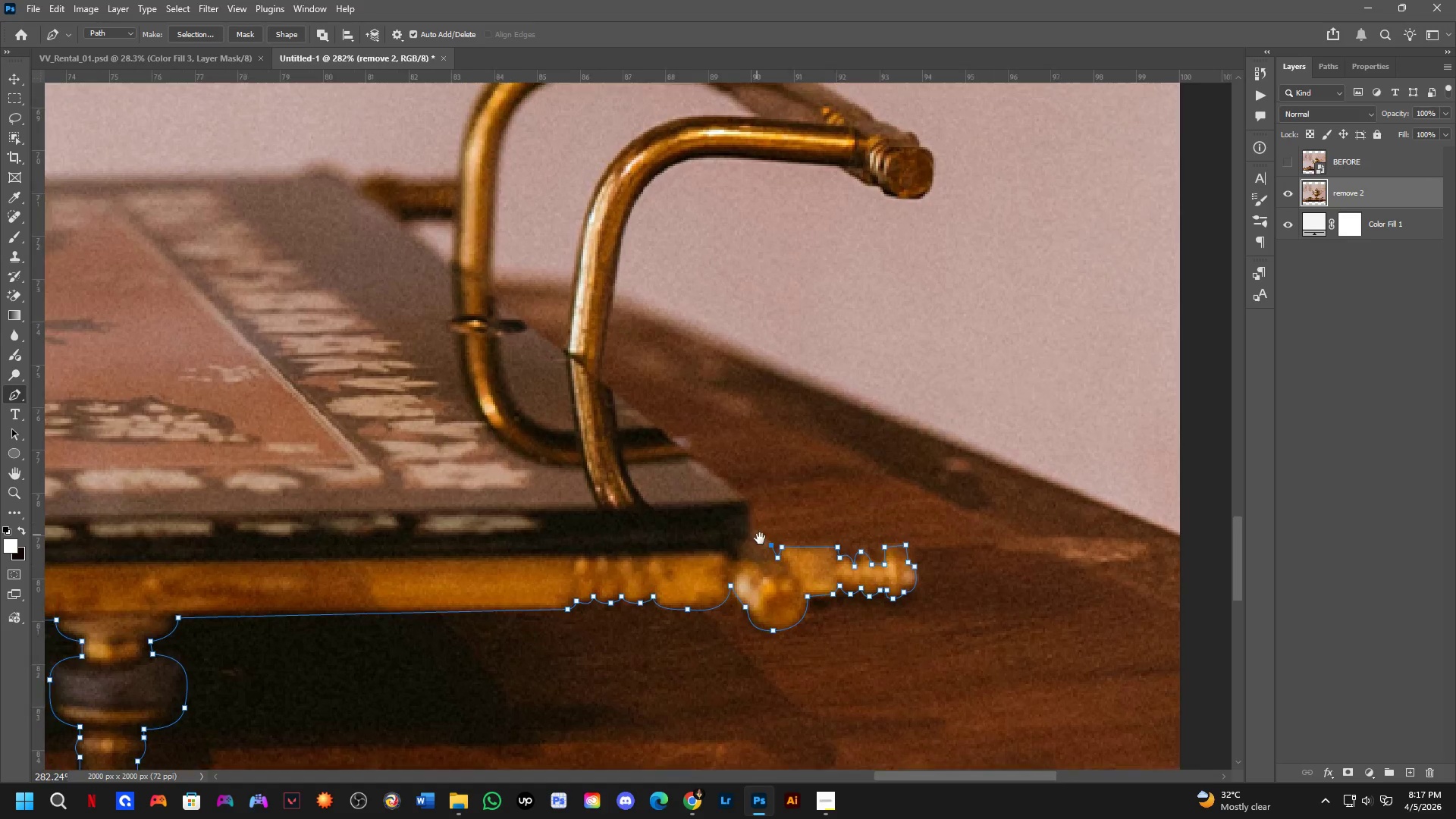 
left_click_drag(start_coordinate=[730, 492], to_coordinate=[742, 519])
 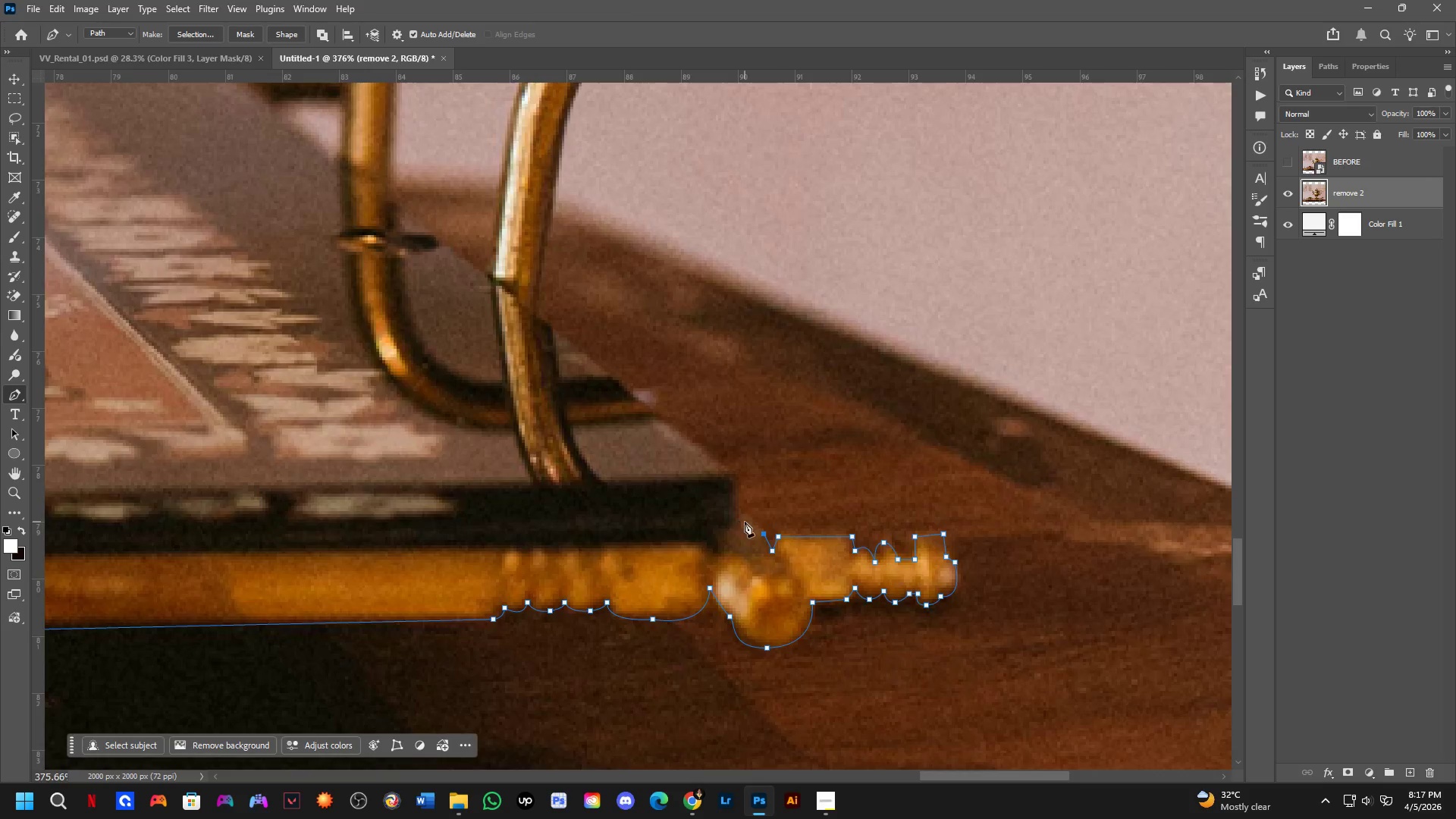 
scroll: coordinate [742, 512], scroll_direction: down, amount: 4.0
 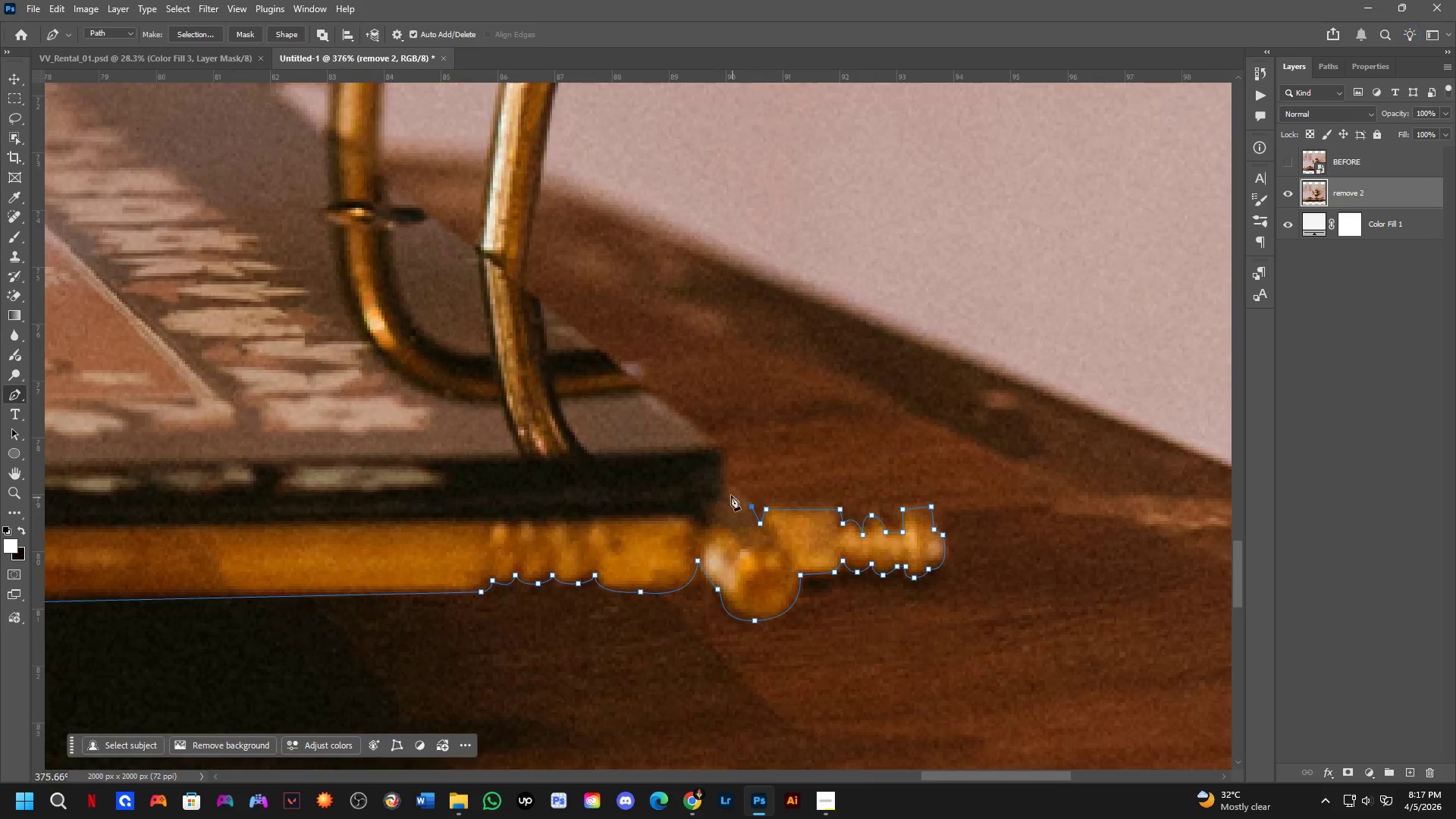 
hold_key(key=Space, duration=0.53)
 